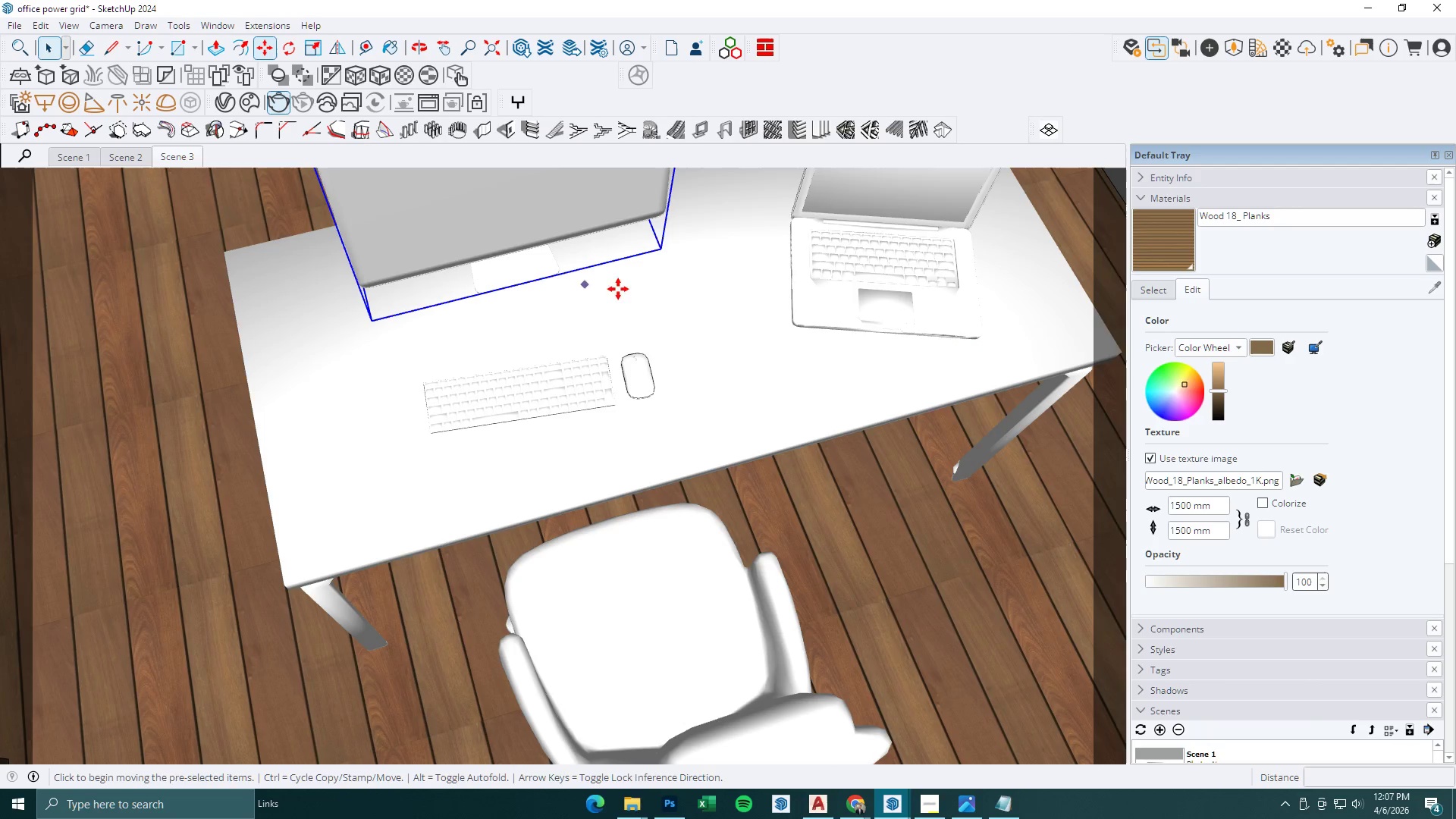 
left_click_drag(start_coordinate=[618, 289], to_coordinate=[626, 293])
 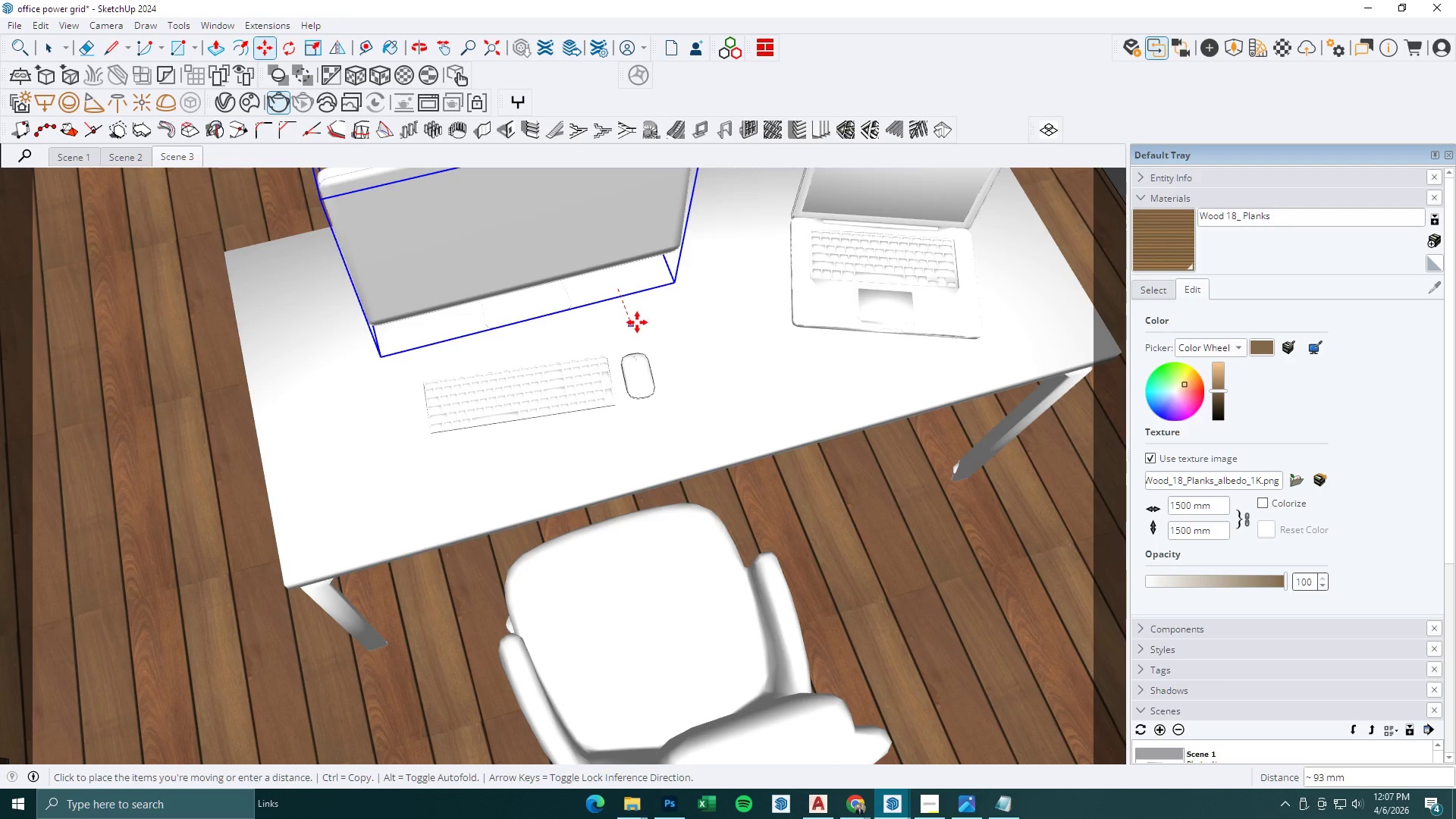 
left_click([637, 322])
 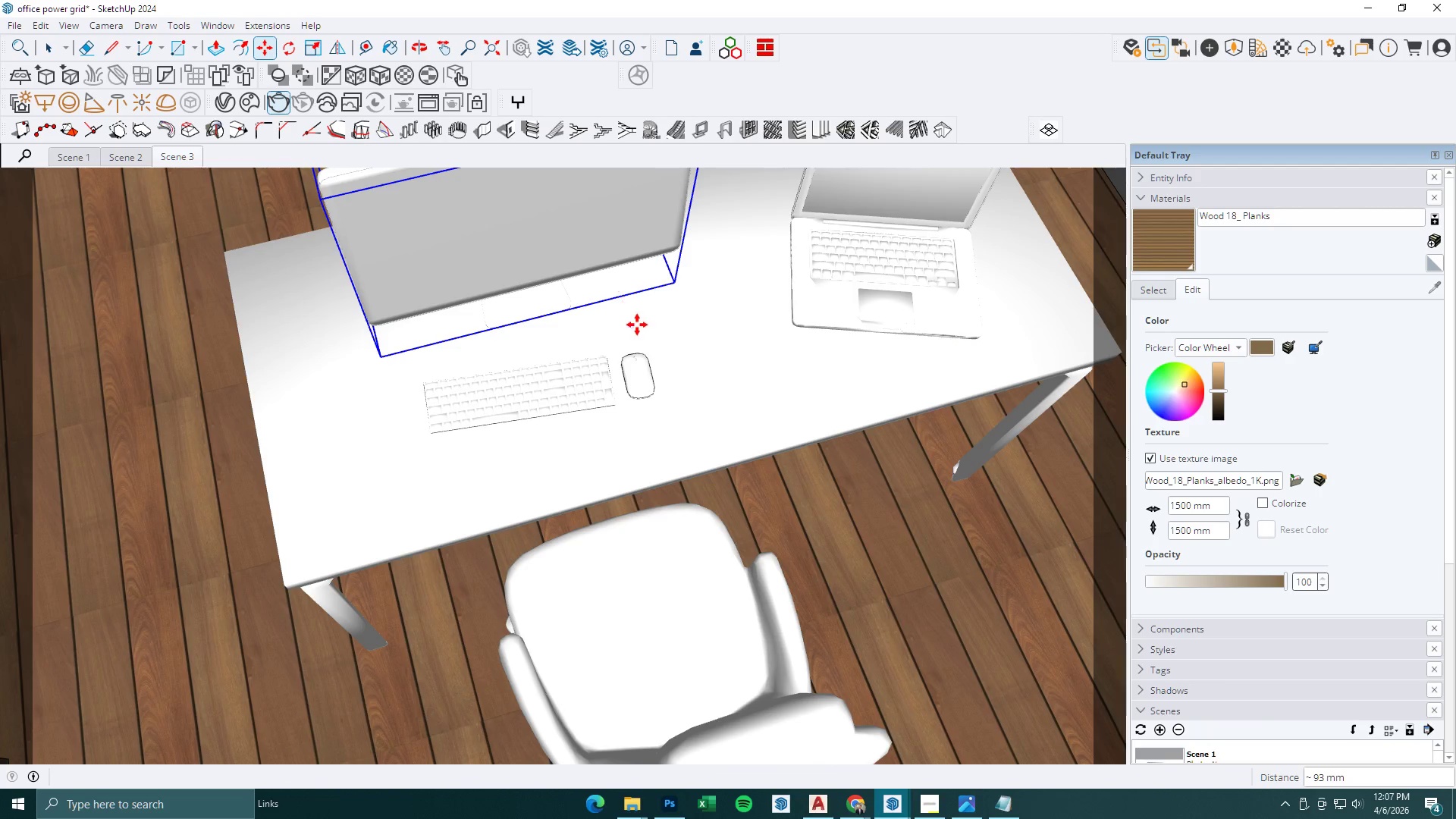 
key(Space)
 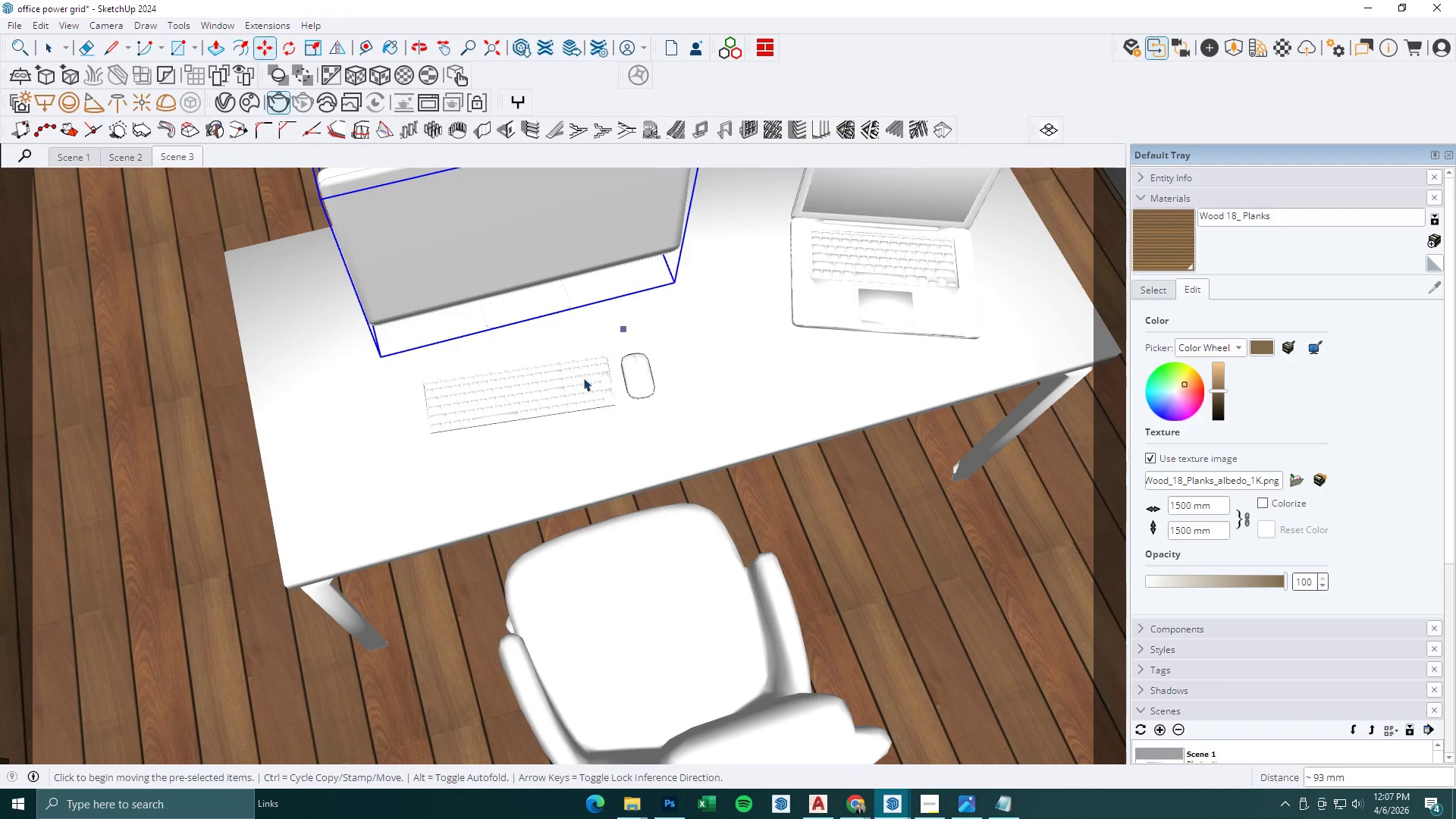 
double_click([582, 380])
 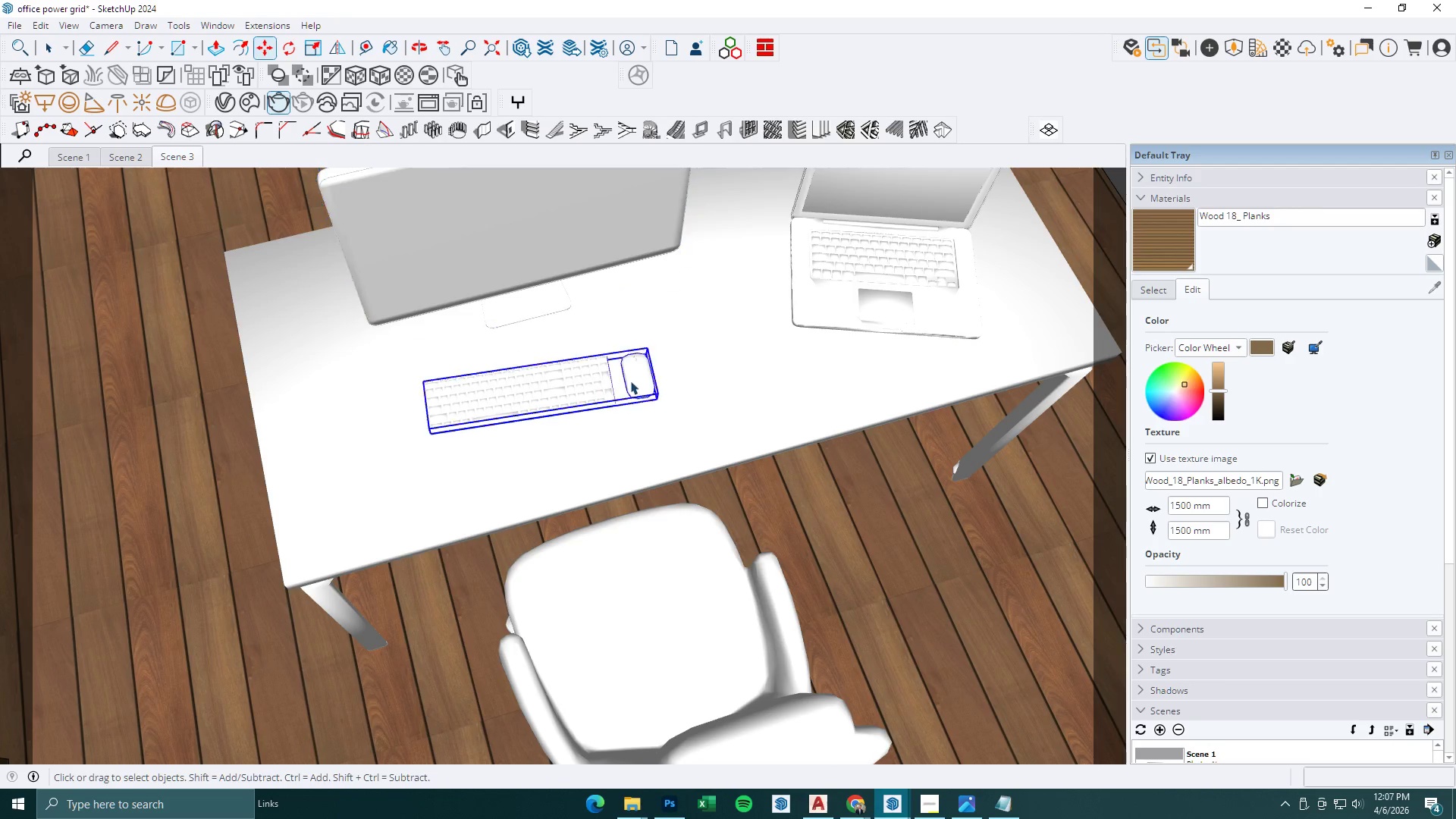 
key(M)
 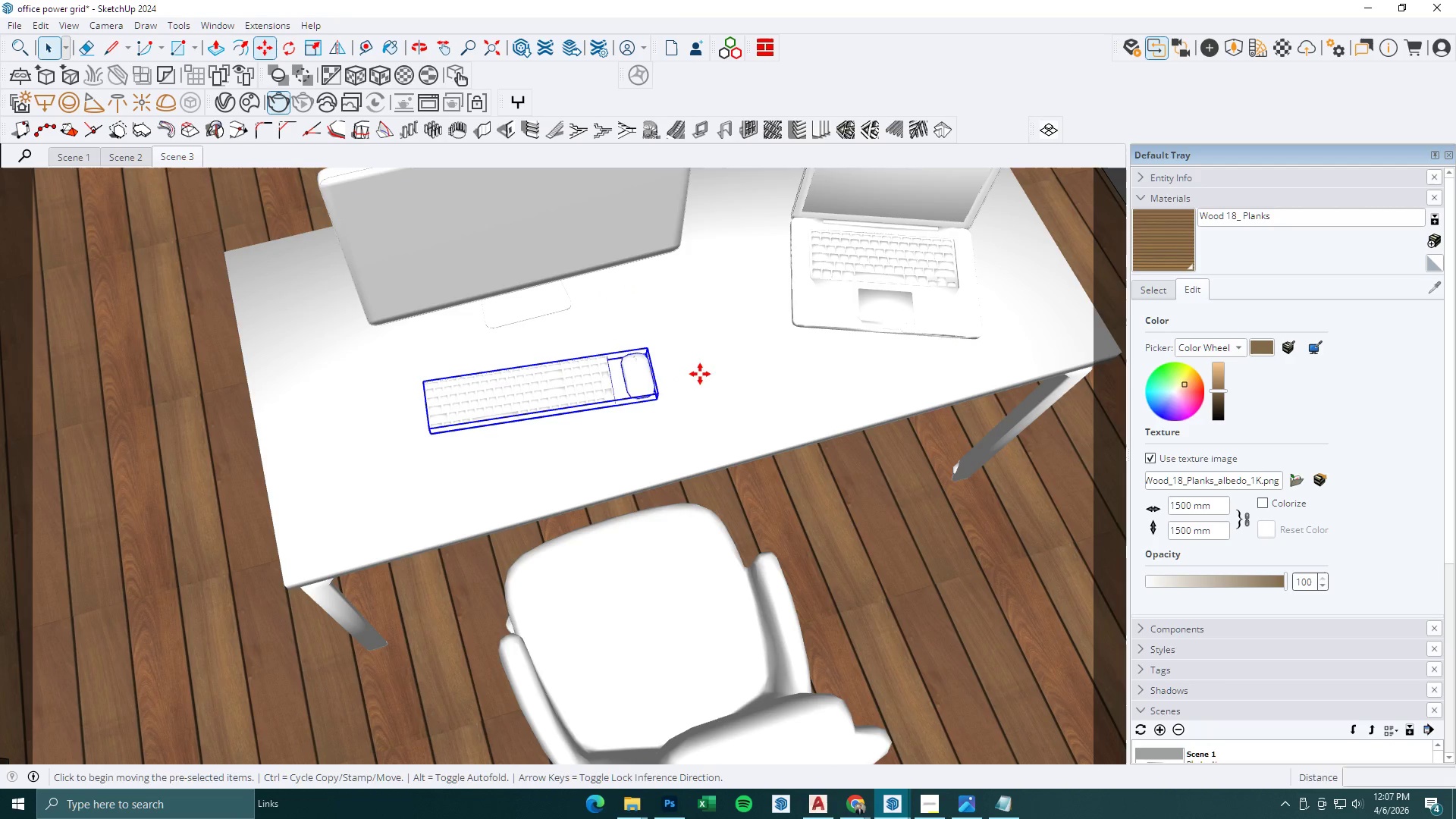 
triple_click([706, 373])
 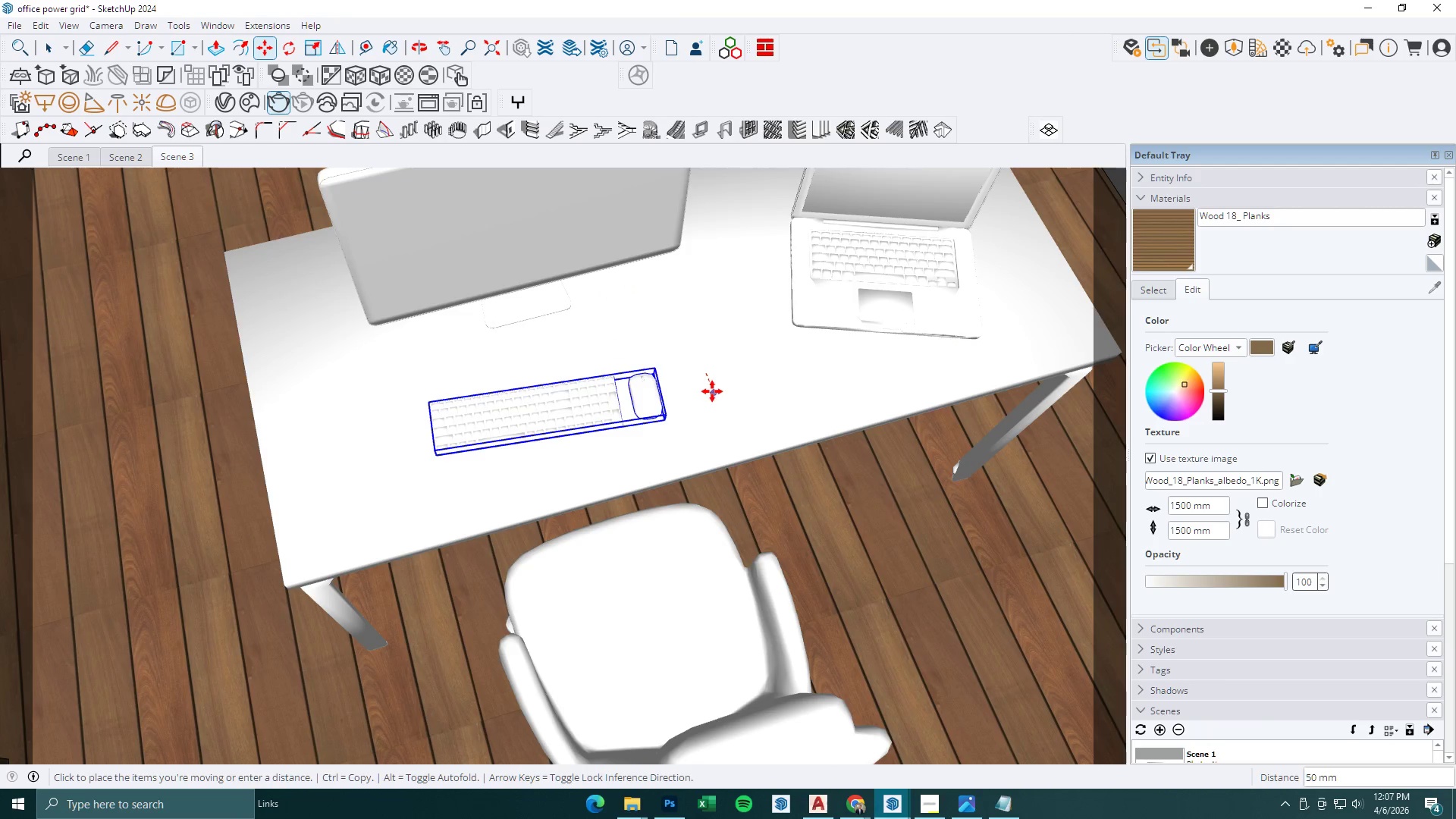 
left_click([712, 391])
 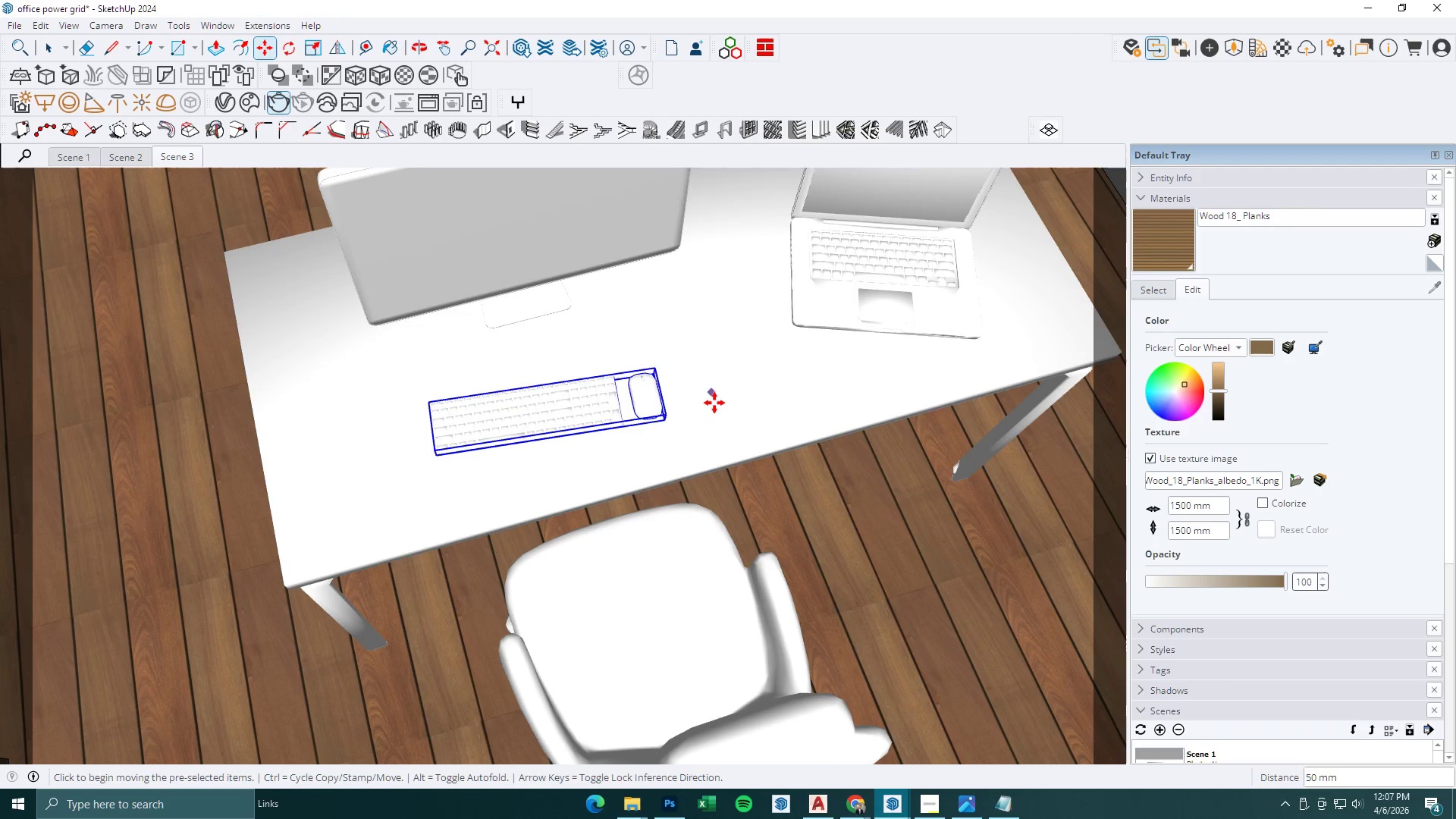 
left_click_drag(start_coordinate=[715, 403], to_coordinate=[719, 403])
 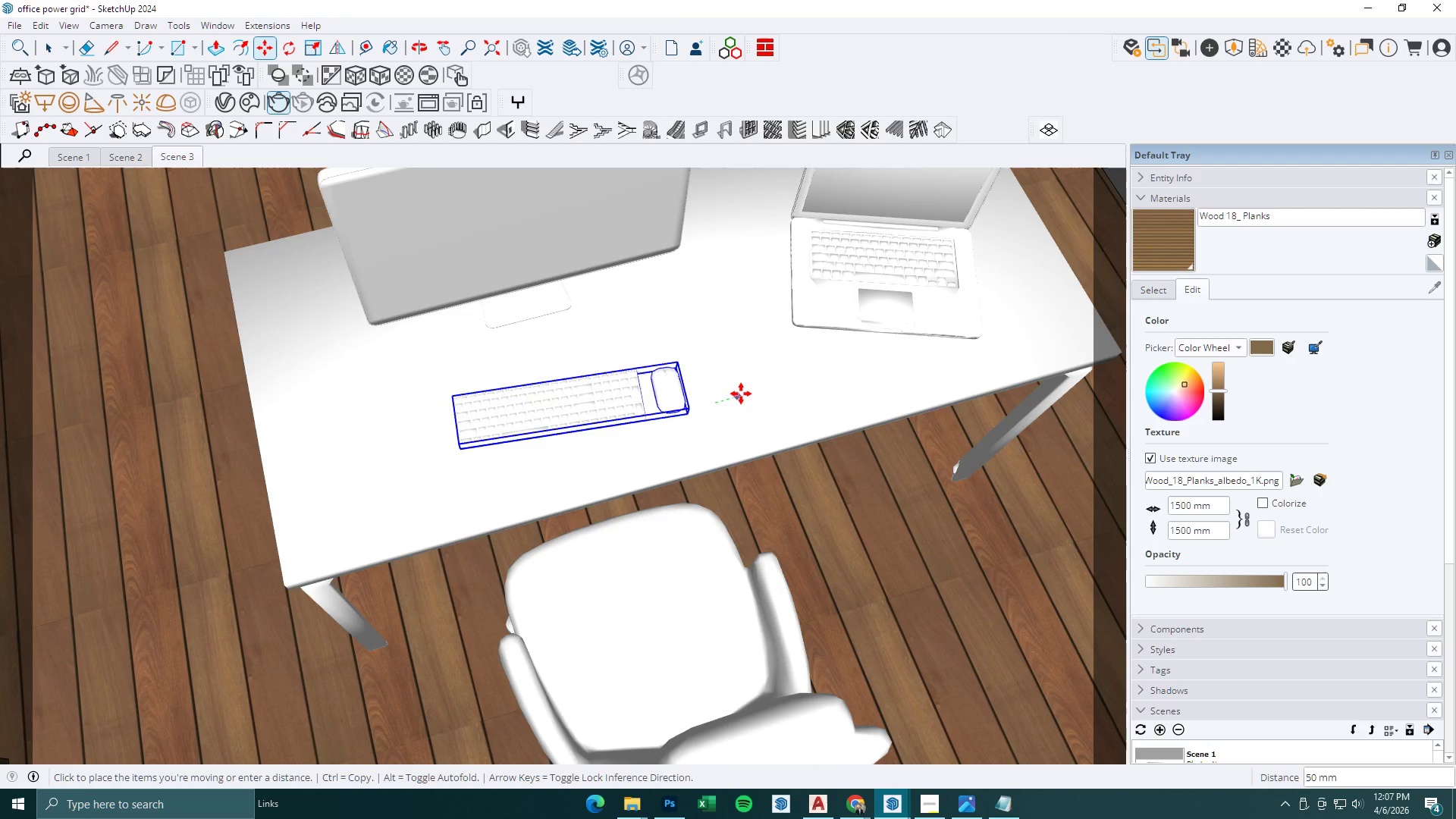 
triple_click([741, 394])
 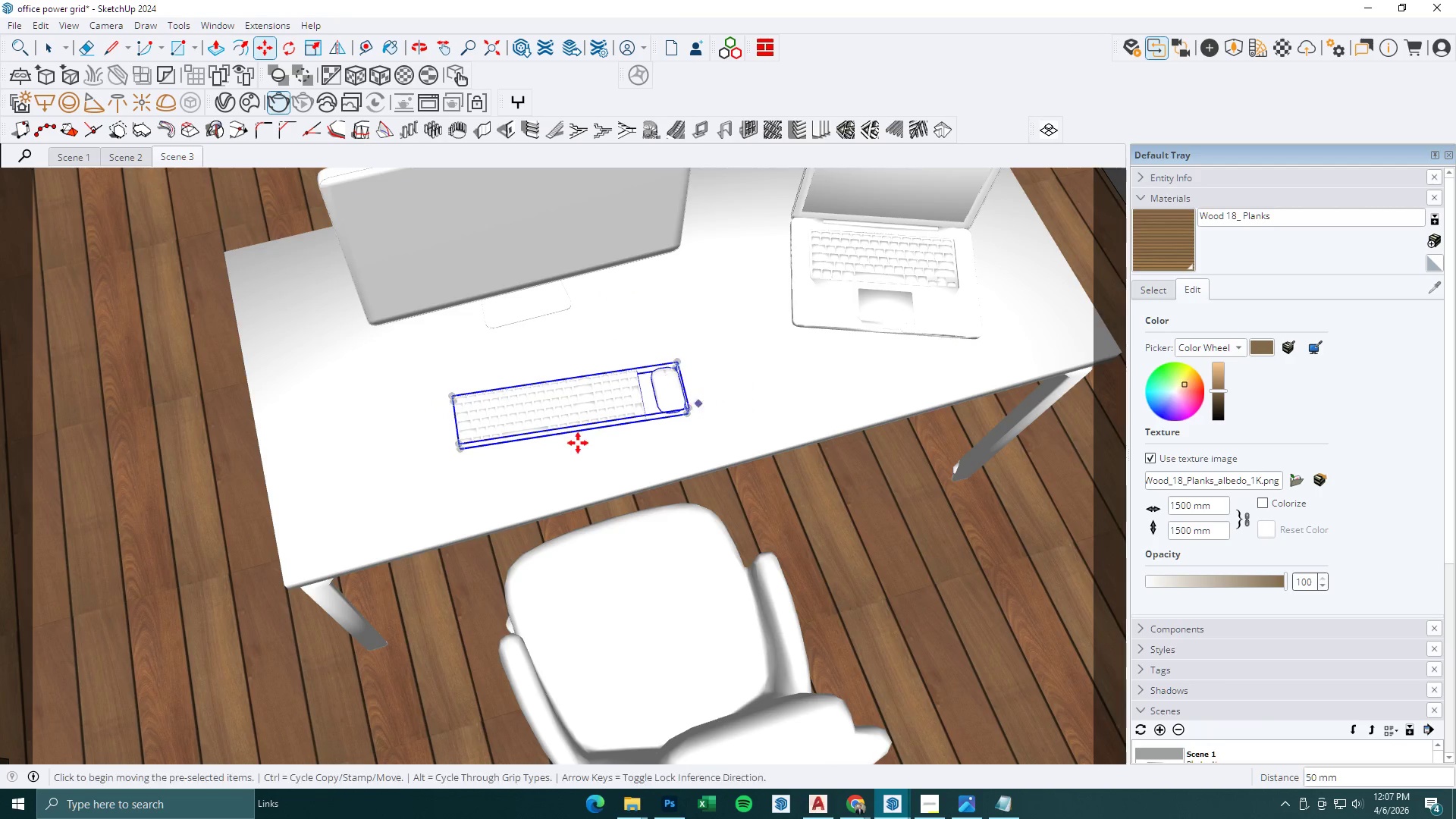 
scroll: coordinate [577, 448], scroll_direction: down, amount: 3.0
 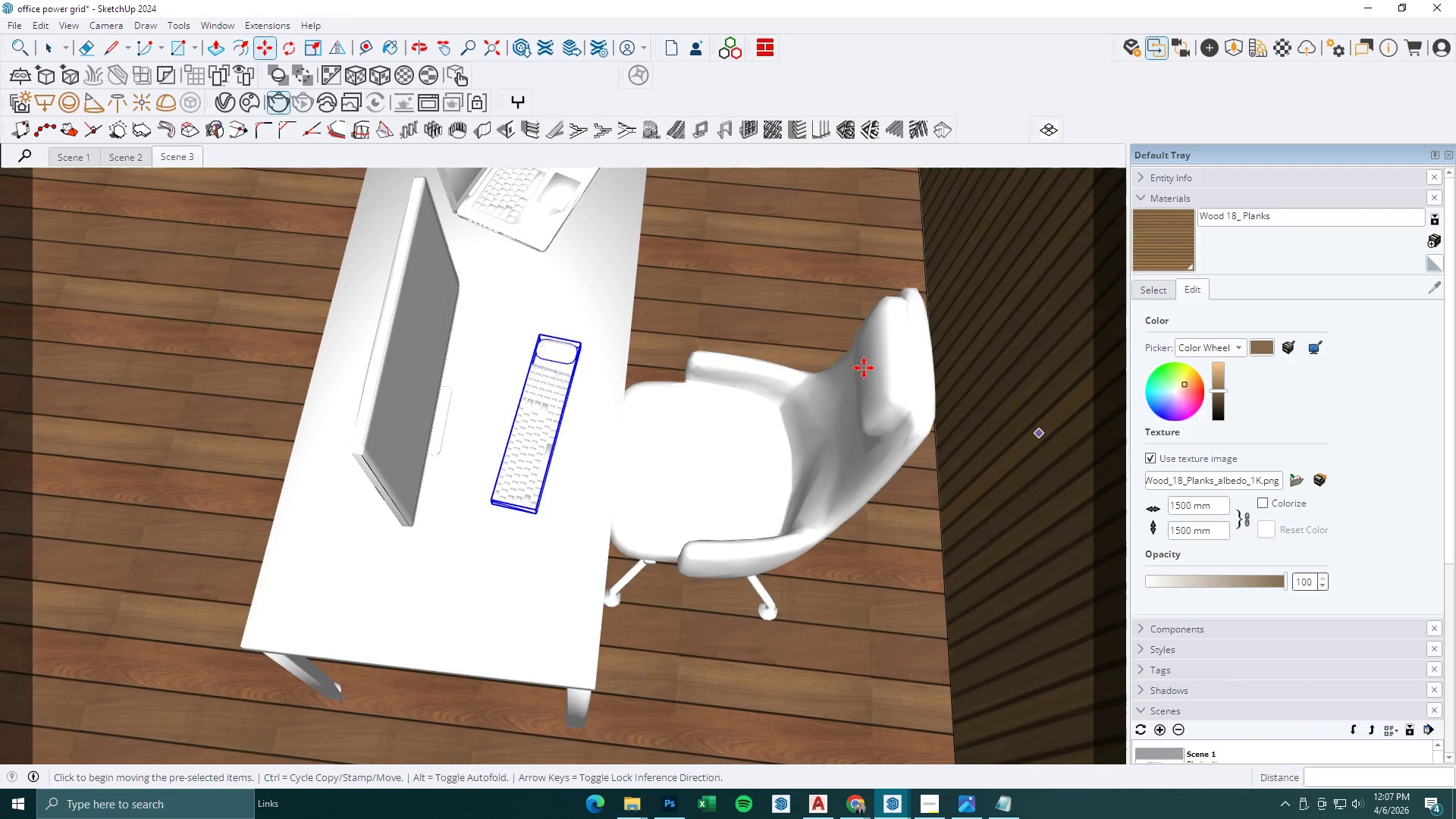 
key(Space)
 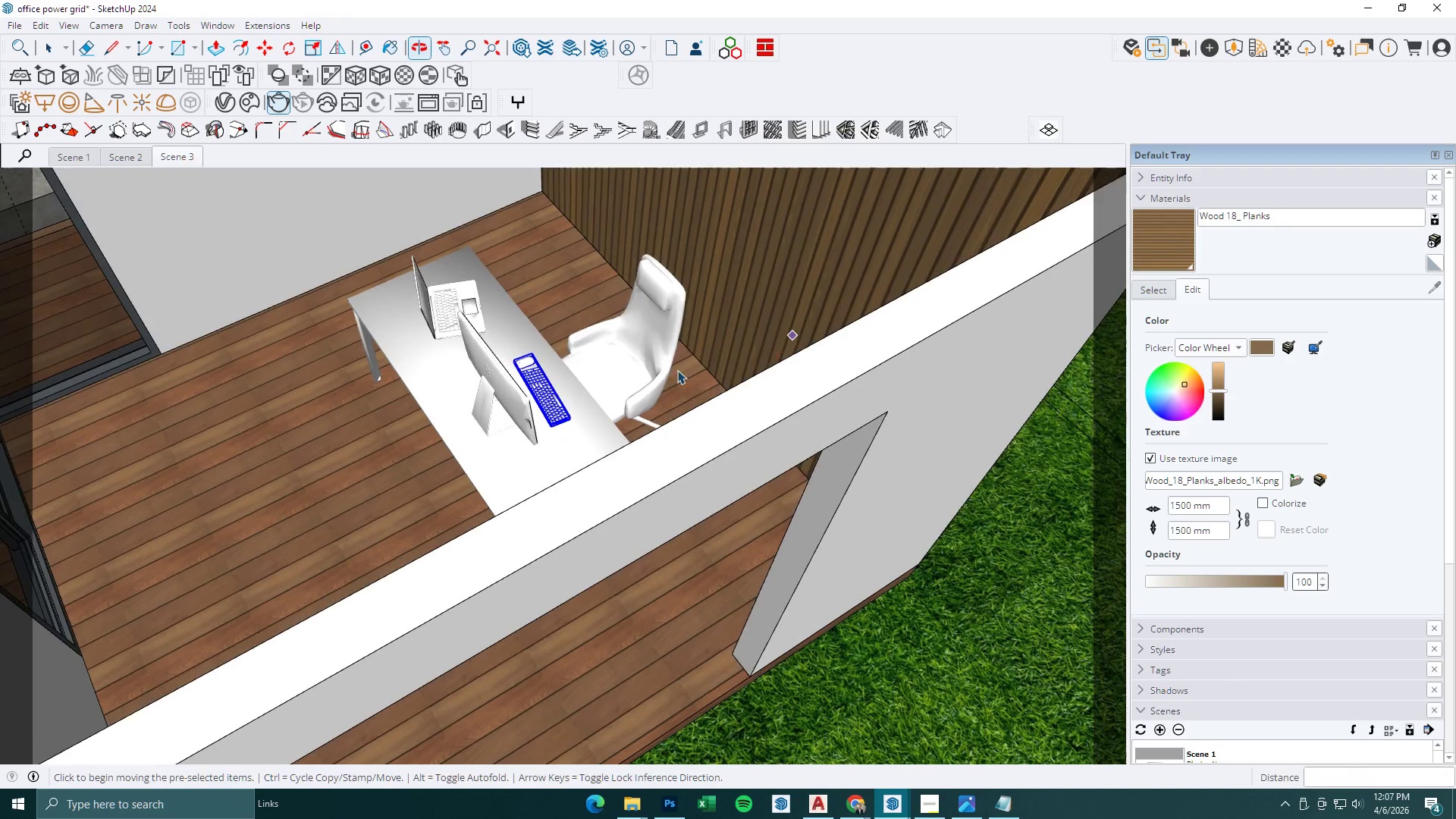 
scroll: coordinate [519, 380], scroll_direction: down, amount: 10.0
 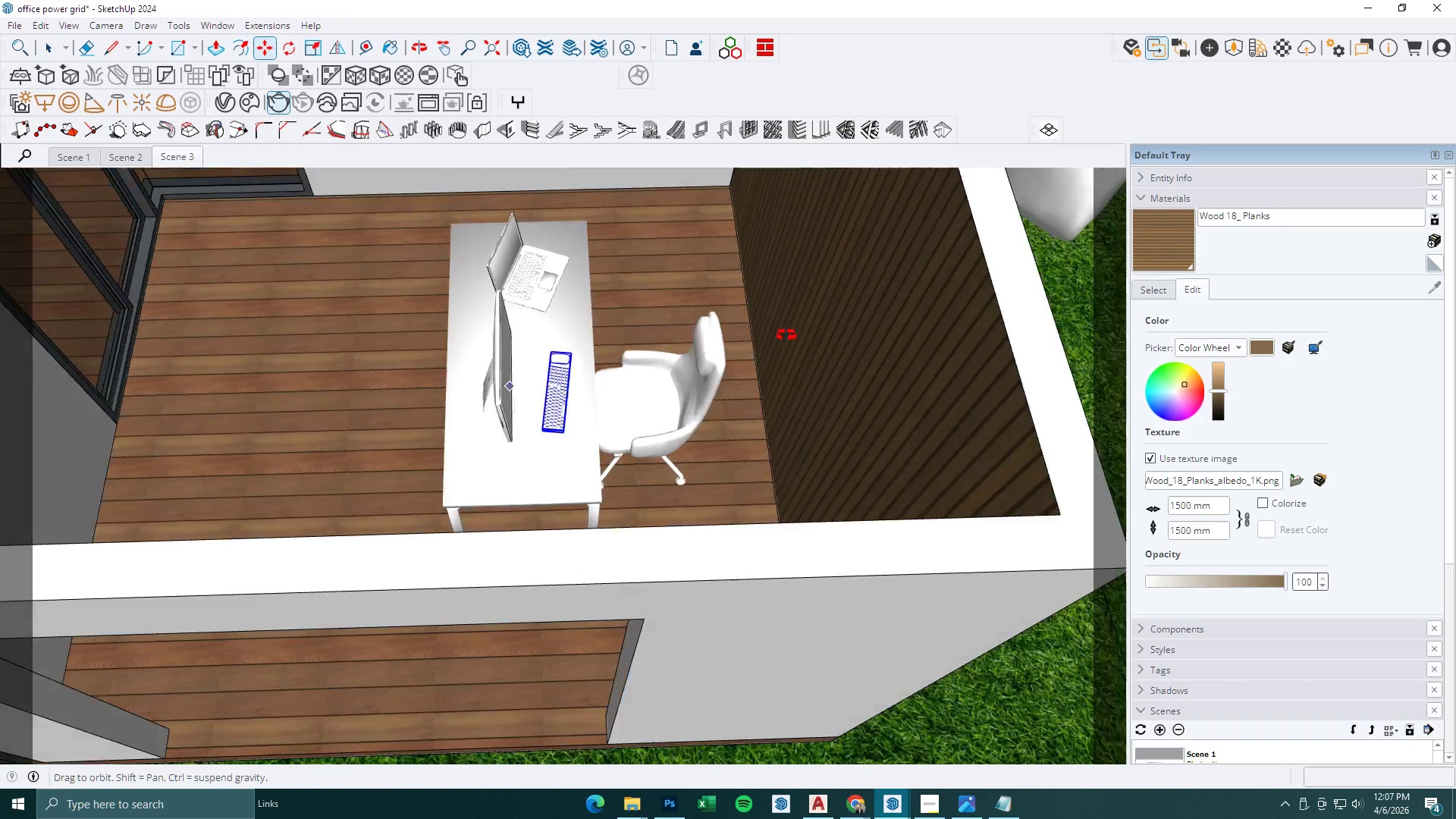 
key(Escape)
 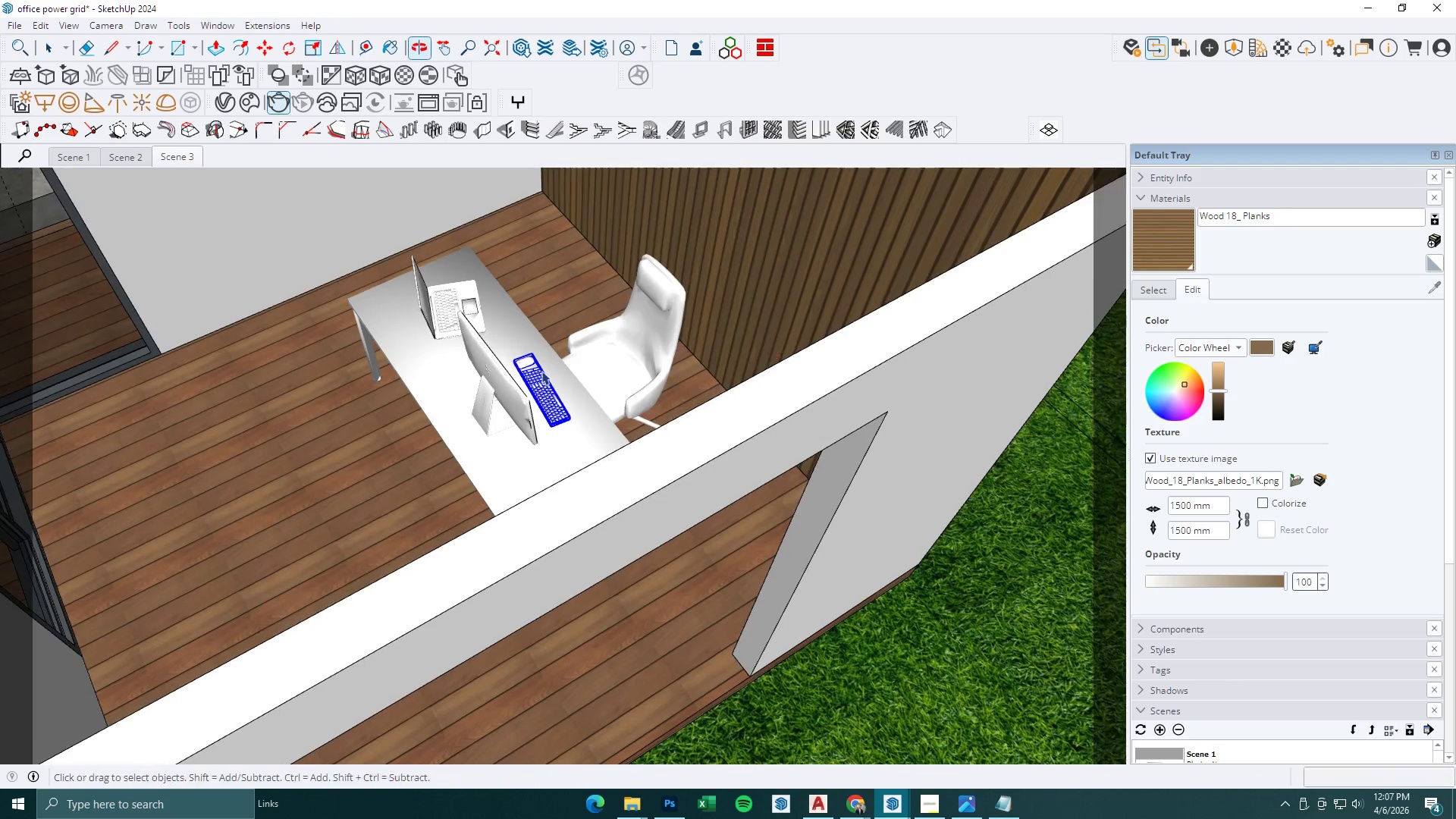 
key(Space)
 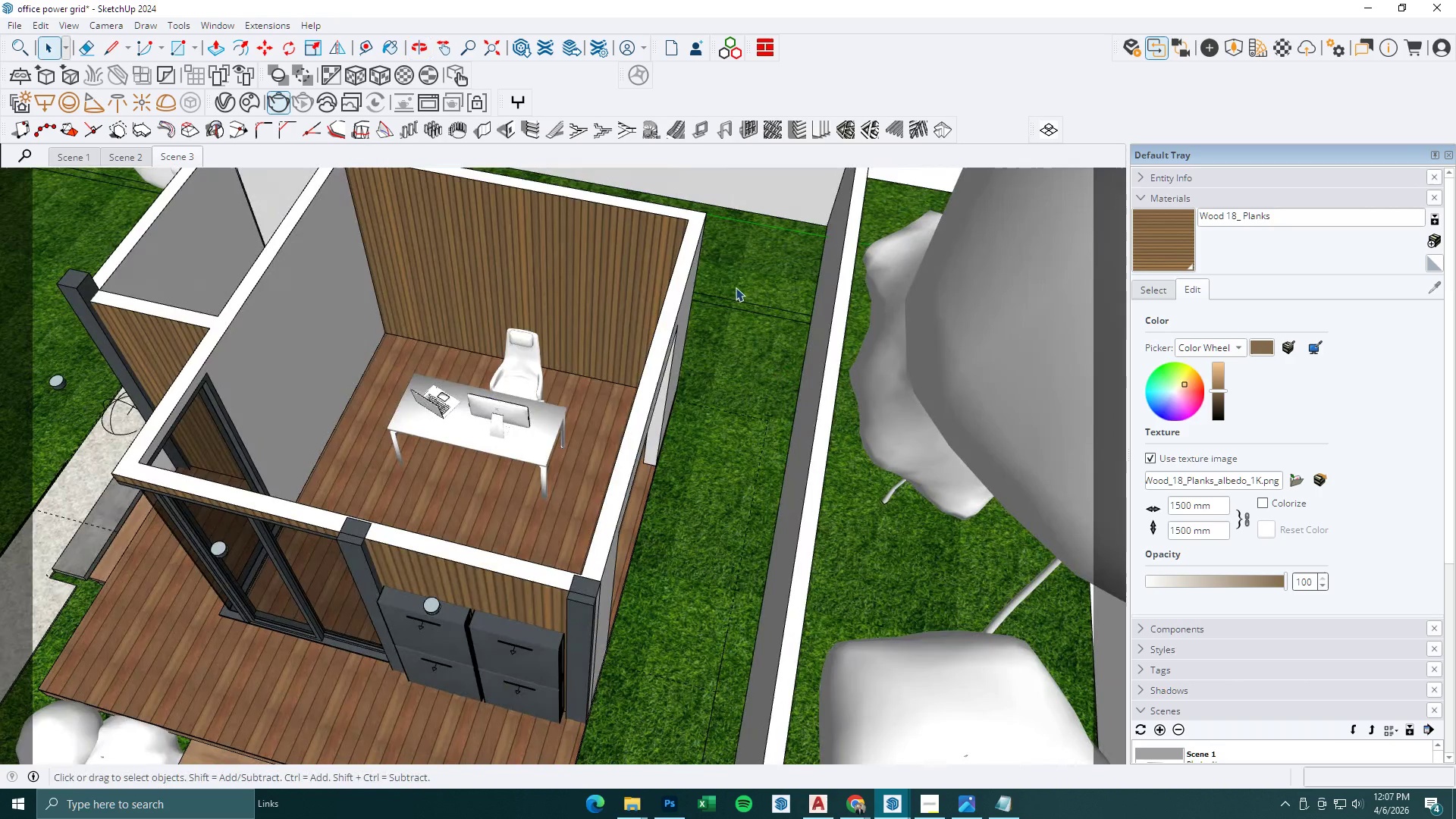 
scroll: coordinate [524, 392], scroll_direction: down, amount: 9.0
 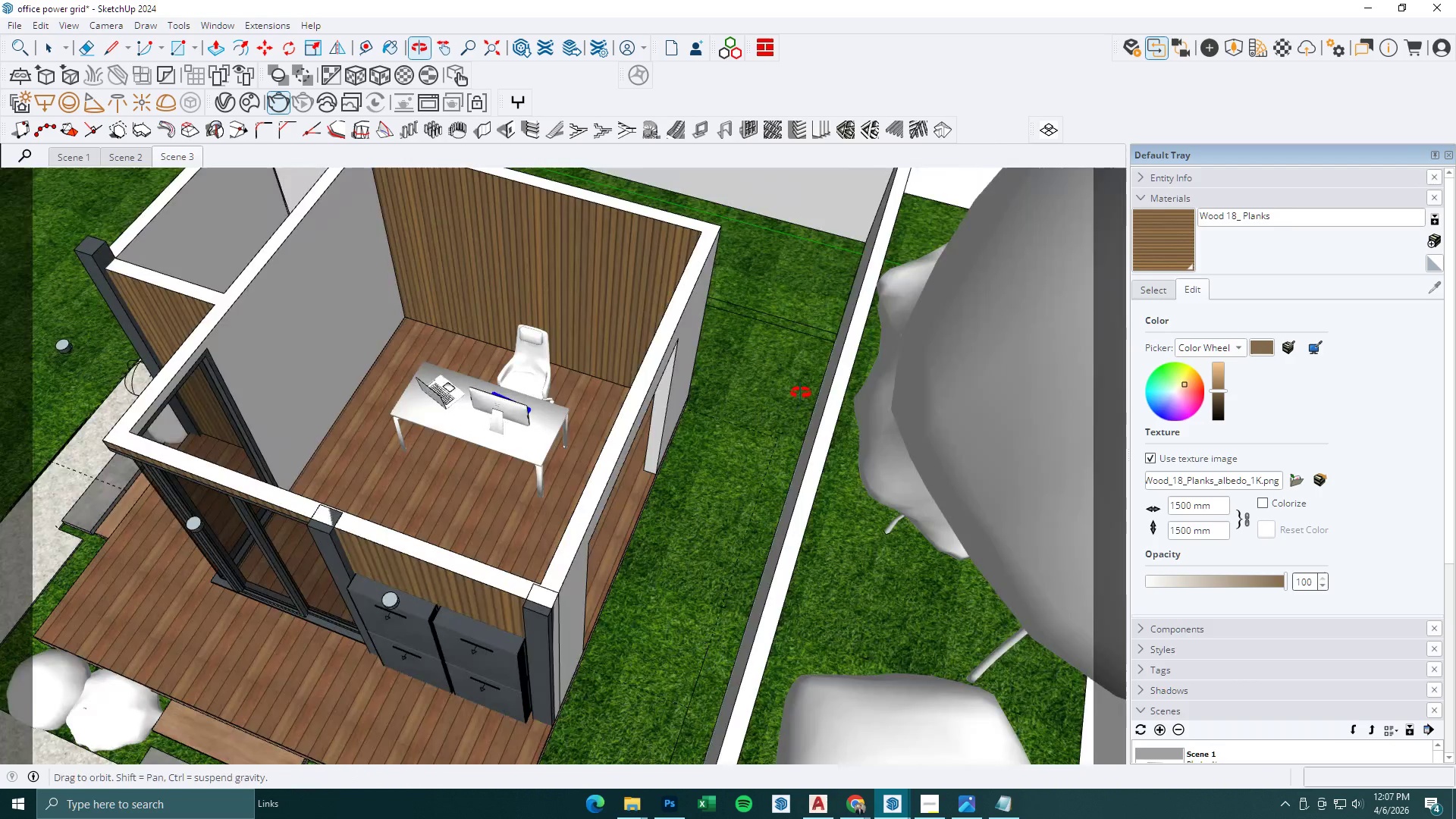 
key(Escape)
 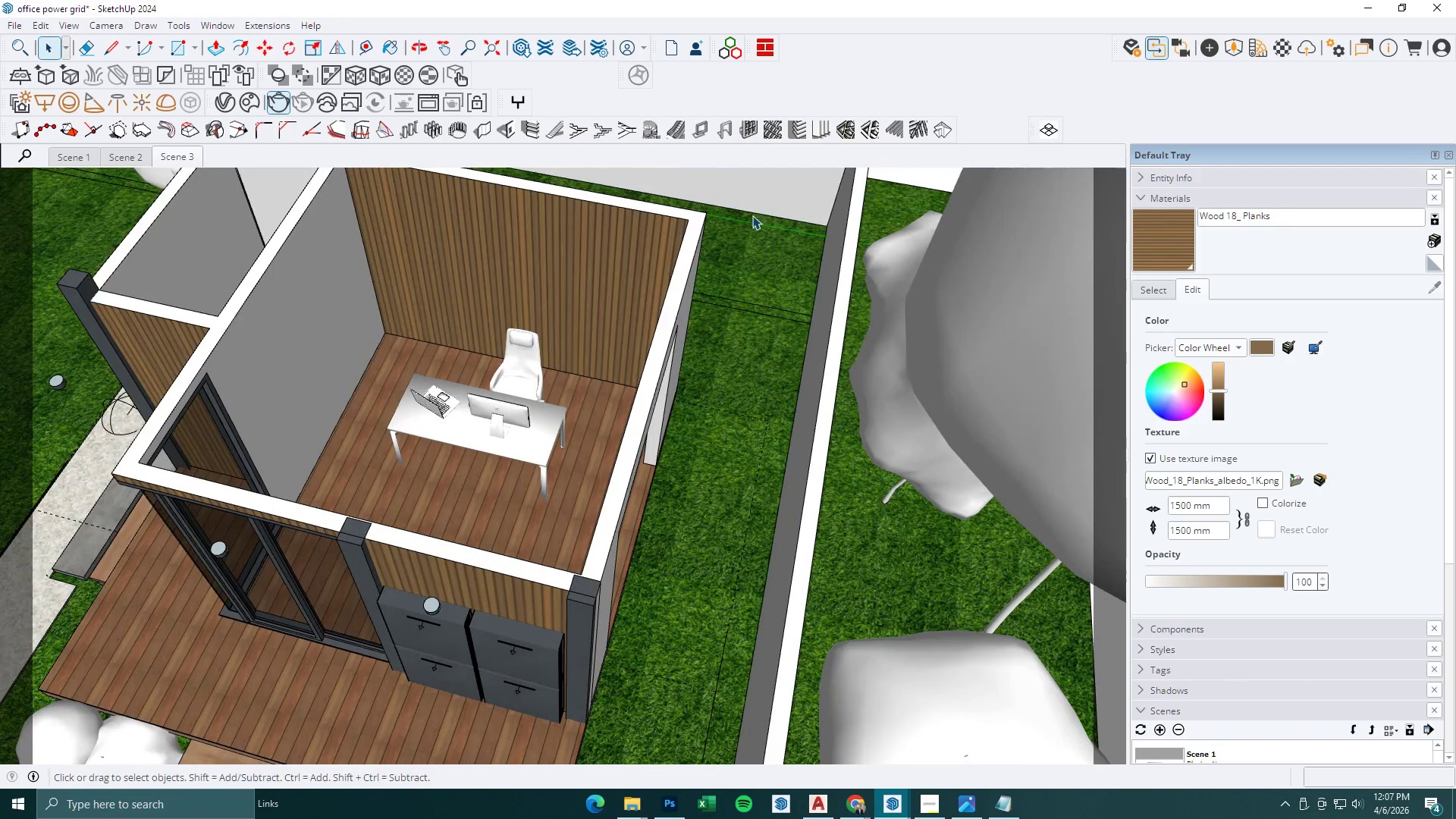 
left_click([769, 185])
 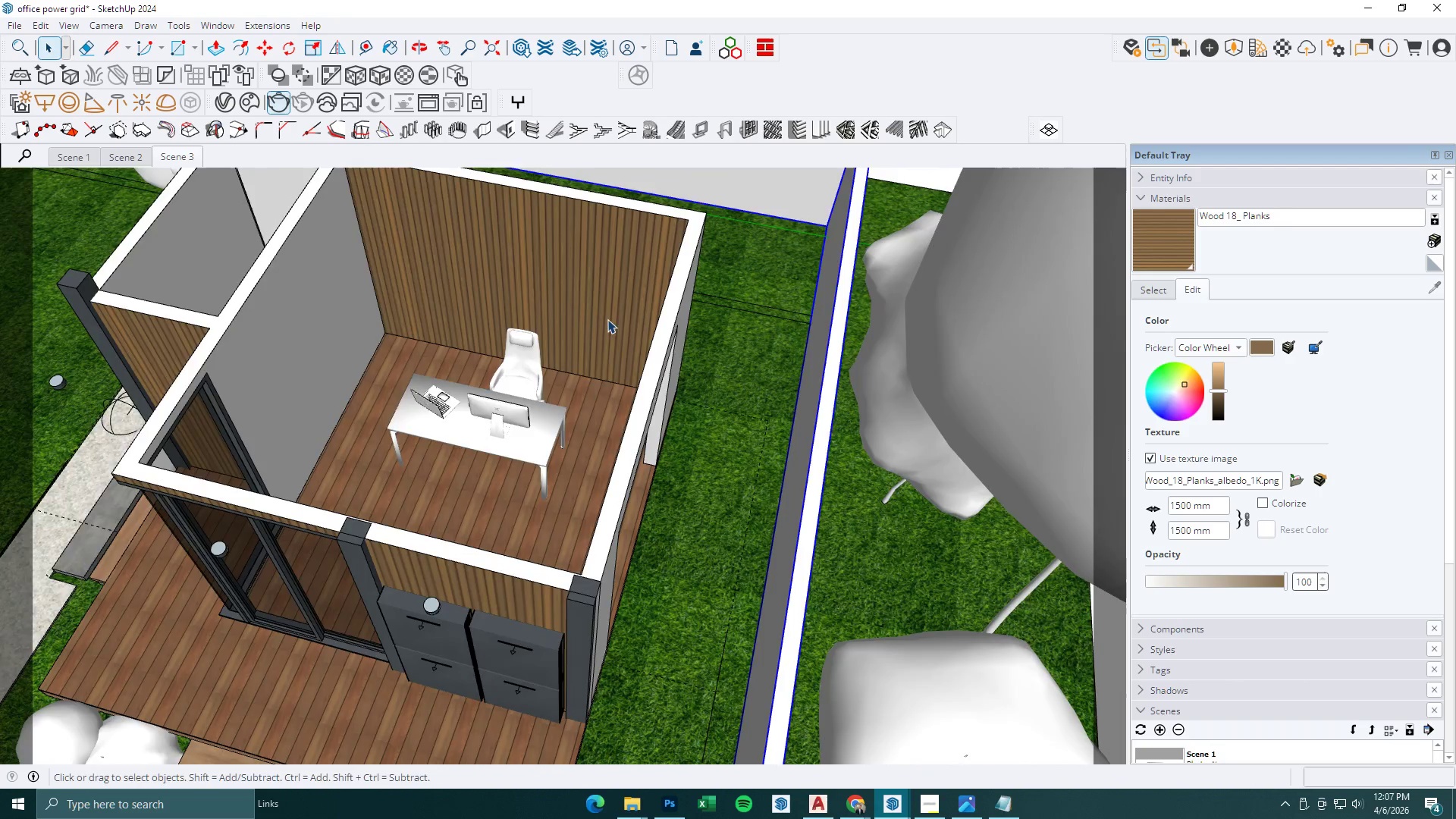 
scroll: coordinate [552, 369], scroll_direction: down, amount: 2.0
 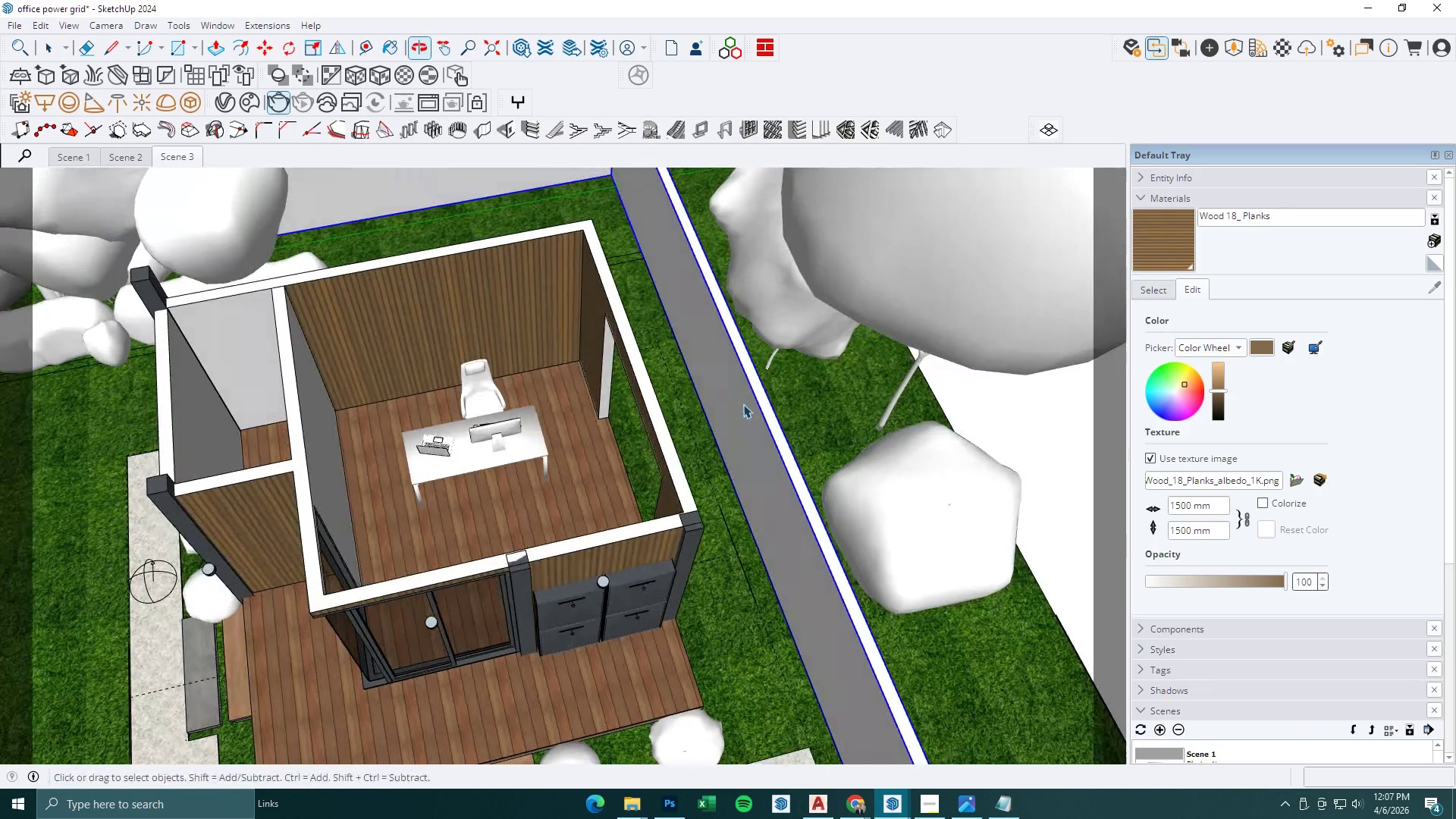 
key(Space)
 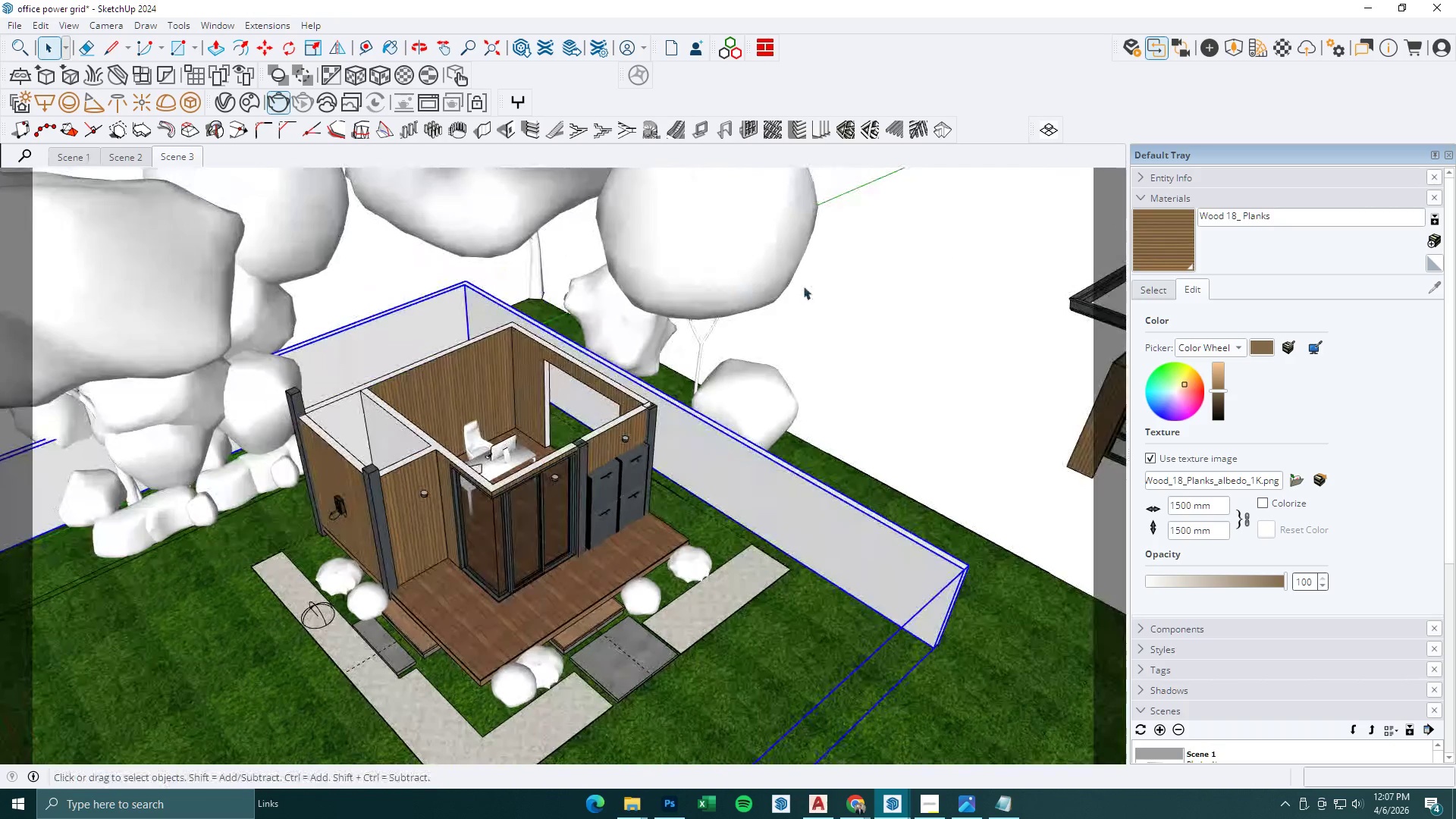 
scroll: coordinate [538, 429], scroll_direction: down, amount: 5.0
 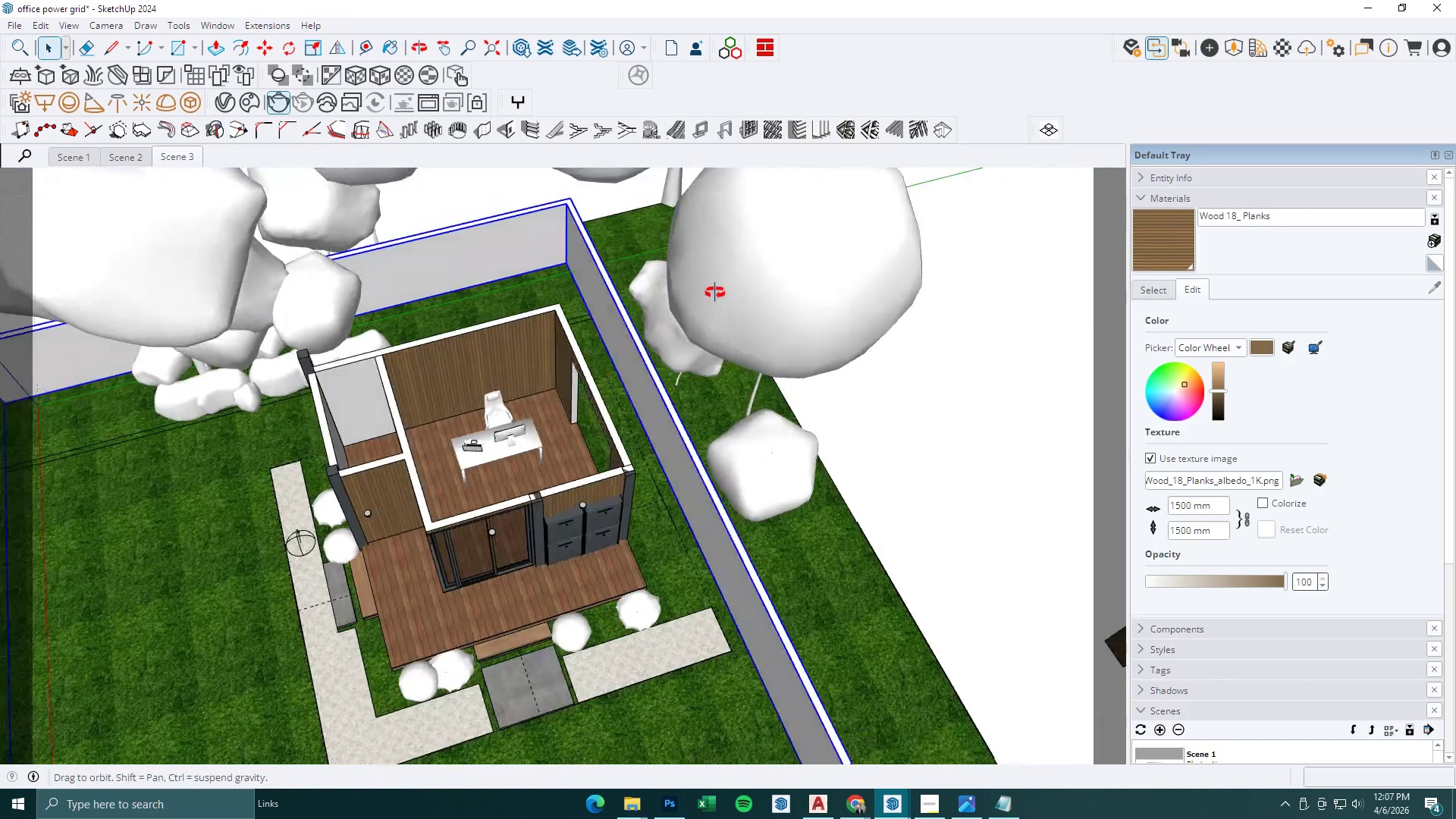 
hold_key(key=Escape, duration=1.97)
 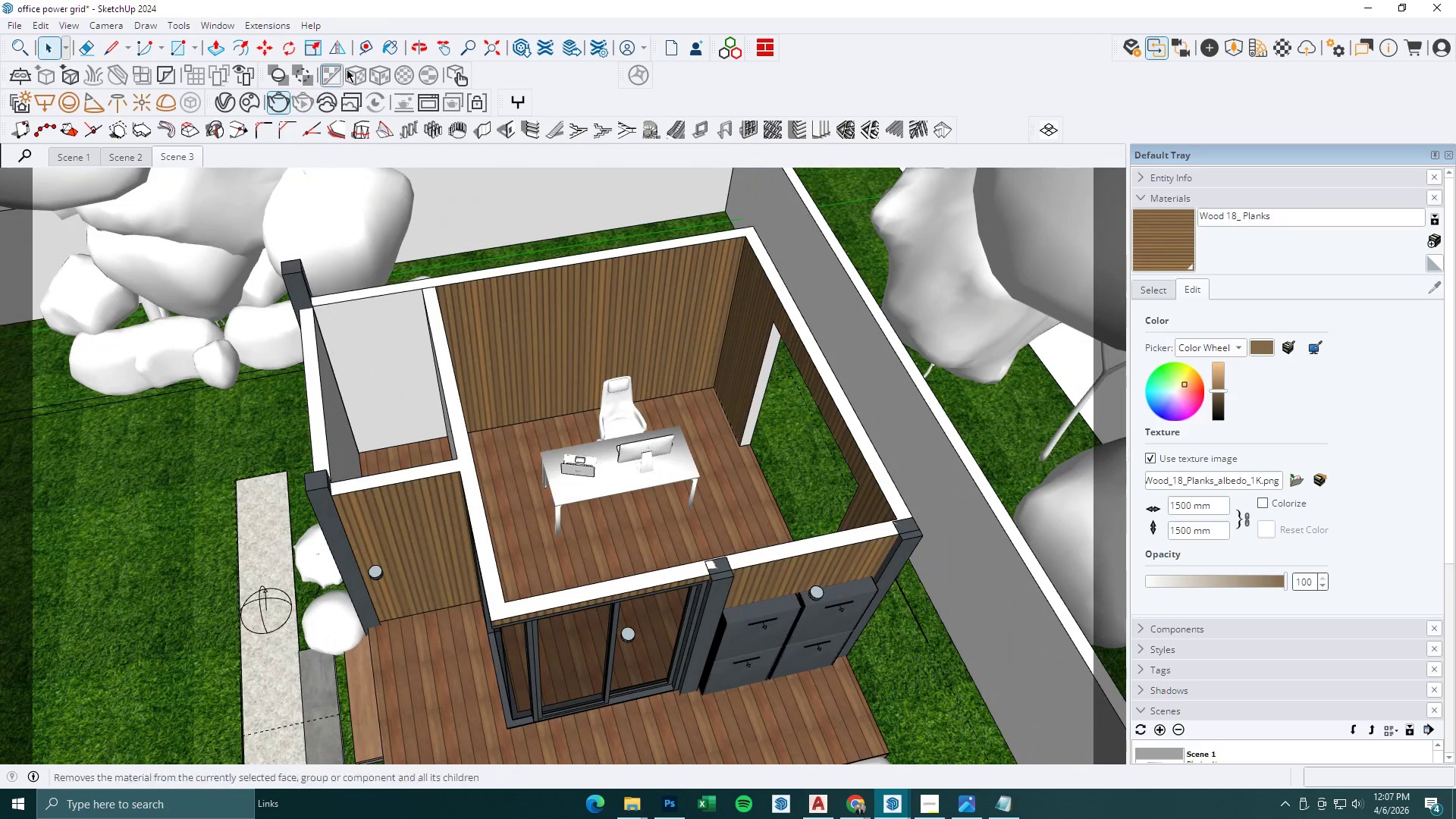 
left_click([860, 285])
 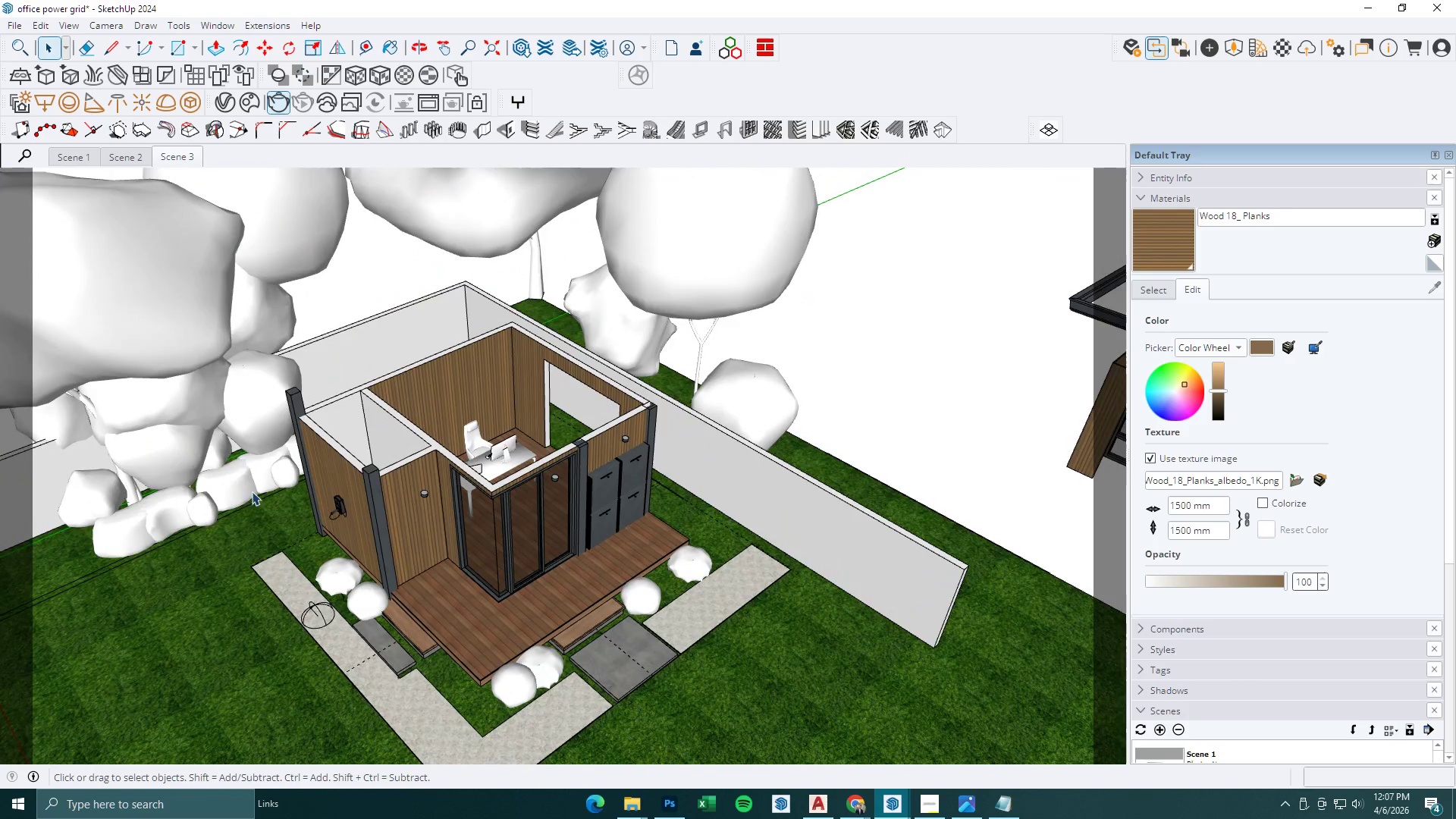 
scroll: coordinate [761, 368], scroll_direction: up, amount: 6.0
 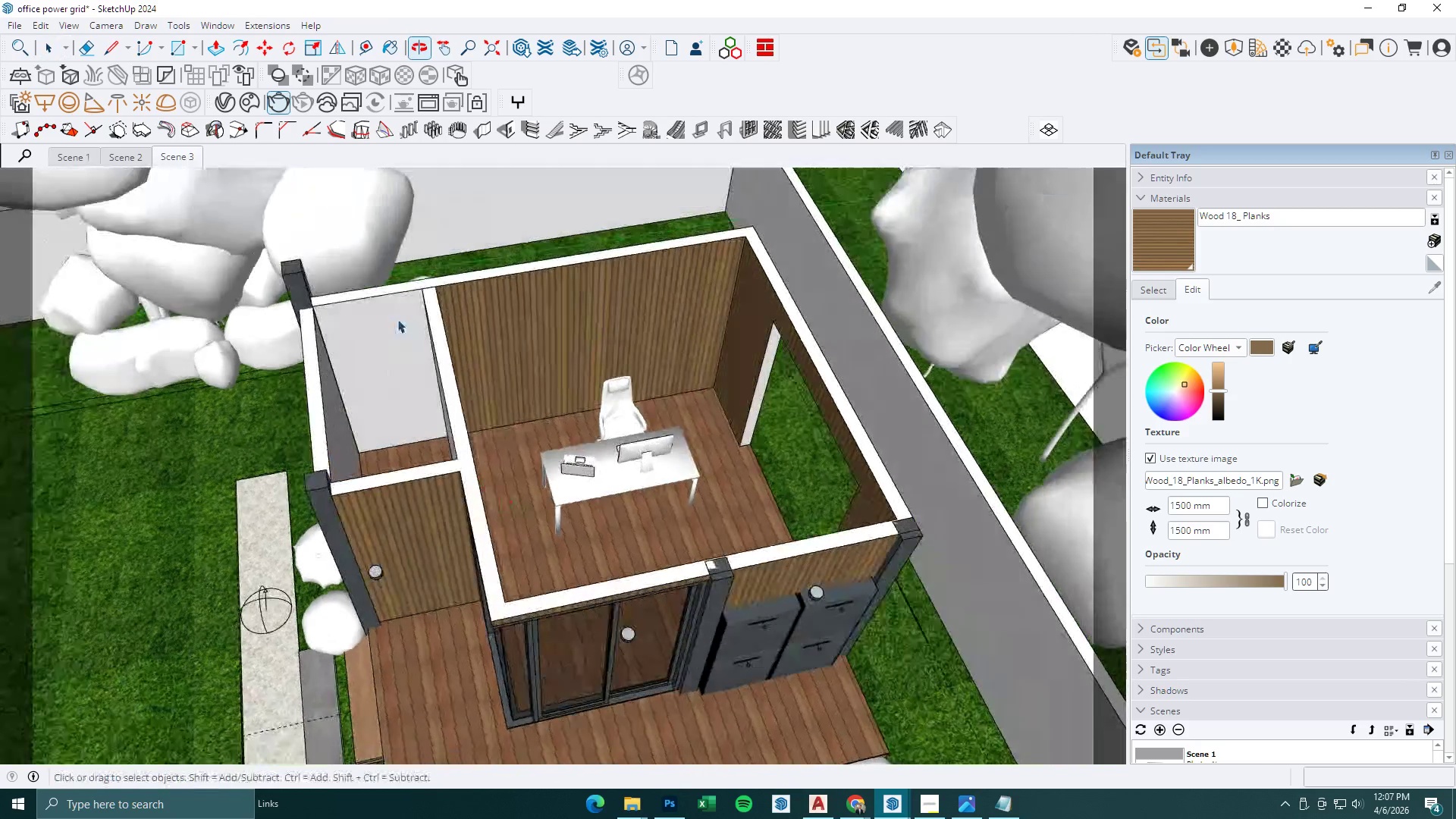 
key(Escape)
 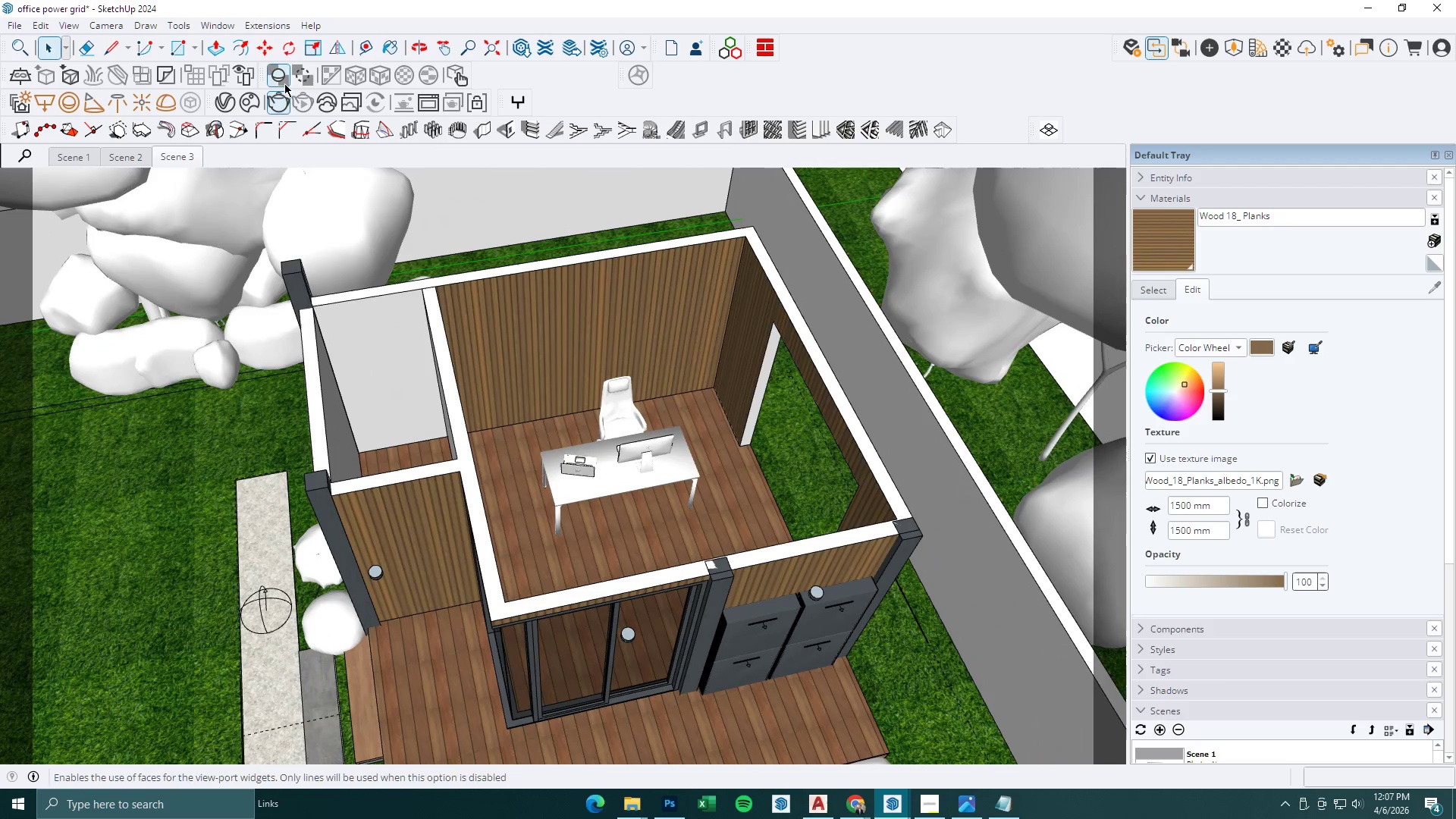 
left_click([254, 105])
 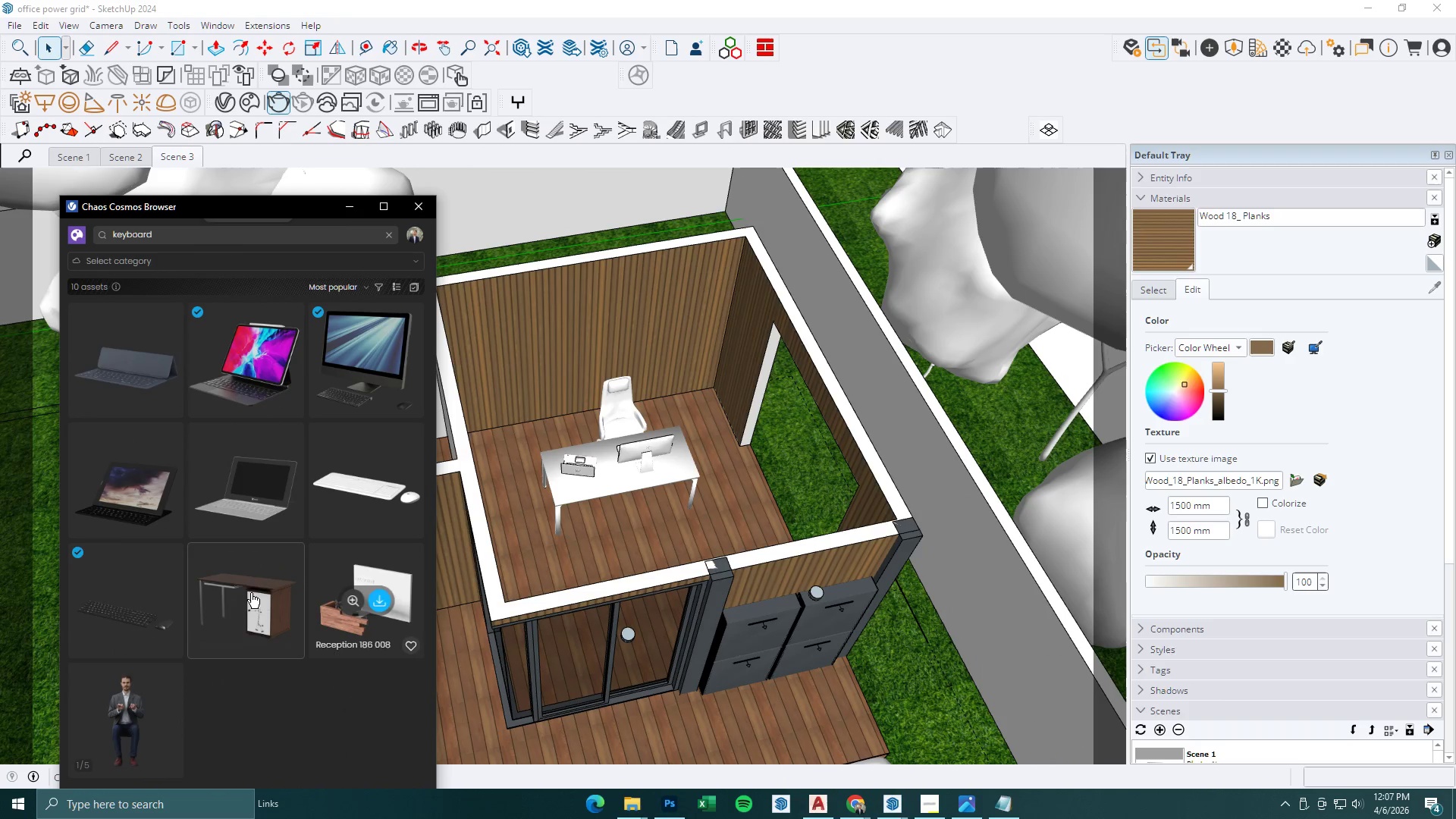 
scroll: coordinate [138, 579], scroll_direction: up, amount: 2.0
 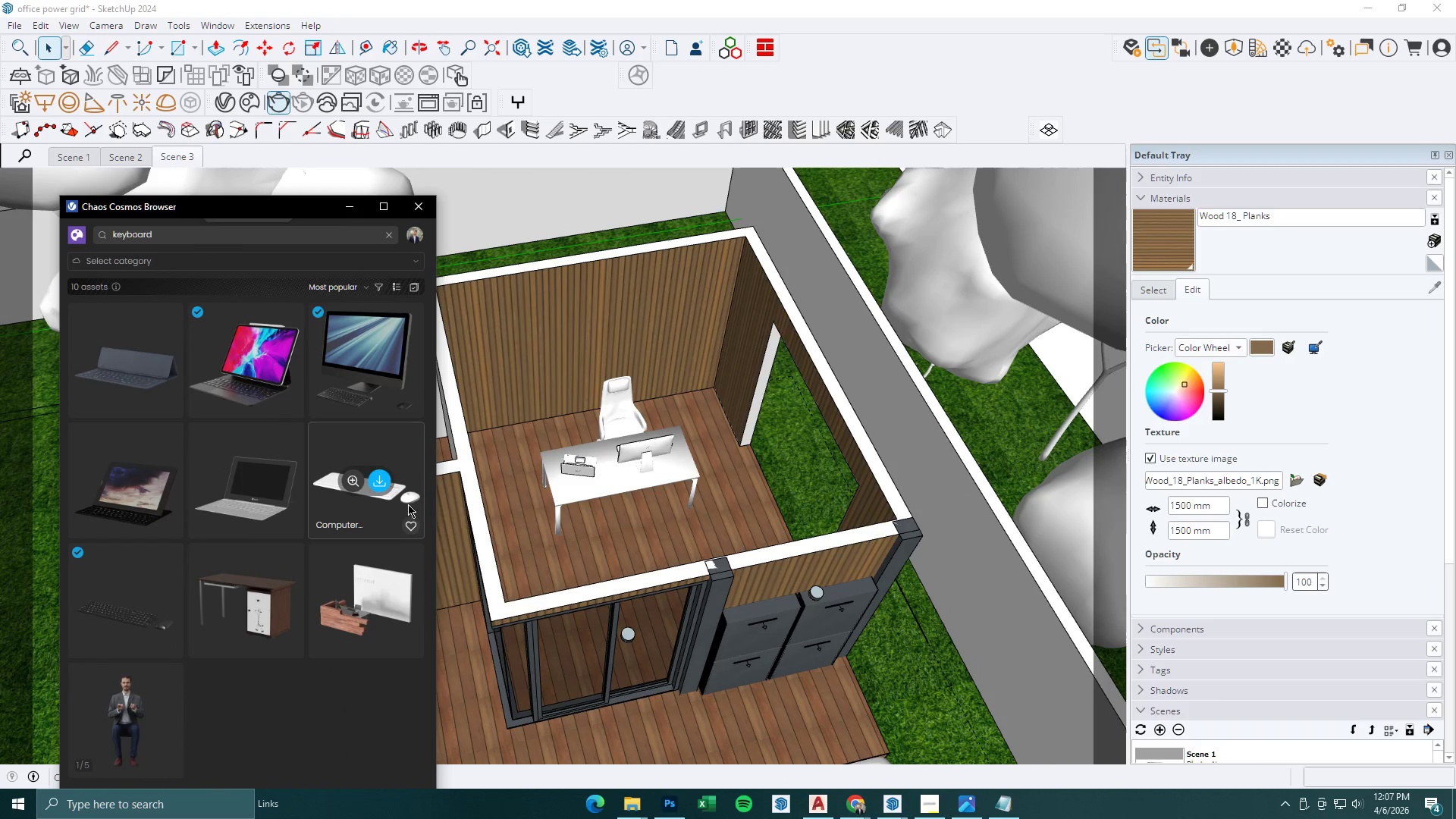 
left_click([355, 207])
 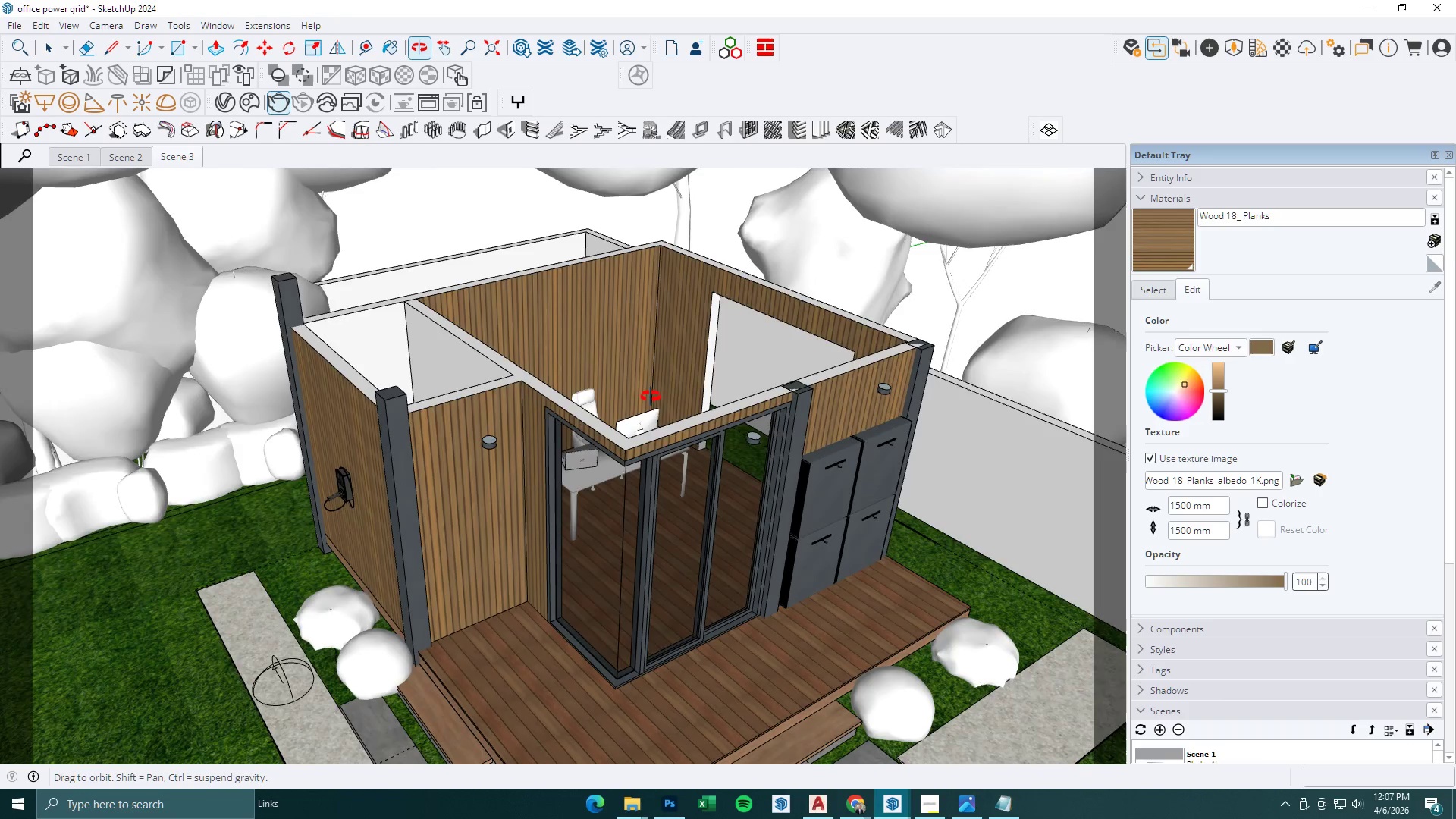 
key(Space)
 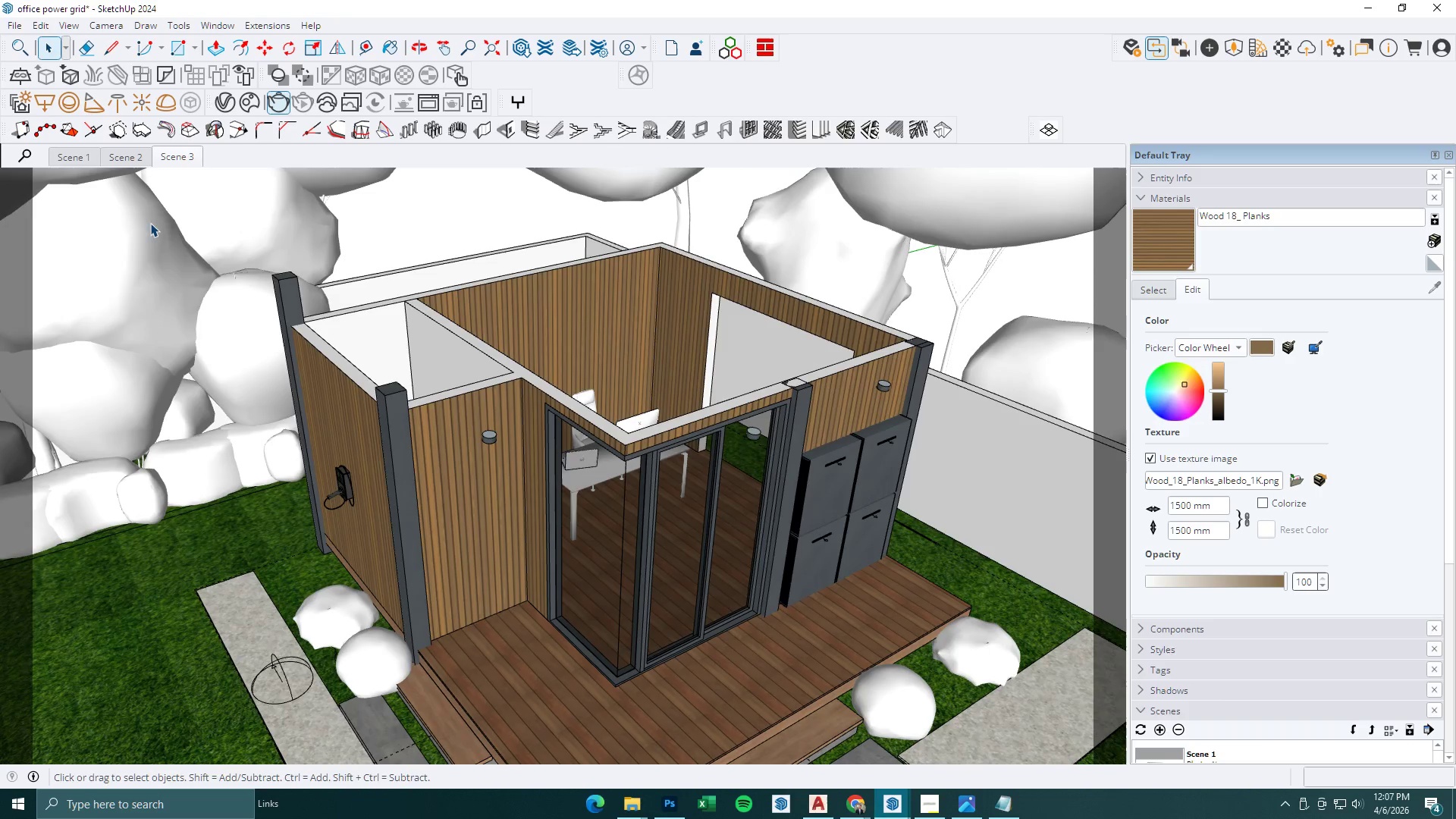 
key(Escape)
 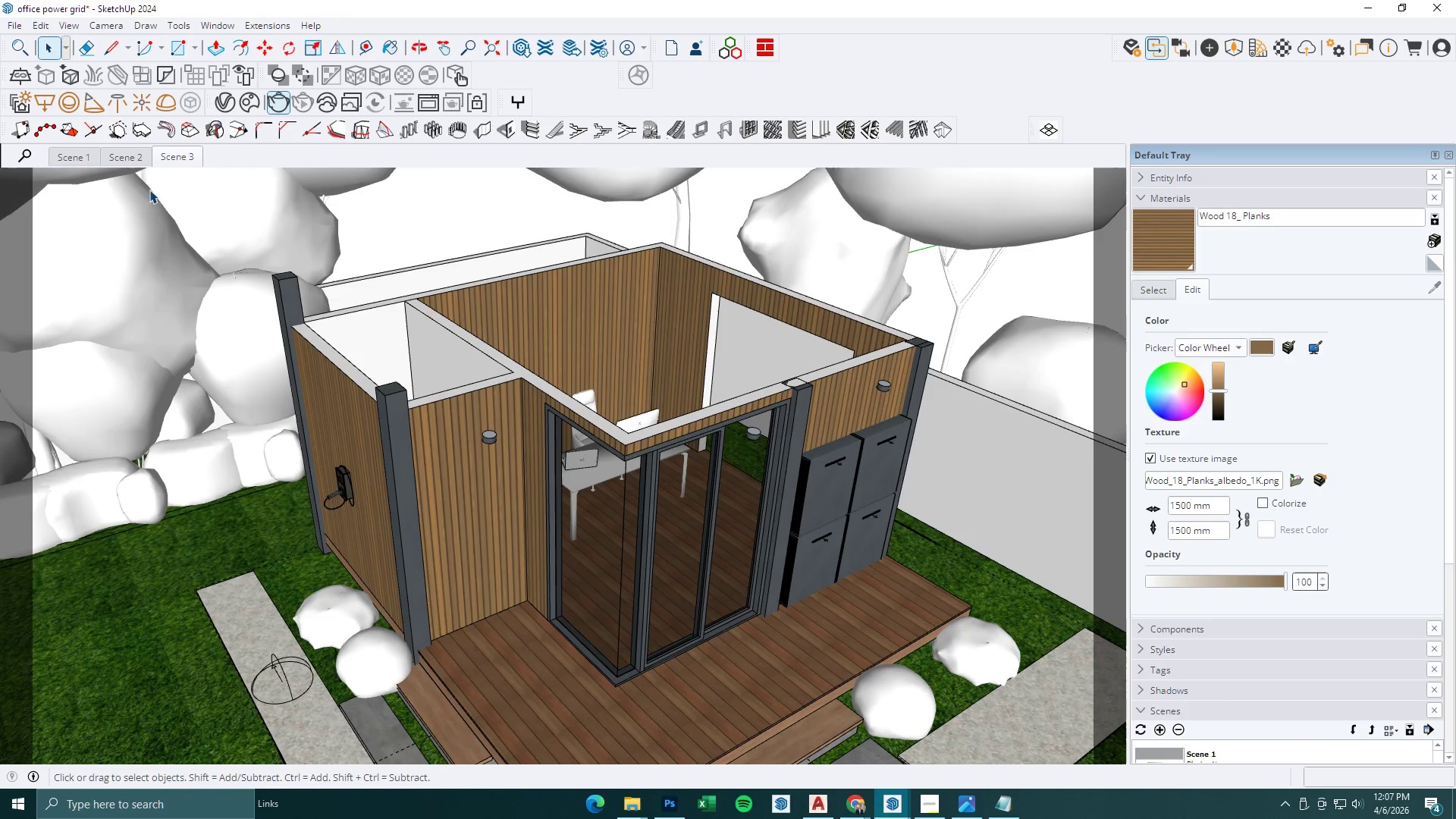 
key(Escape)
 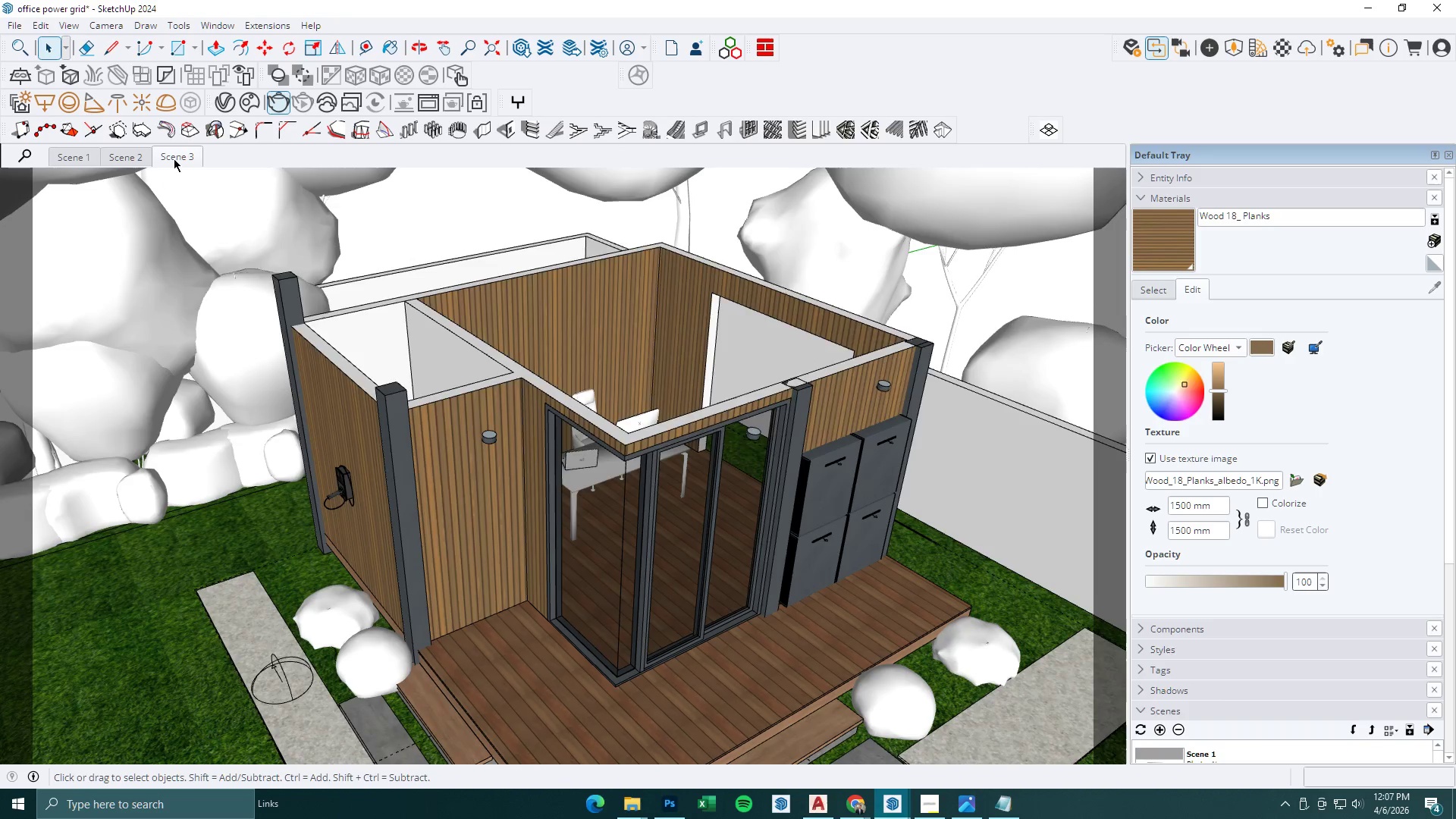 
left_click([176, 155])
 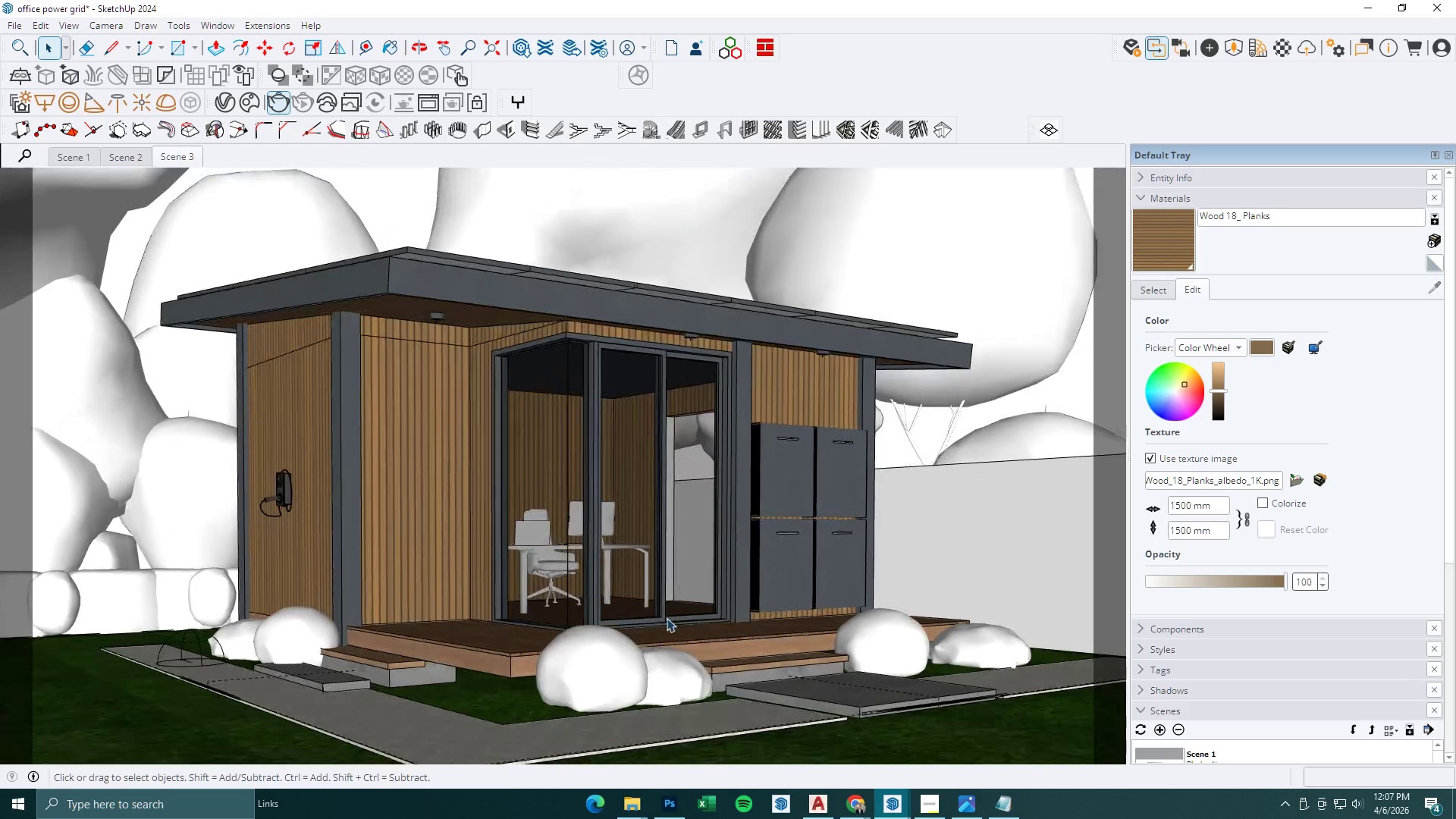 
left_click([898, 812])
 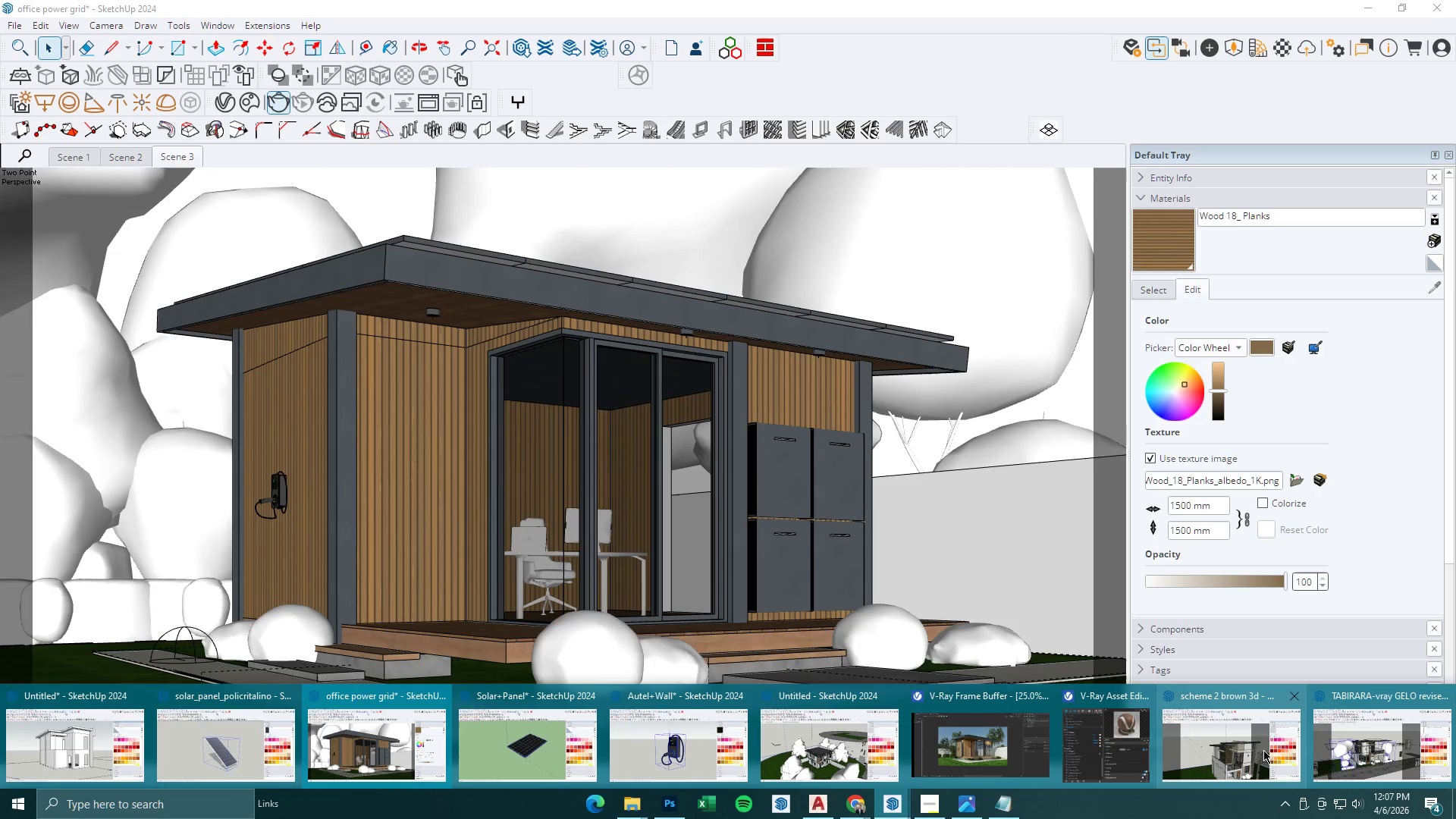 
left_click([1002, 752])
 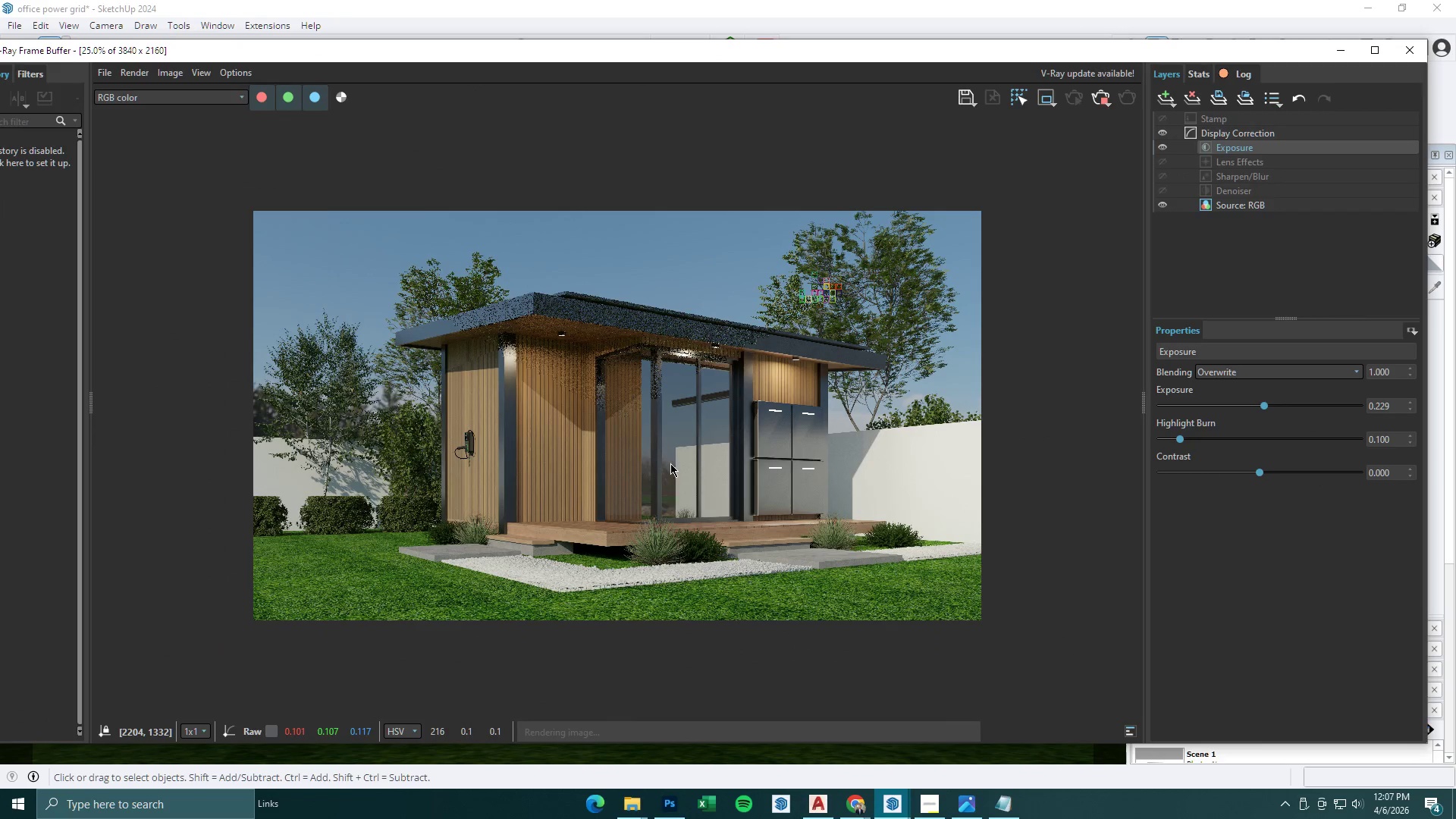 
scroll: coordinate [650, 388], scroll_direction: up, amount: 2.0
 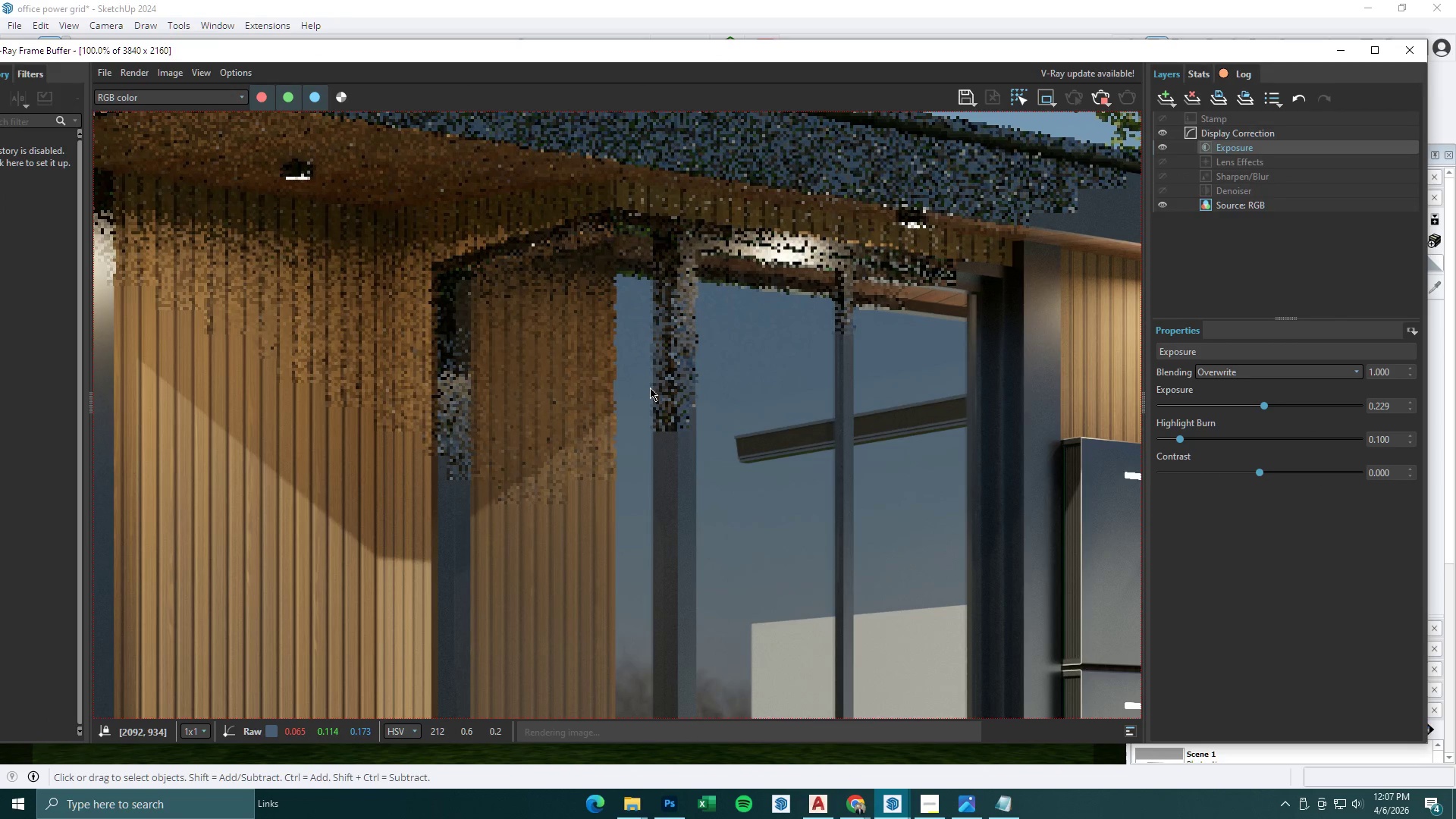 
scroll: coordinate [650, 388], scroll_direction: down, amount: 1.0
 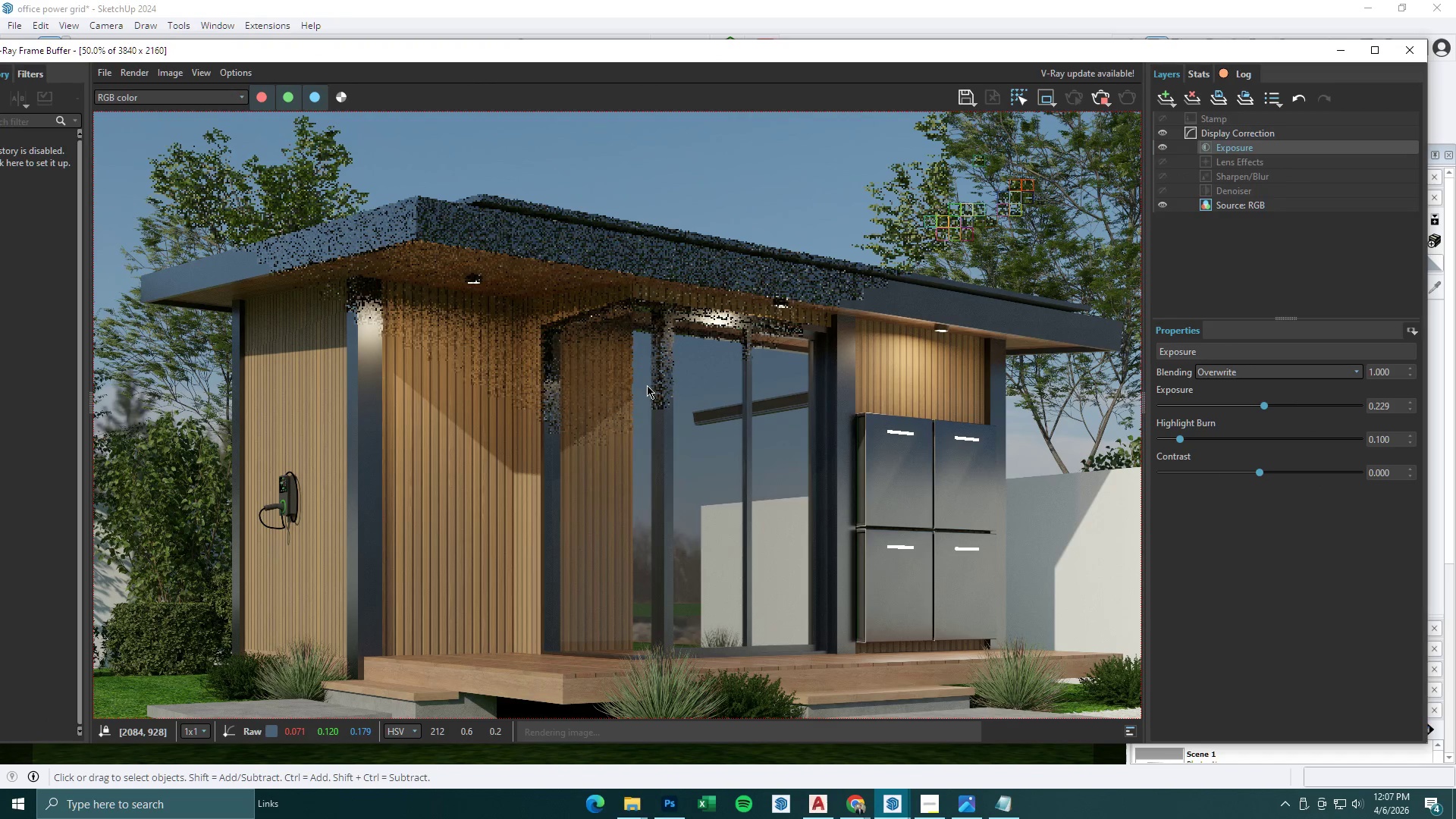 
wait(8.23)
 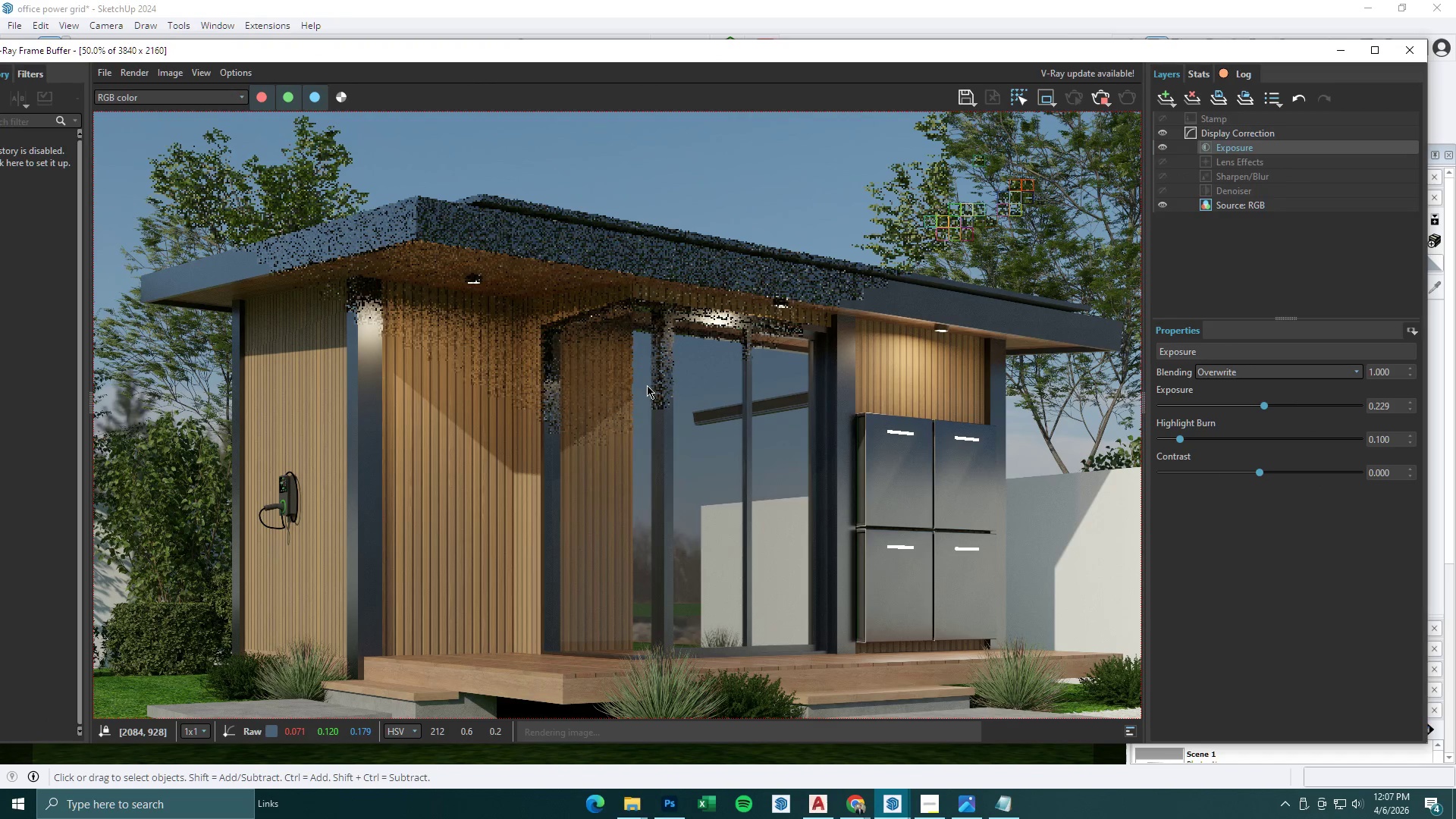 
scroll: coordinate [579, 501], scroll_direction: down, amount: 1.0
 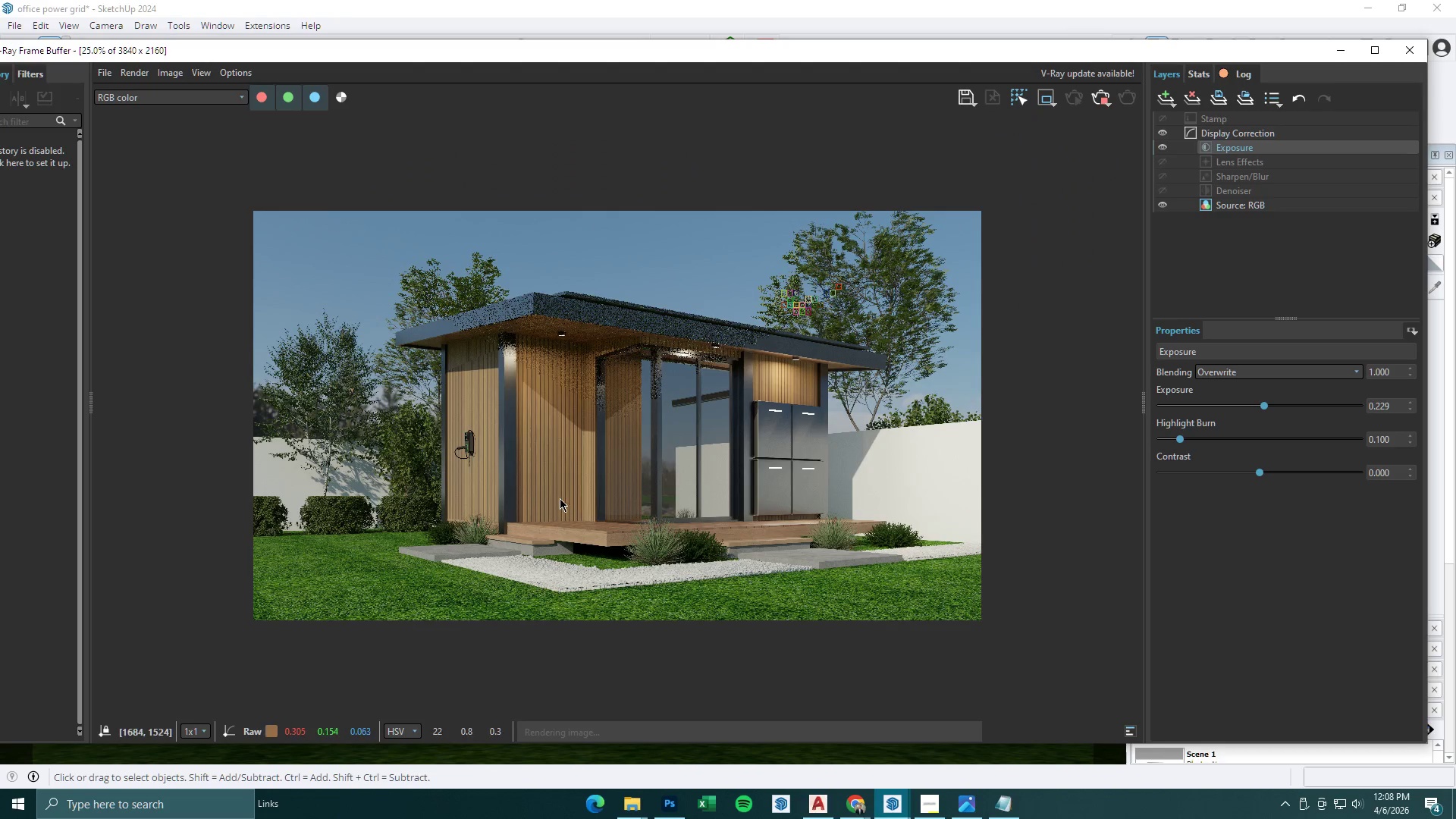 
scroll: coordinate [554, 497], scroll_direction: up, amount: 1.0
 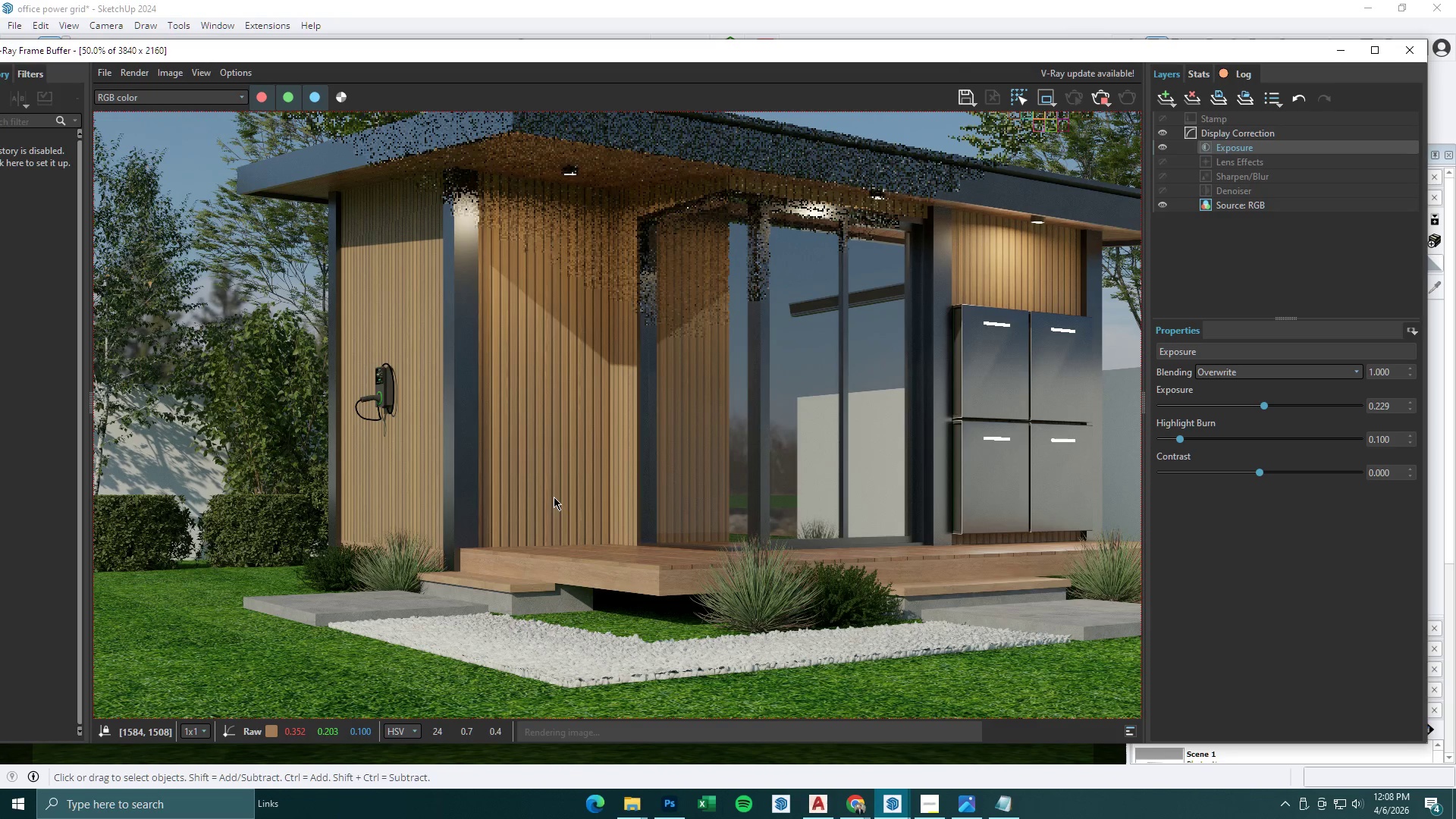 
scroll: coordinate [554, 497], scroll_direction: down, amount: 1.0
 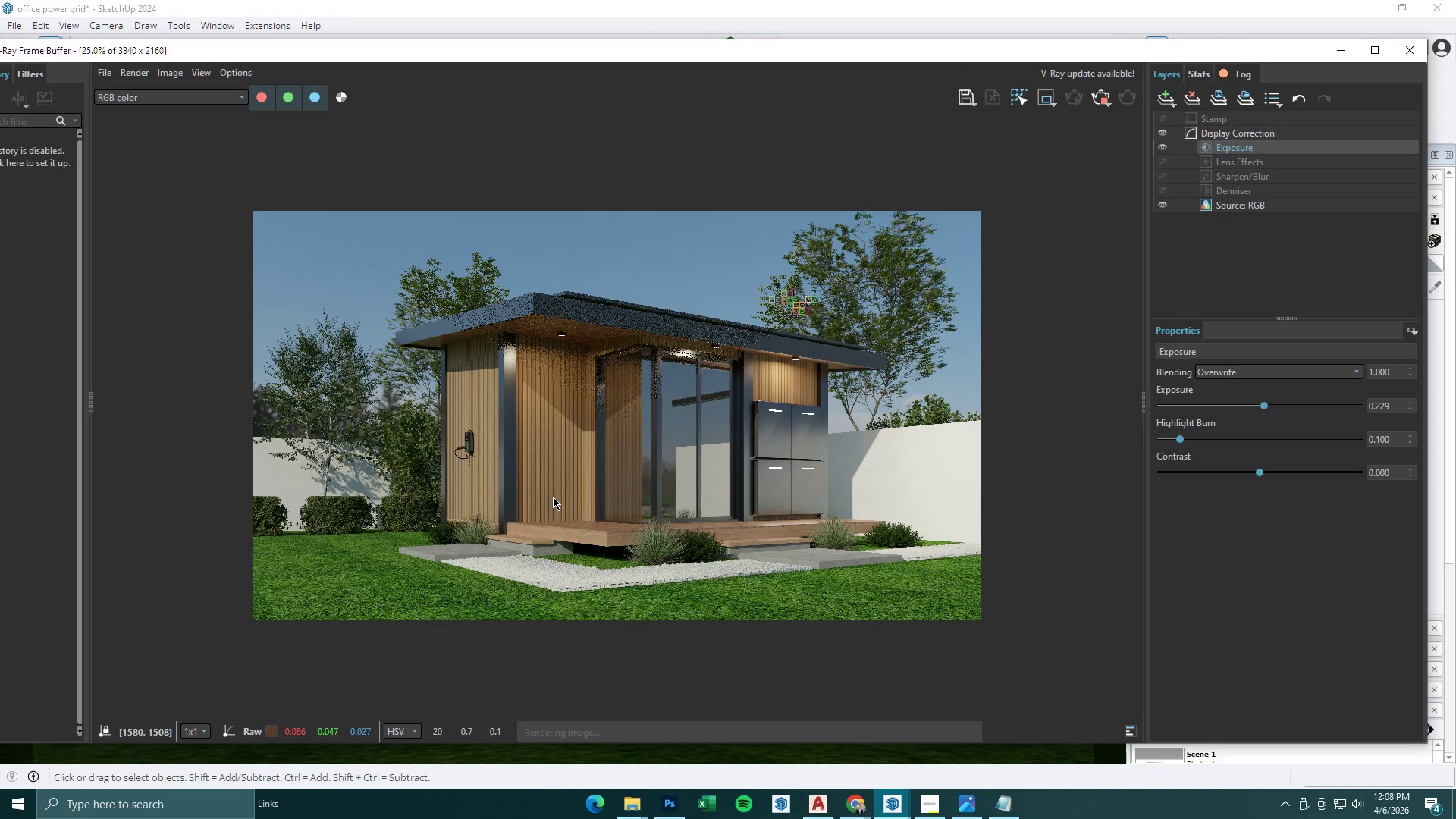 
scroll: coordinate [553, 497], scroll_direction: up, amount: 1.0
 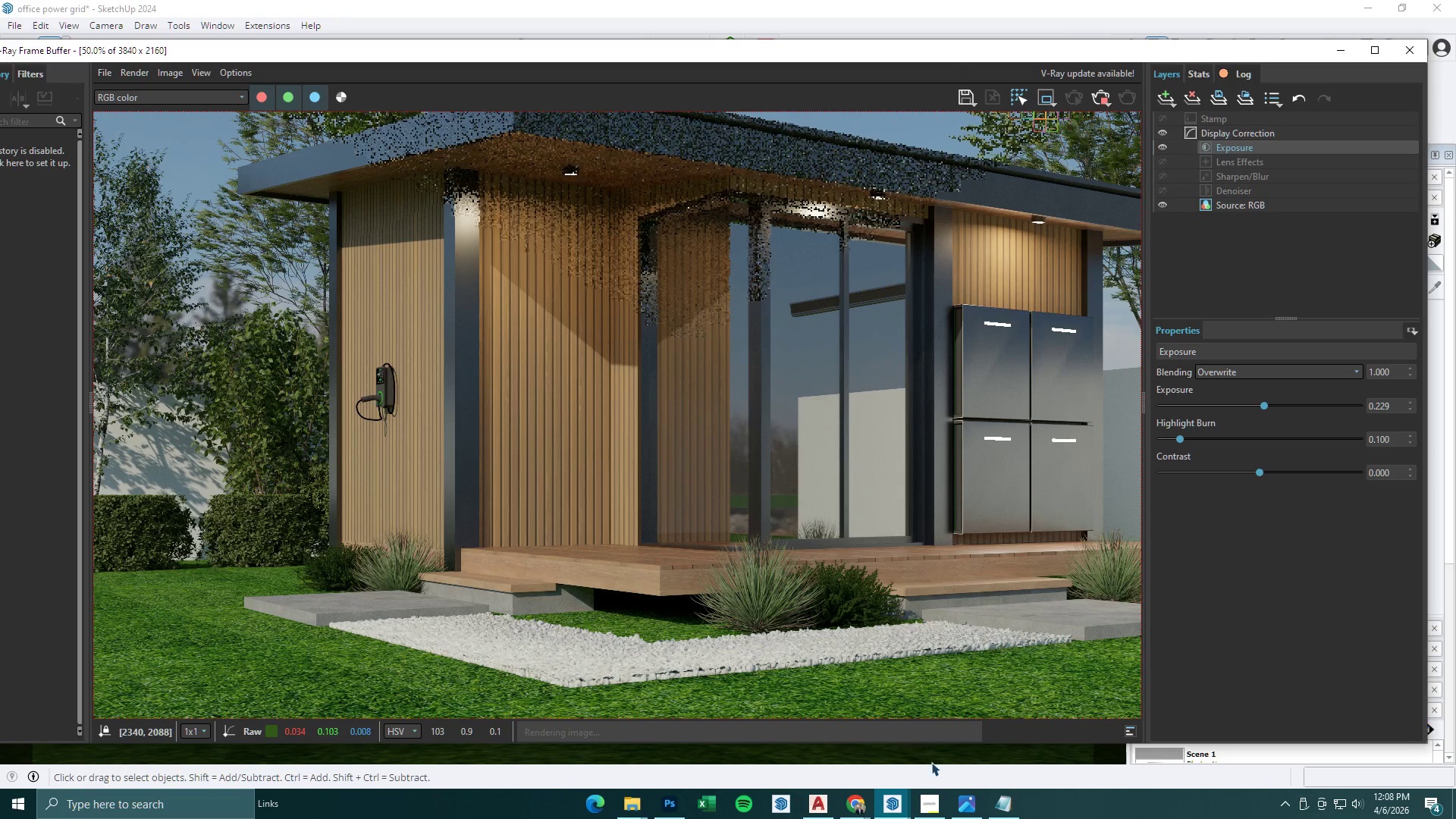 
left_click([971, 809])
 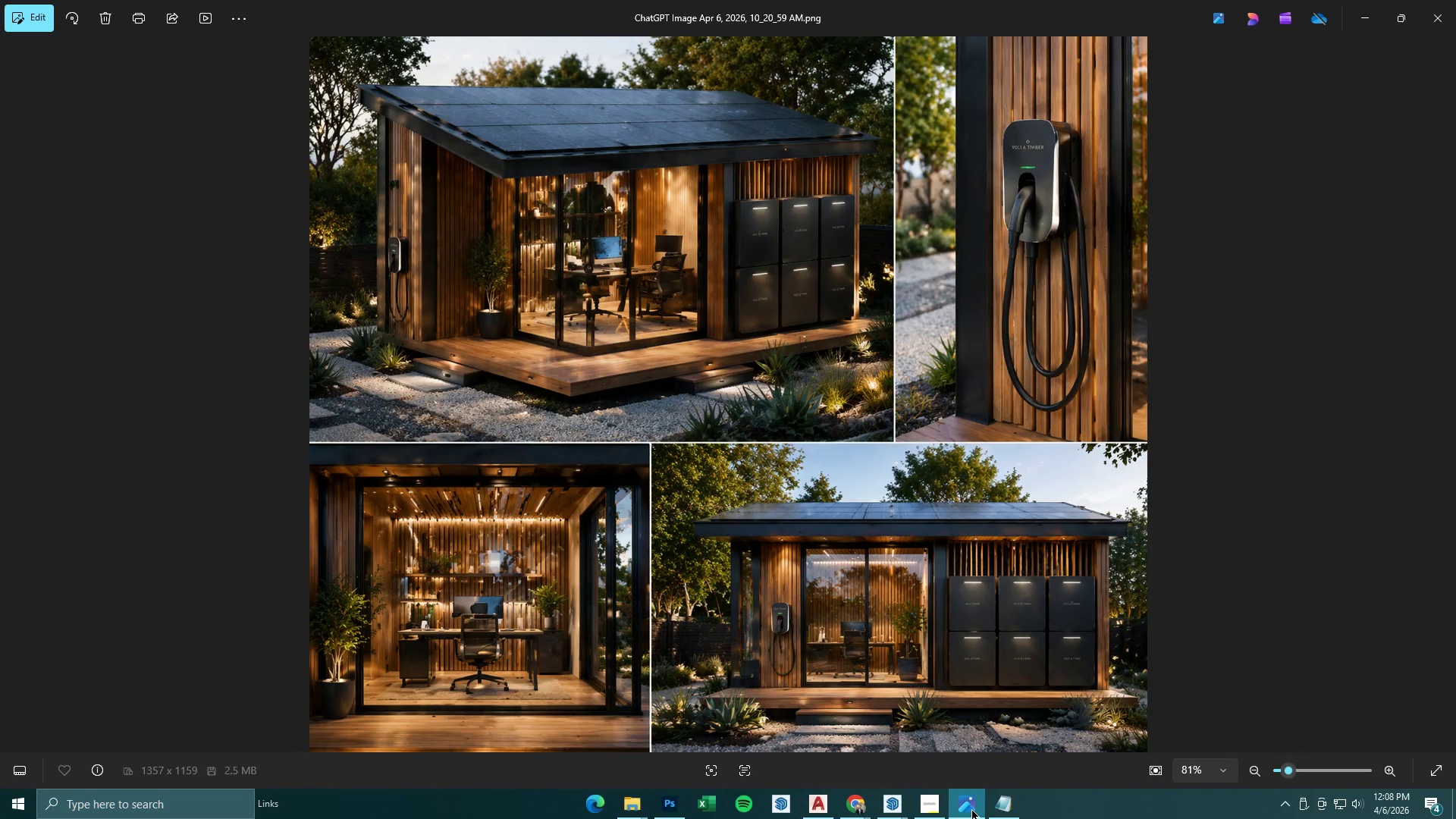 
wait(7.91)
 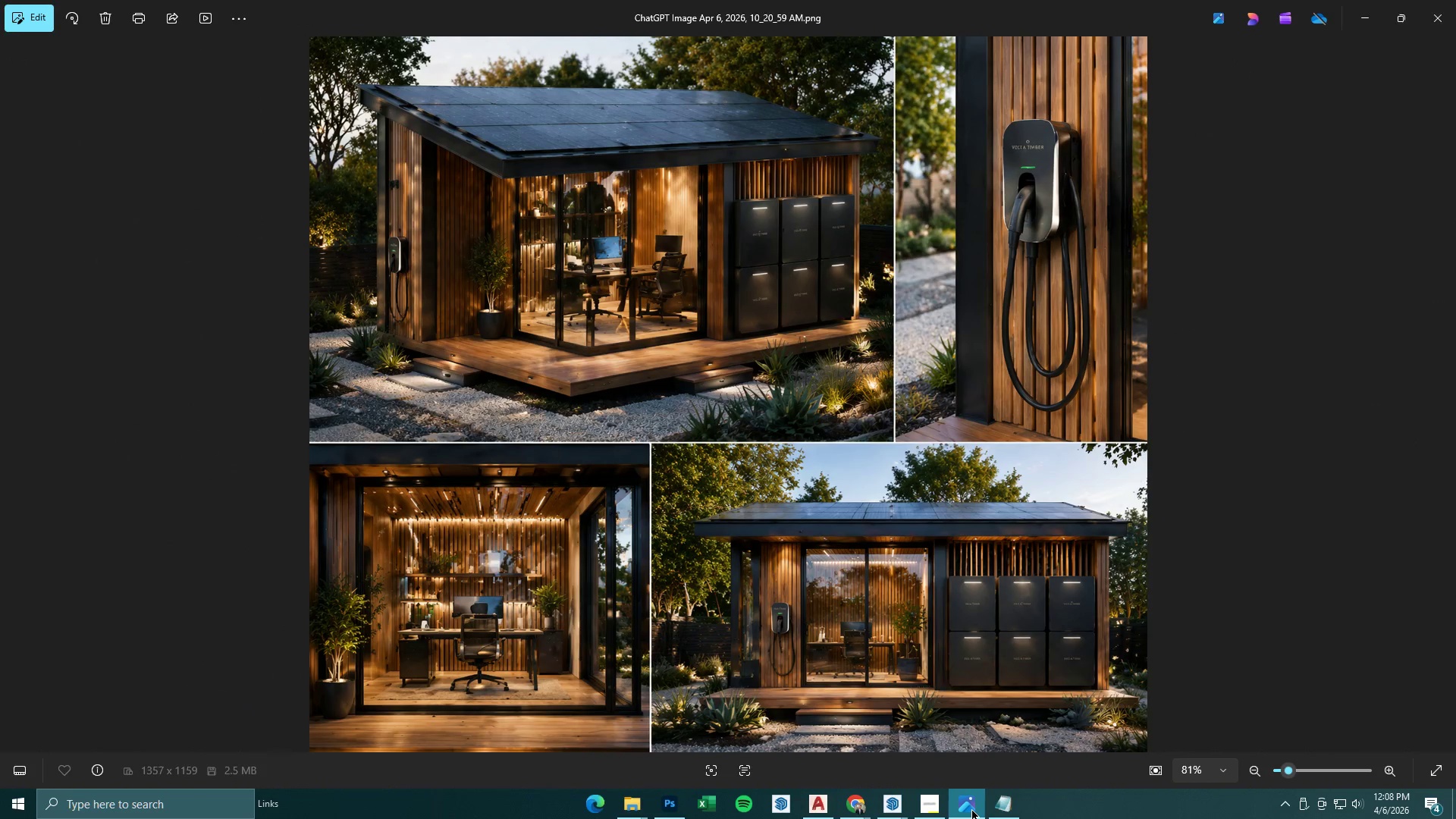 
left_click([971, 809])
 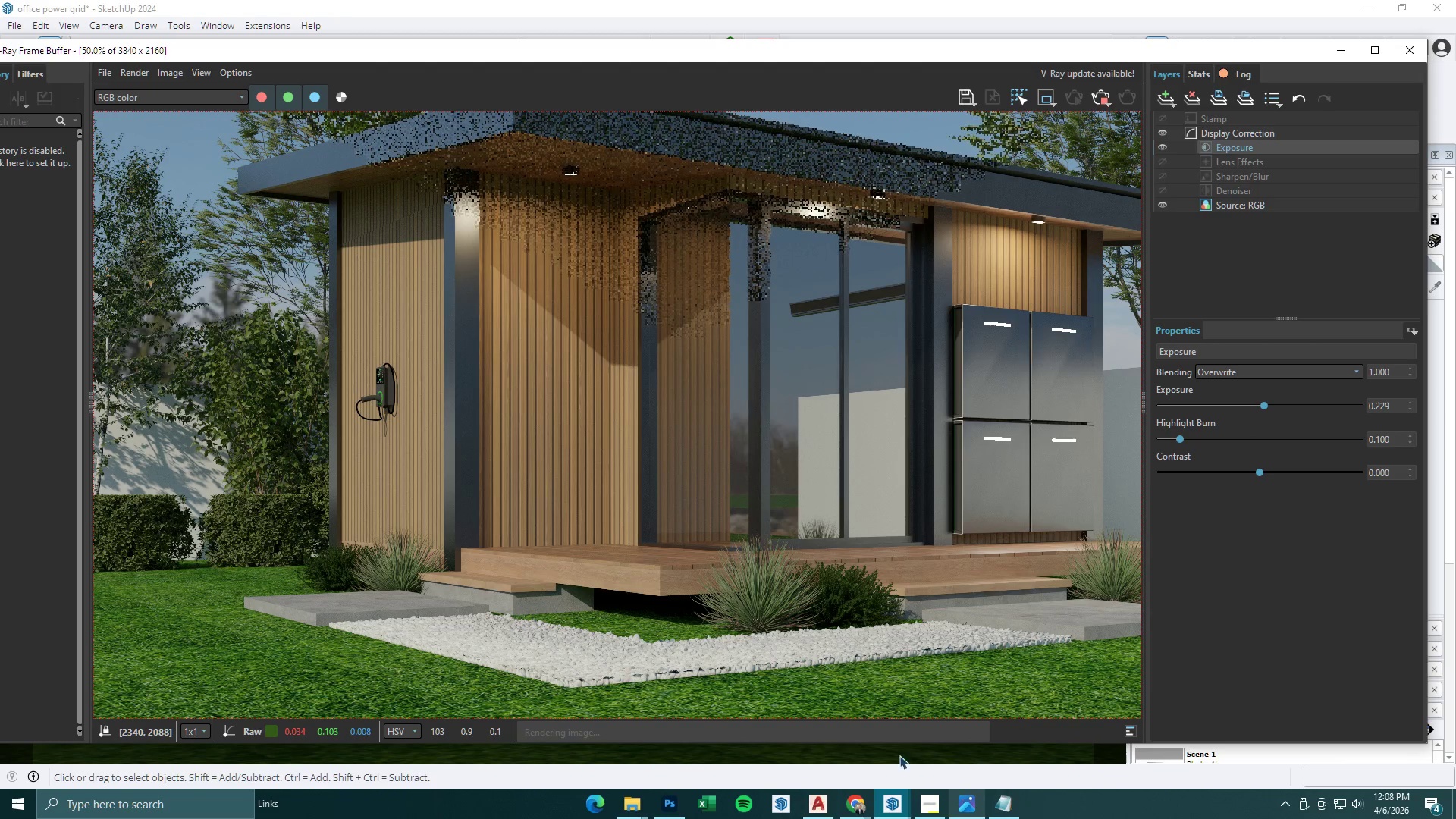 
left_click([1333, 55])
 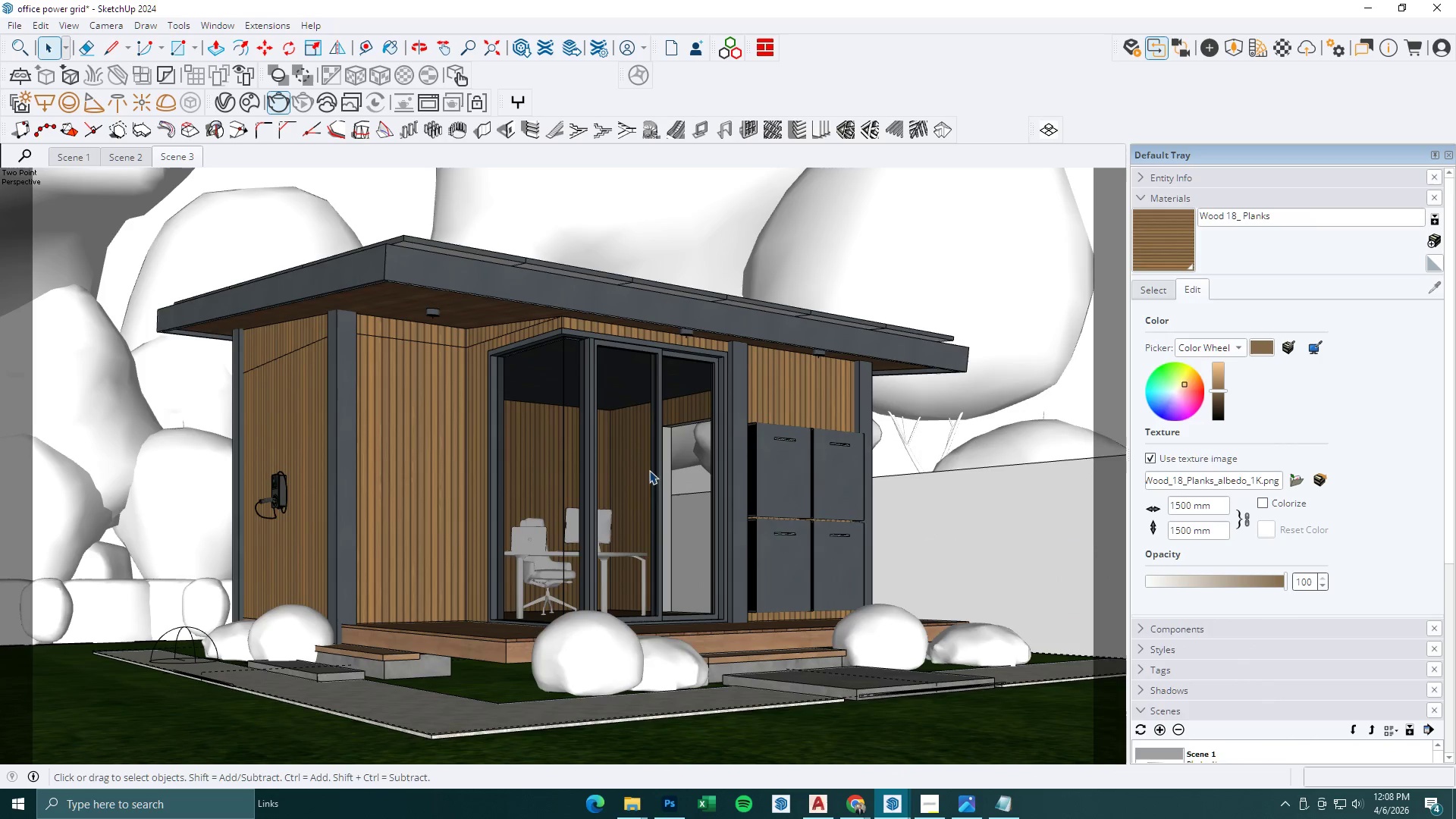 
scroll: coordinate [707, 573], scroll_direction: down, amount: 11.0
 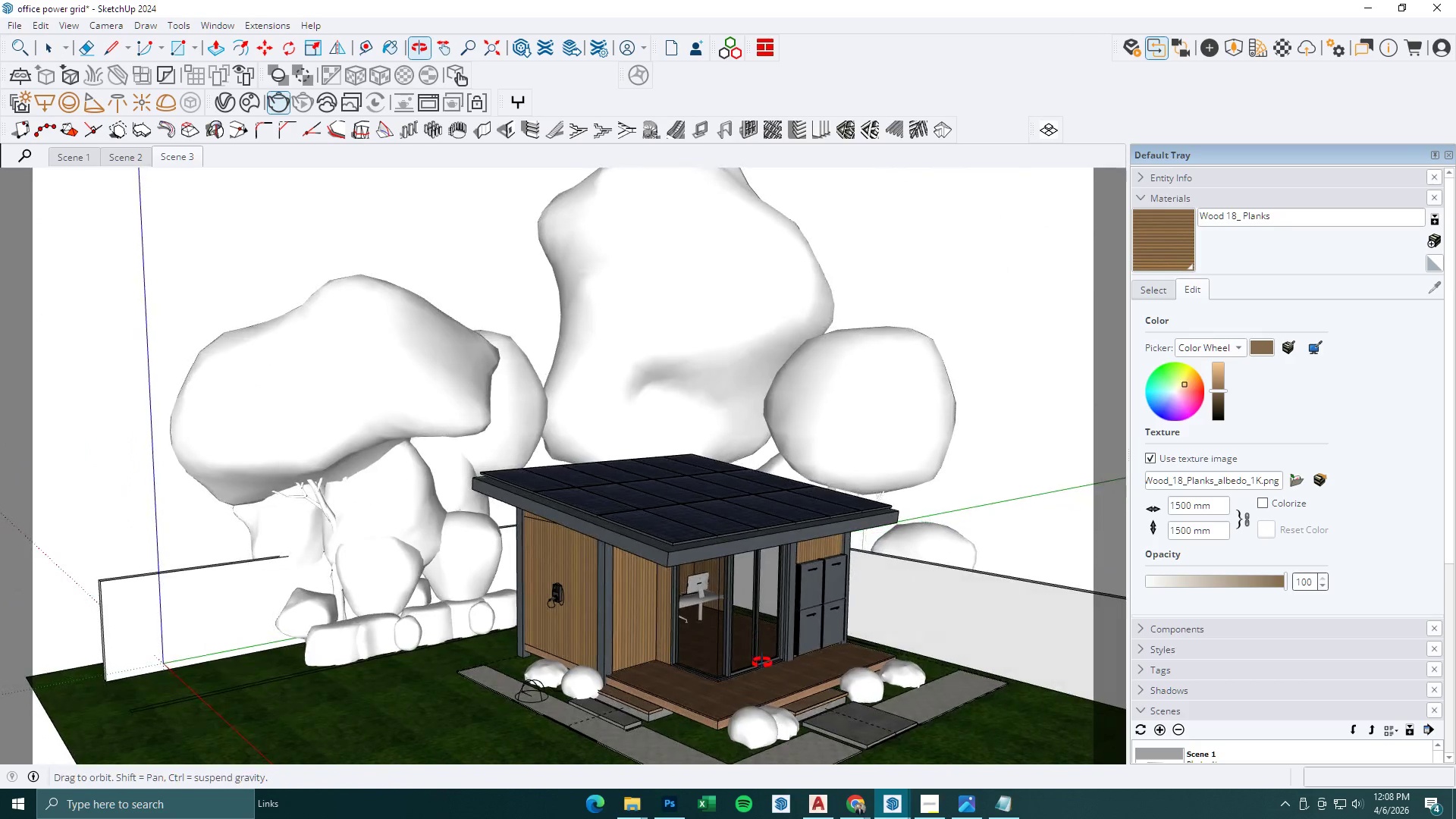 
key(Space)
 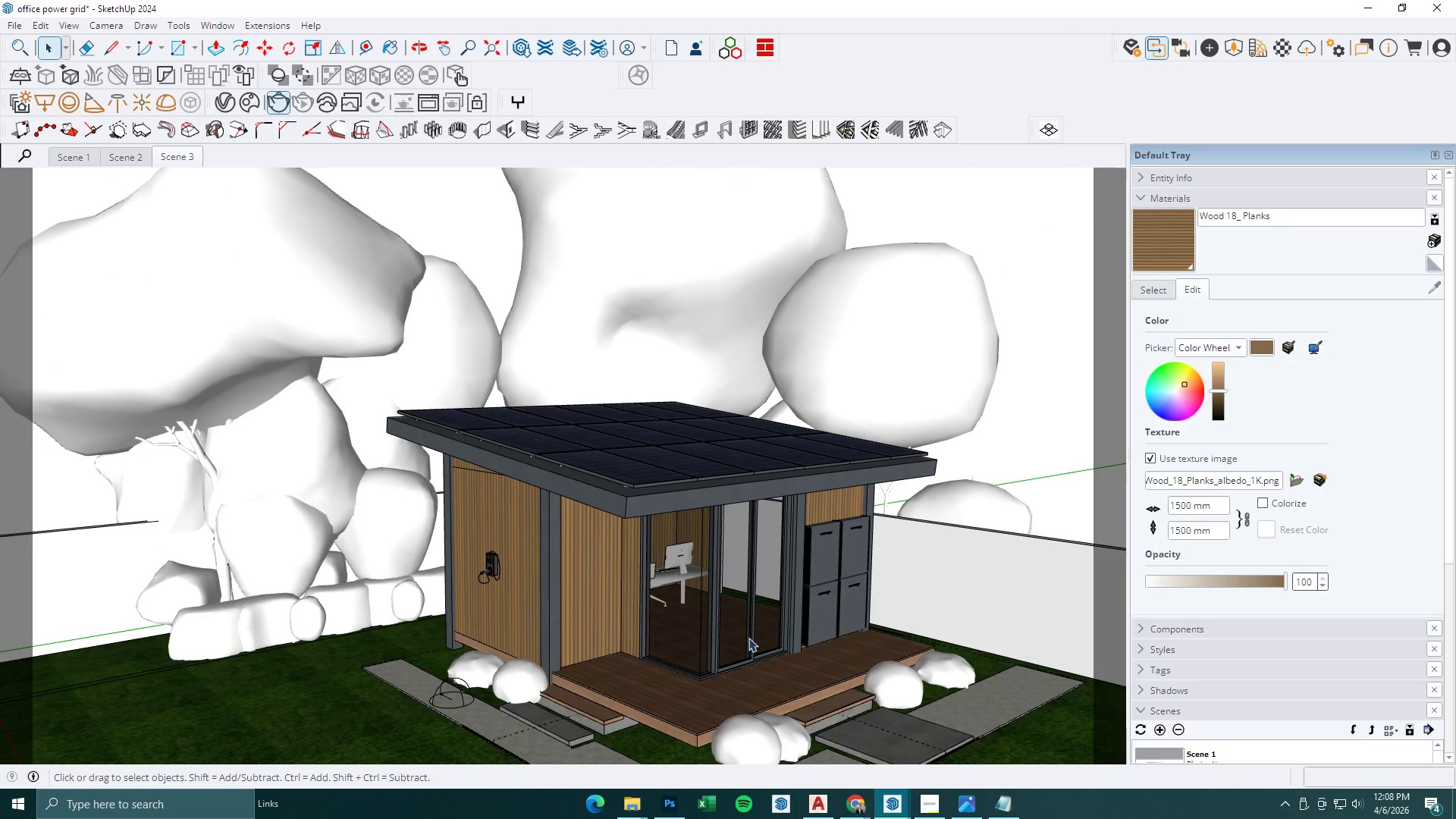 
key(Escape)
 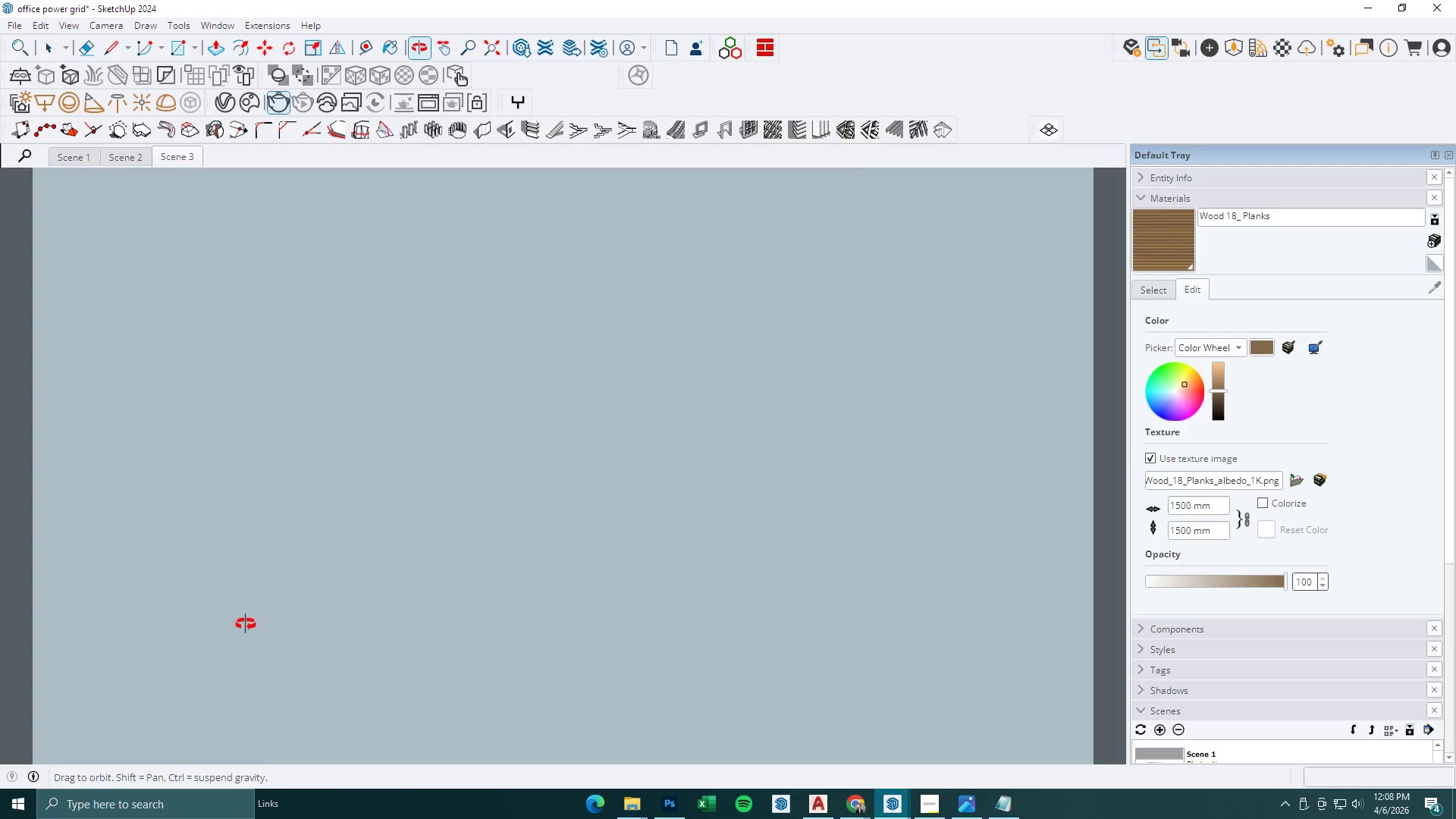 
scroll: coordinate [867, 615], scroll_direction: up, amount: 4.0
 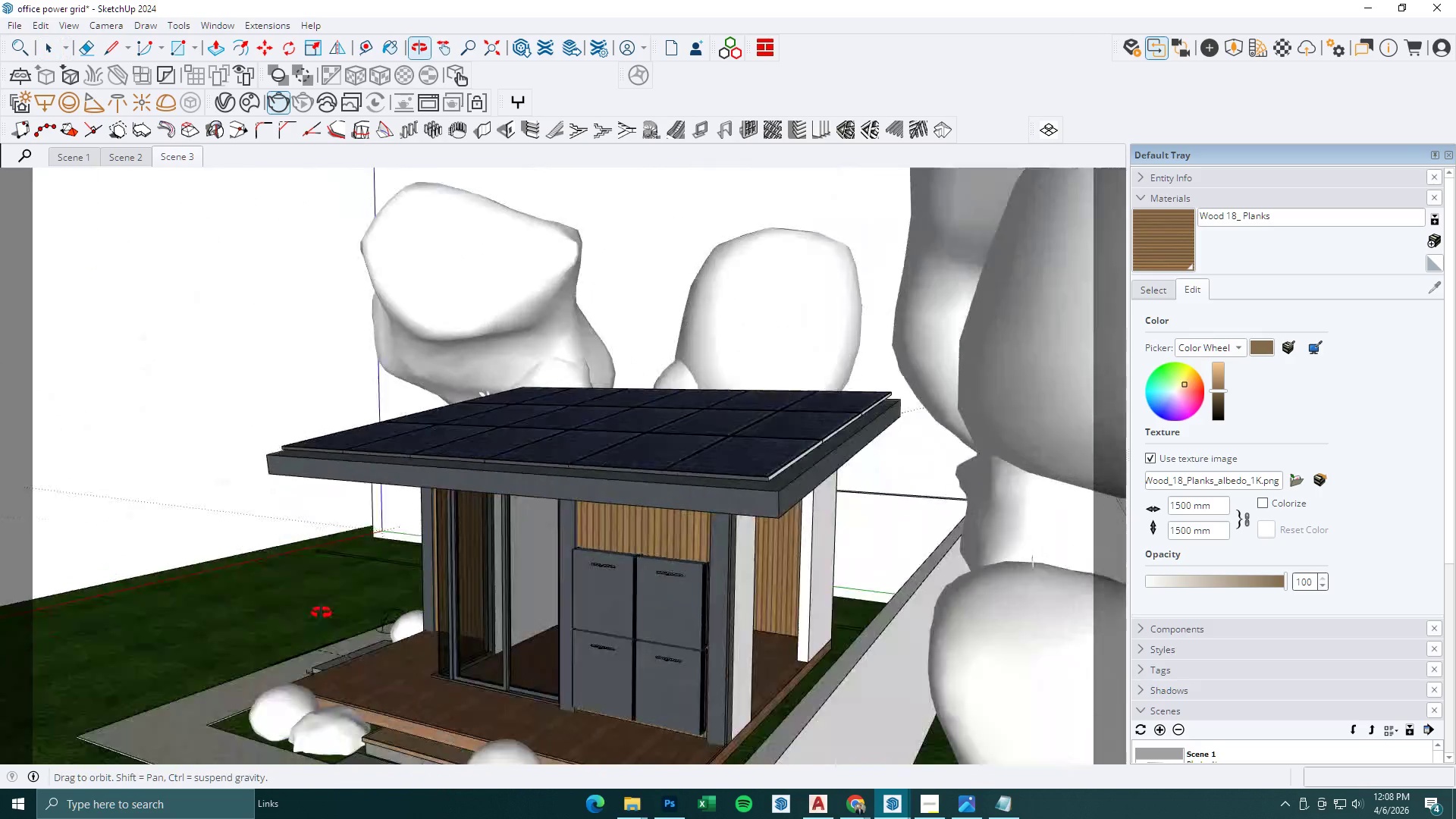 
key(Space)
 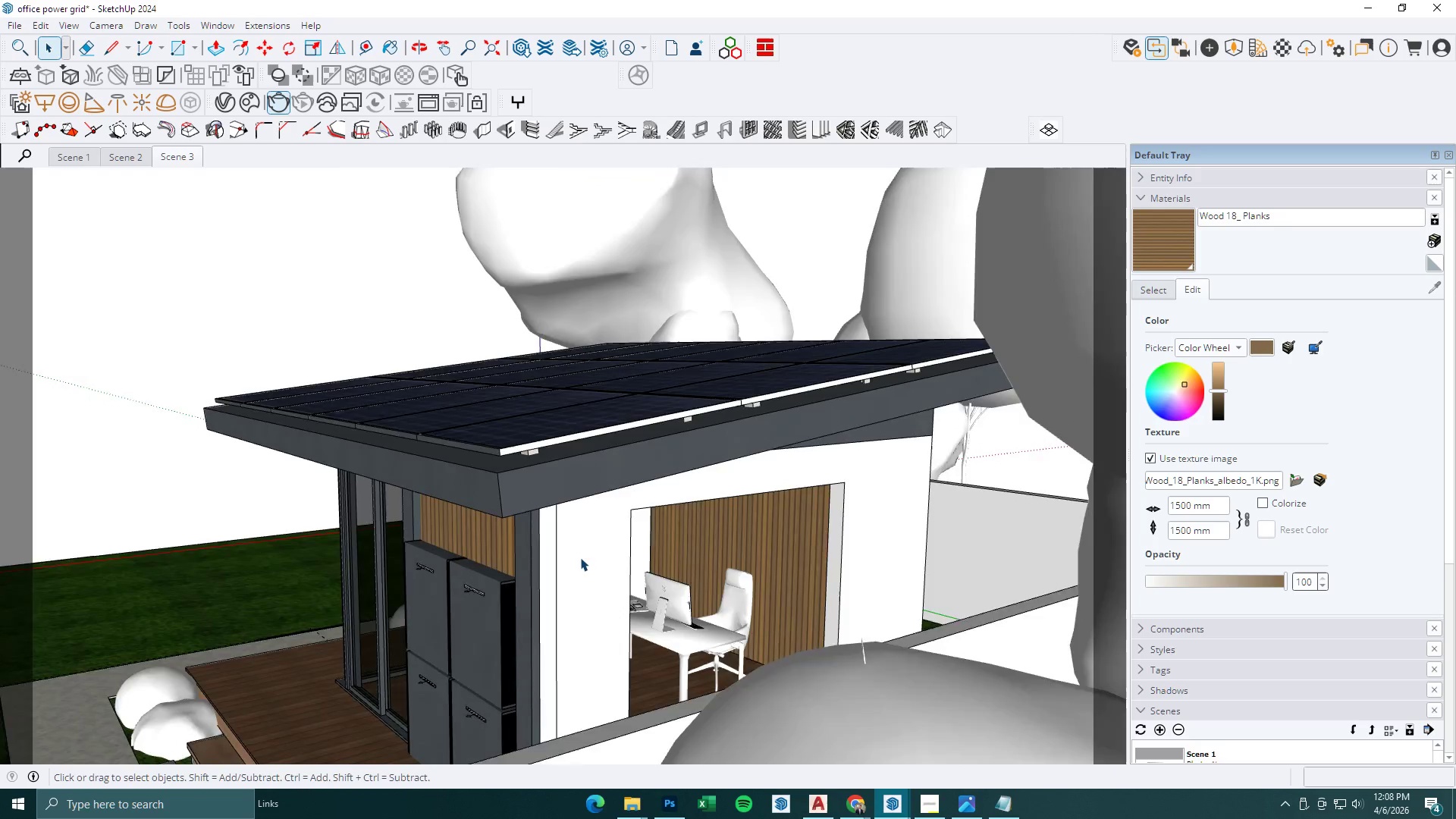 
key(Escape)
 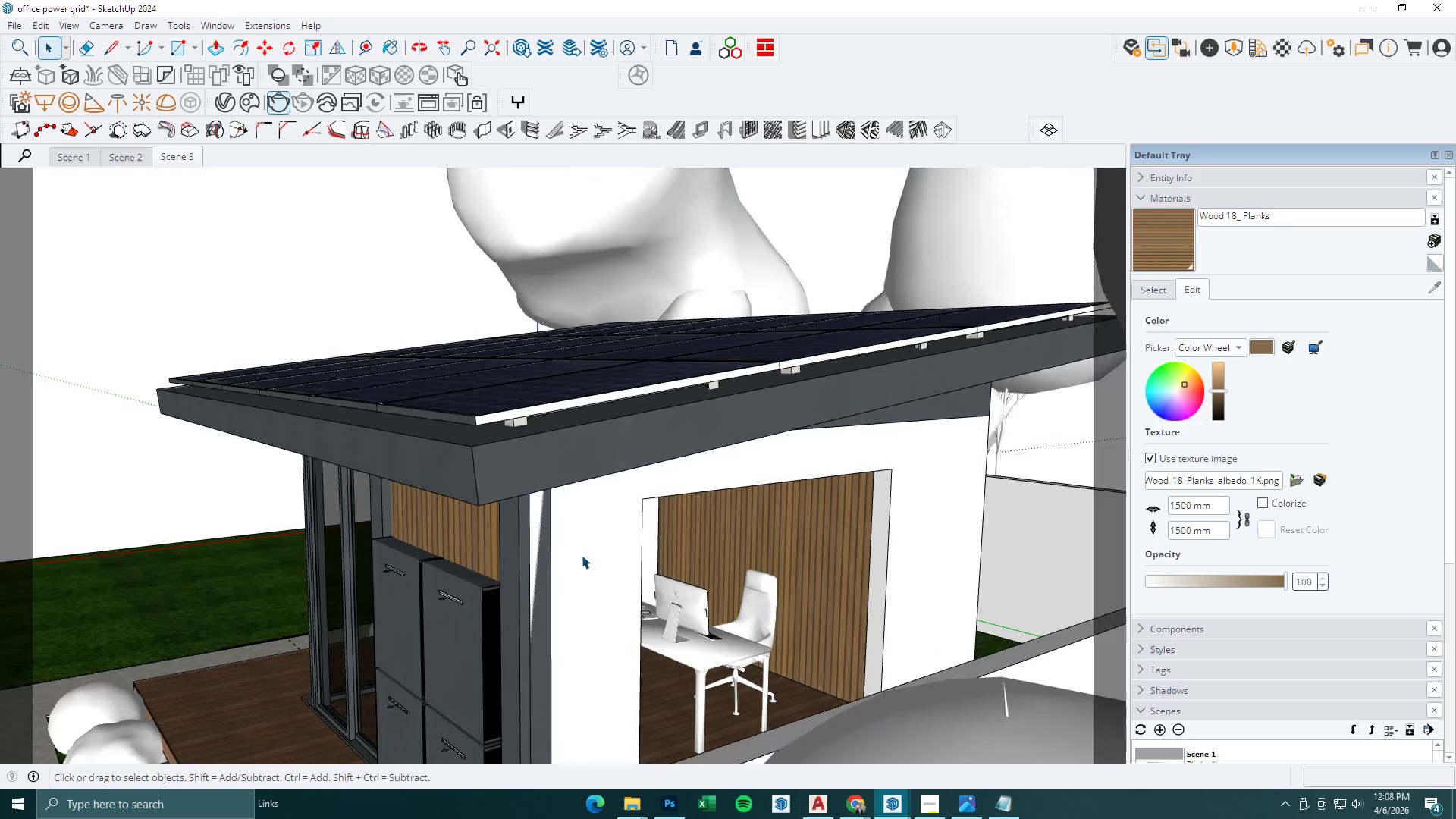 
left_click([582, 555])
 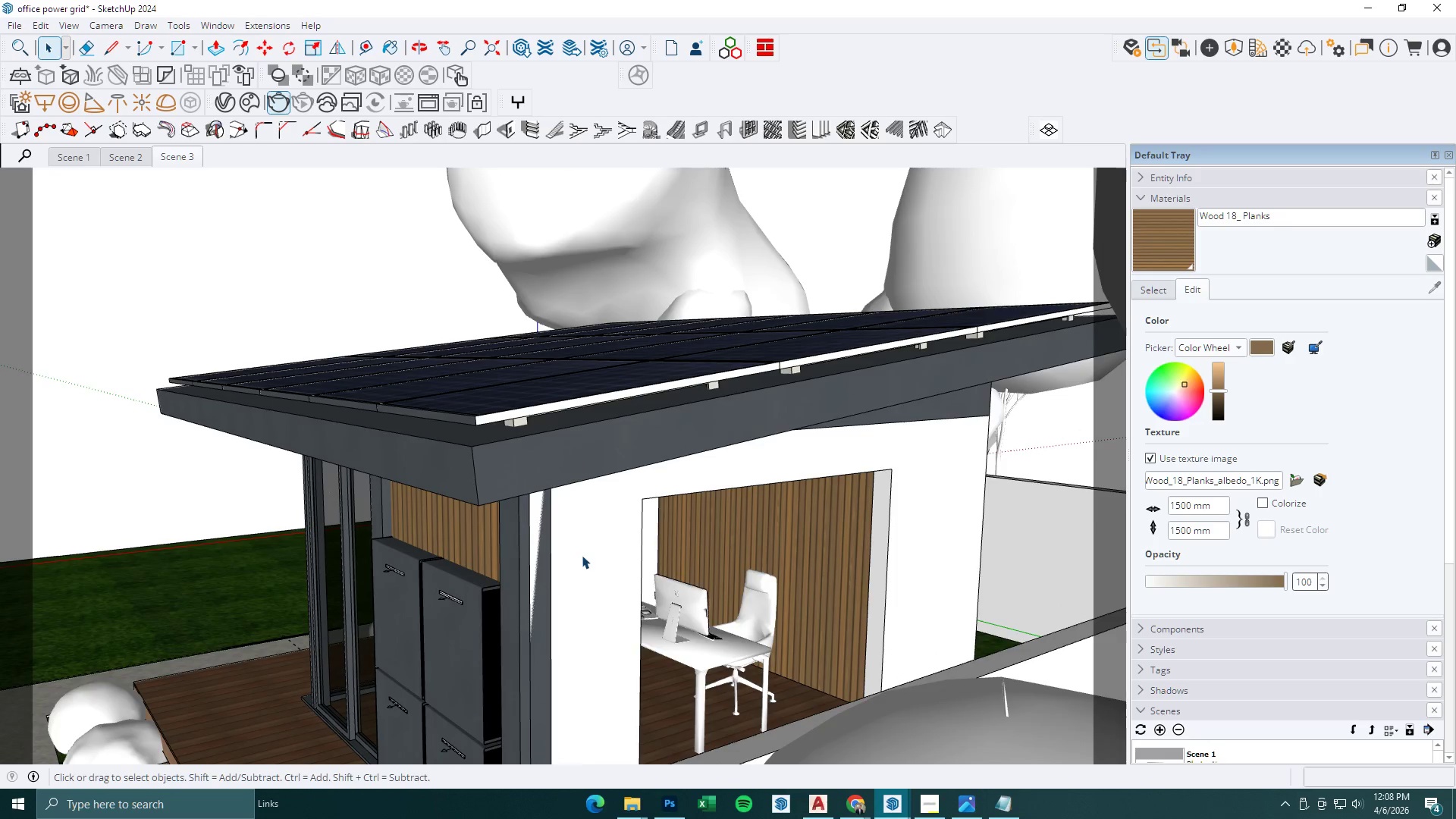 
scroll: coordinate [580, 557], scroll_direction: up, amount: 6.0
 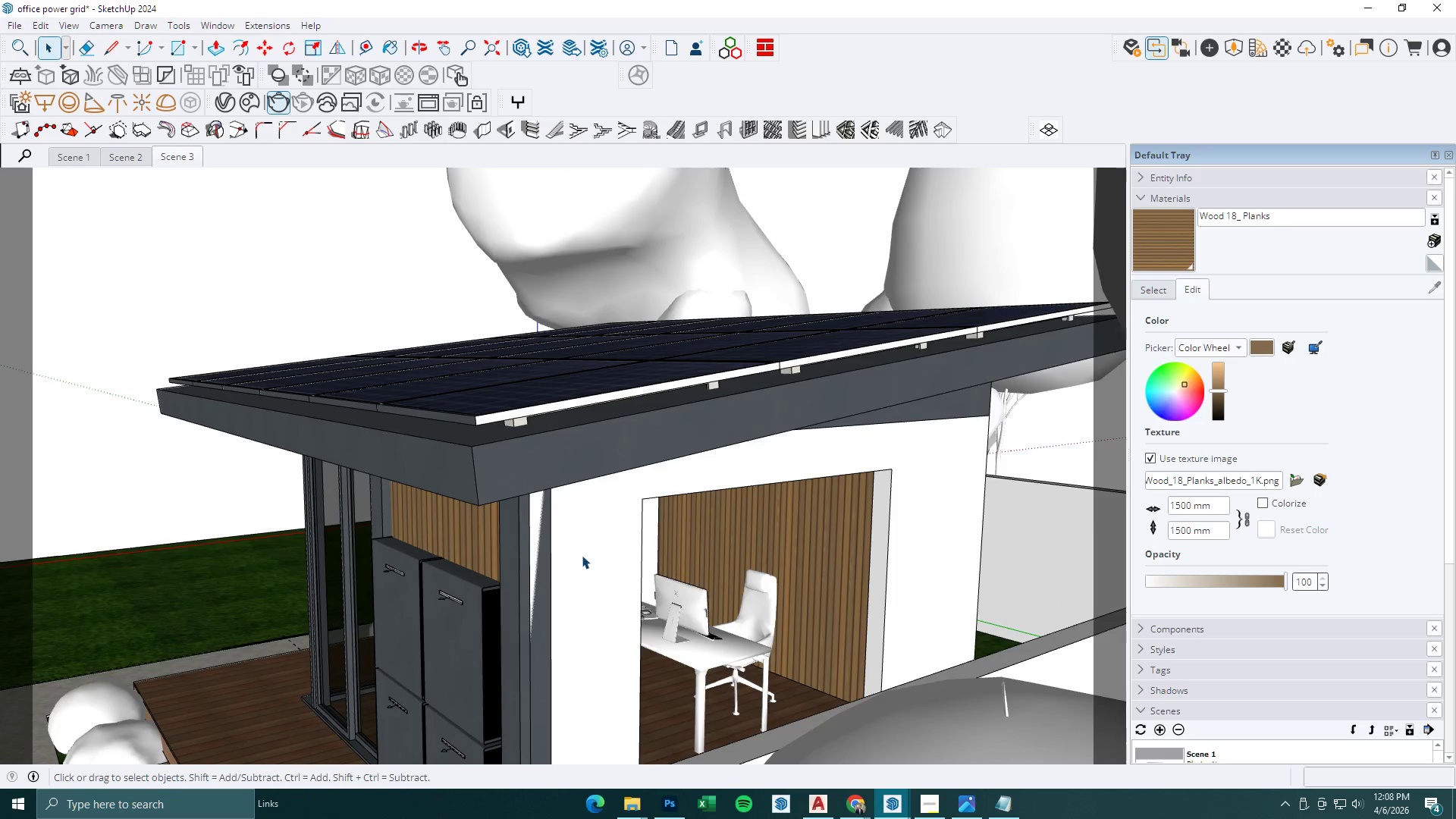 
double_click([582, 555])
 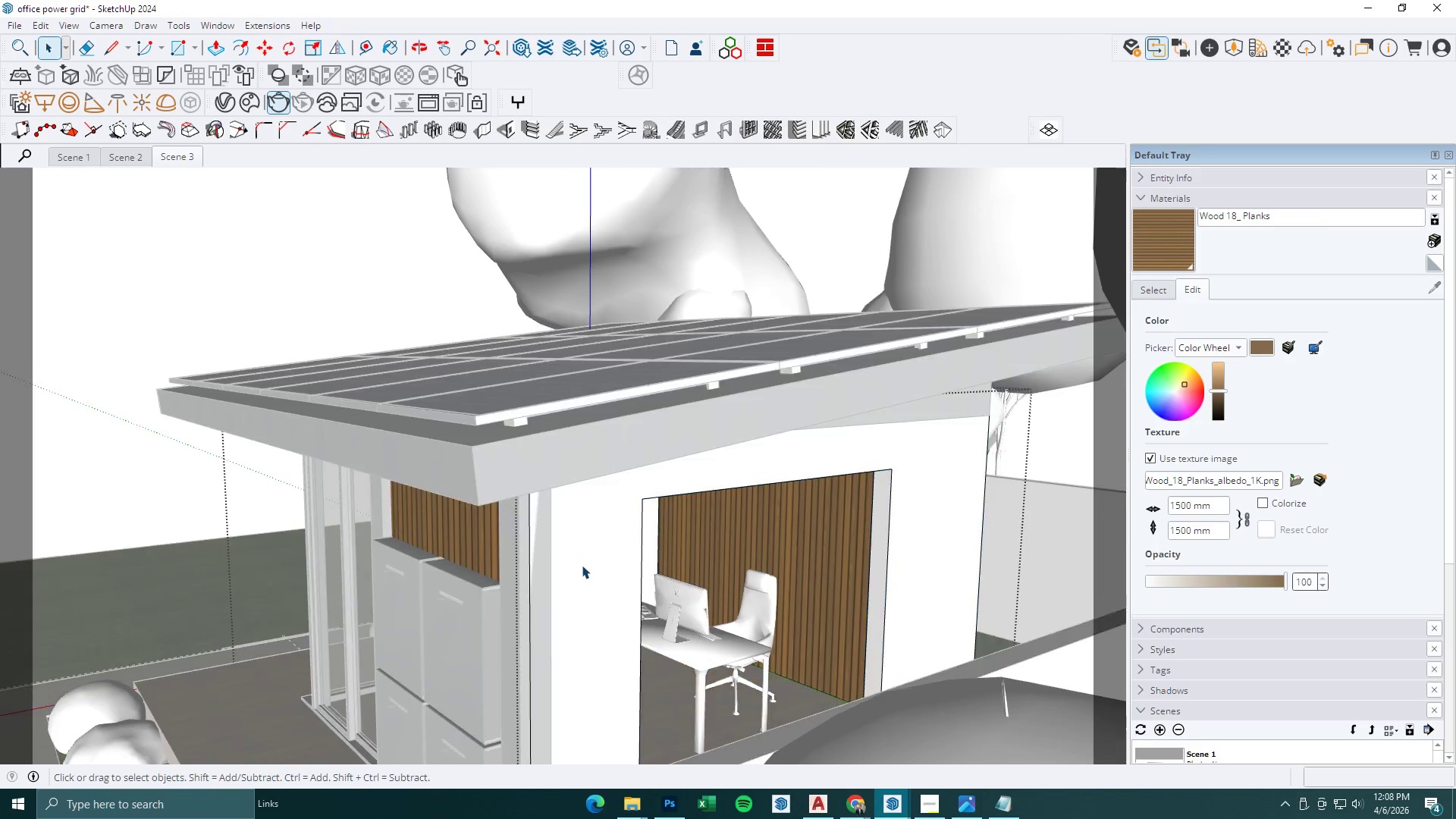 
triple_click([585, 581])
 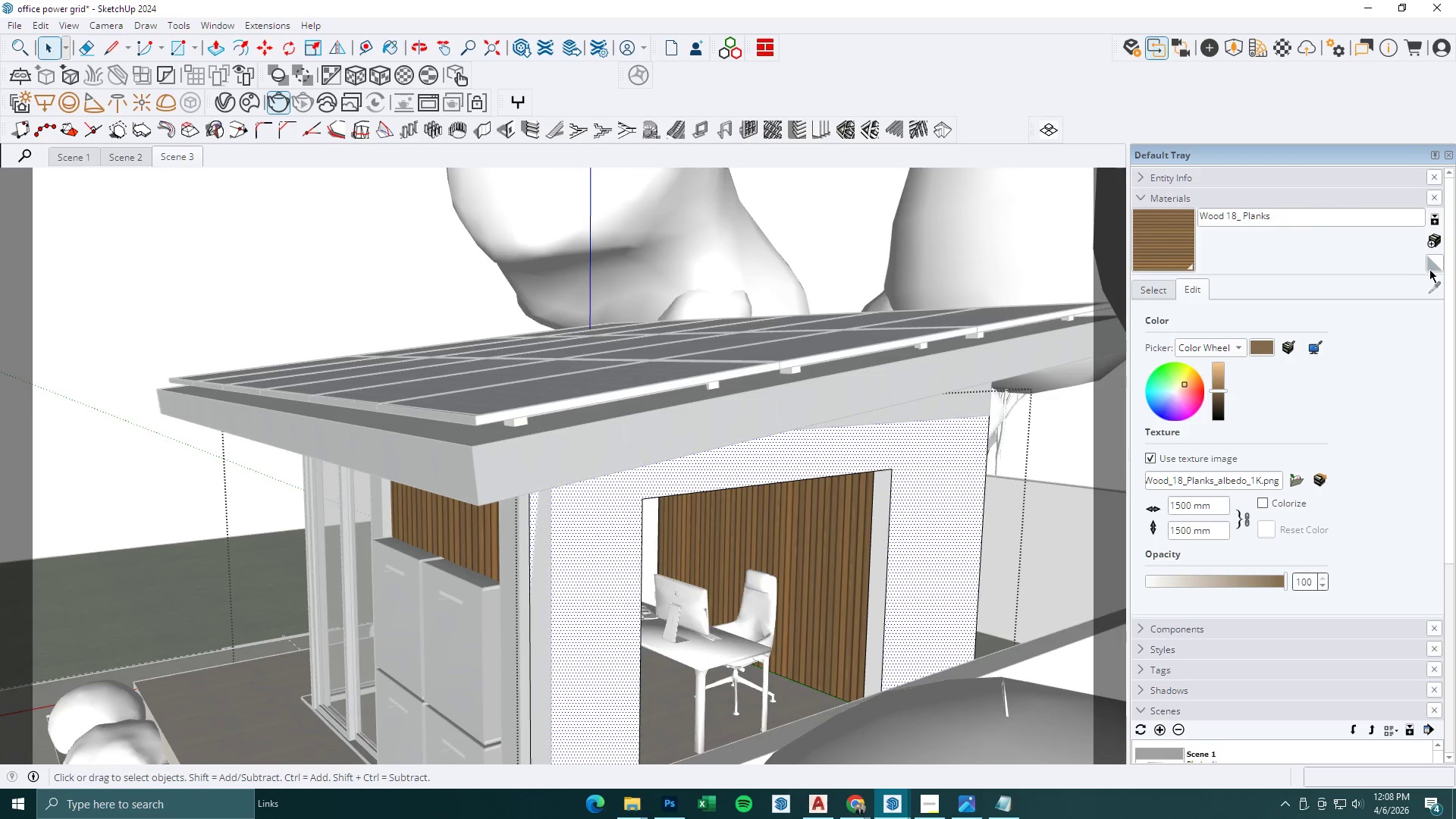 
left_click_drag(start_coordinate=[1430, 281], to_coordinate=[1434, 285])
 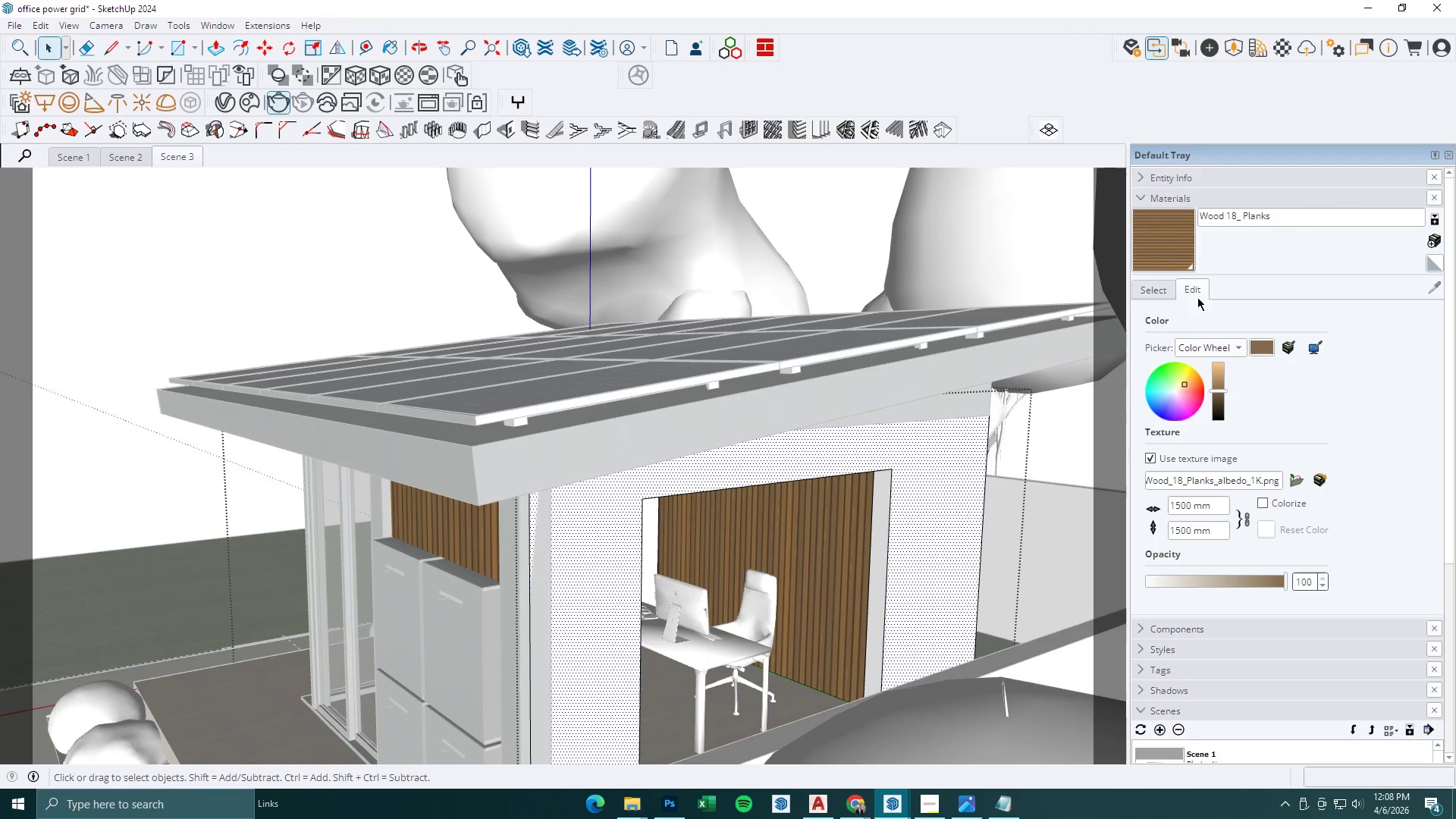 
left_click([1163, 287])
 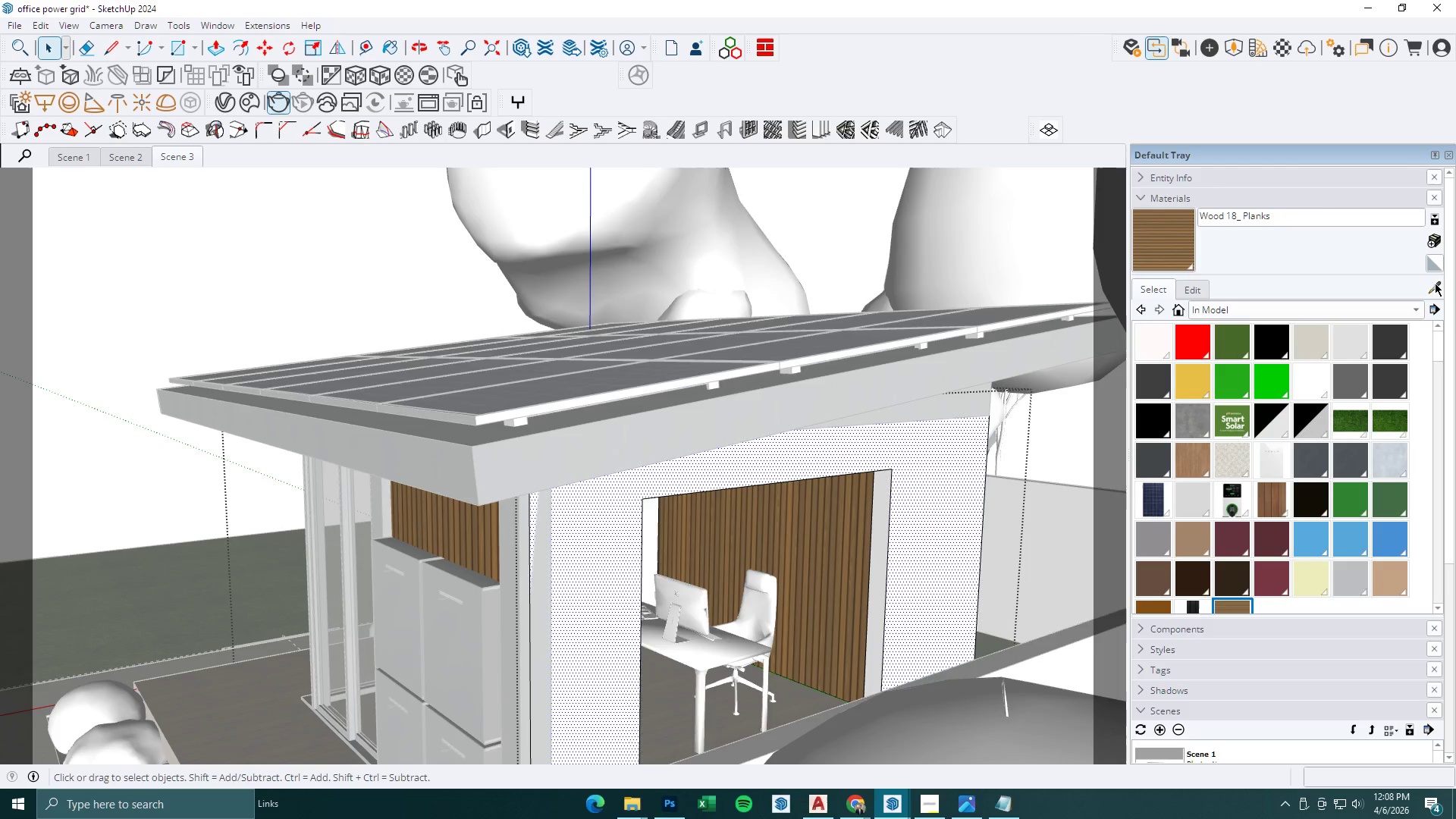 
left_click([1433, 283])
 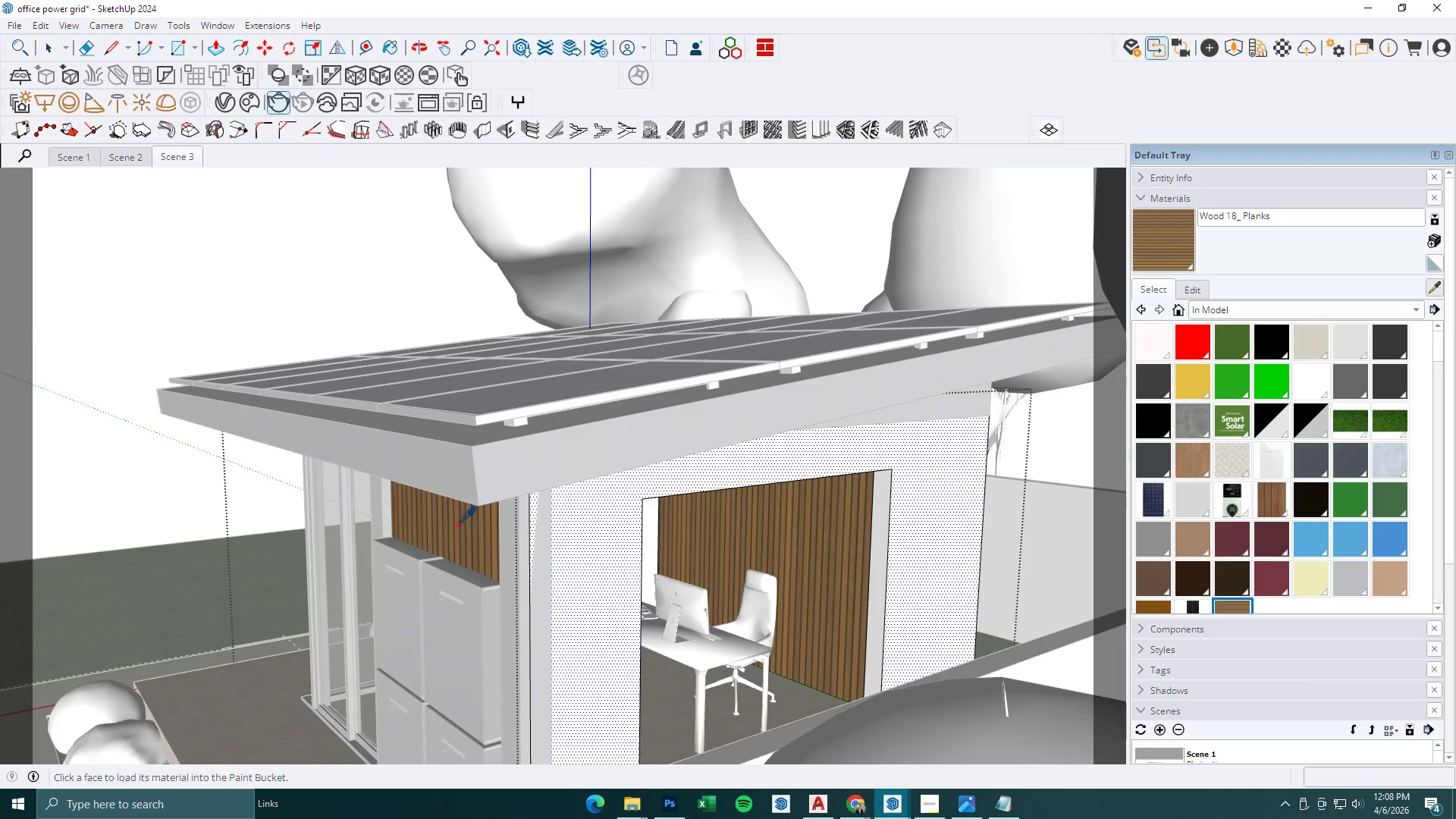 
double_click([587, 526])
 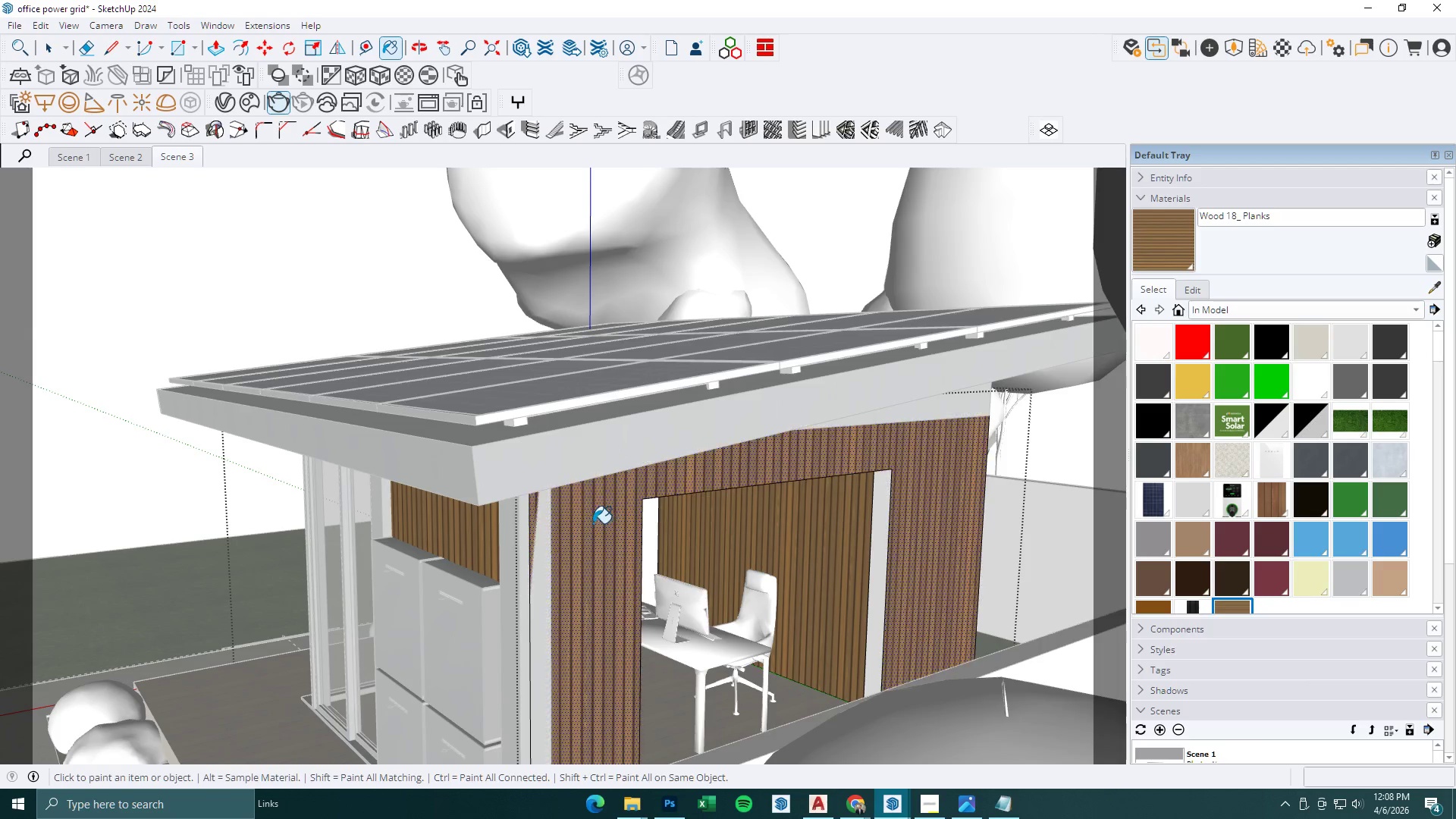 
key(Space)
 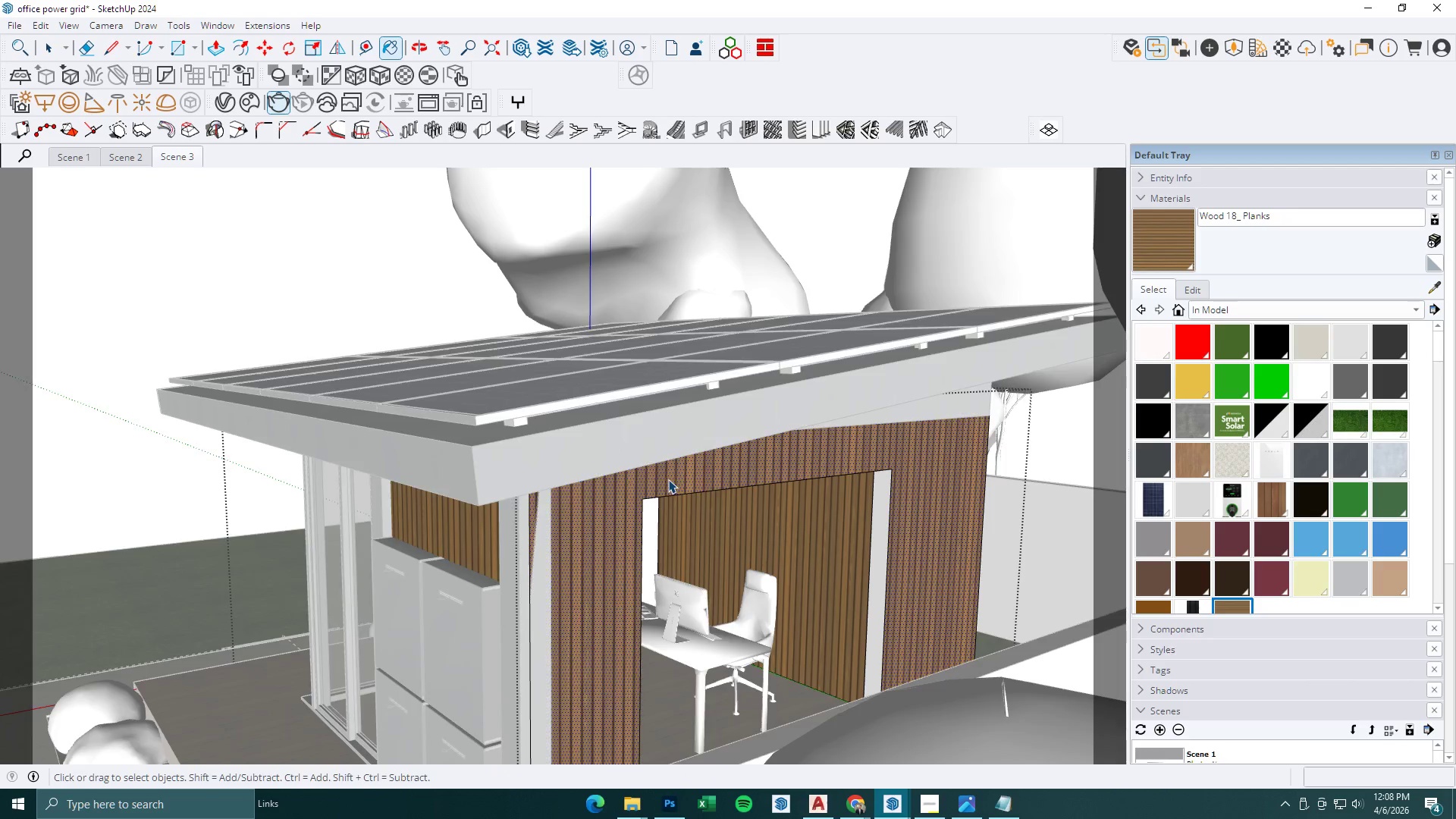 
key(Escape)
 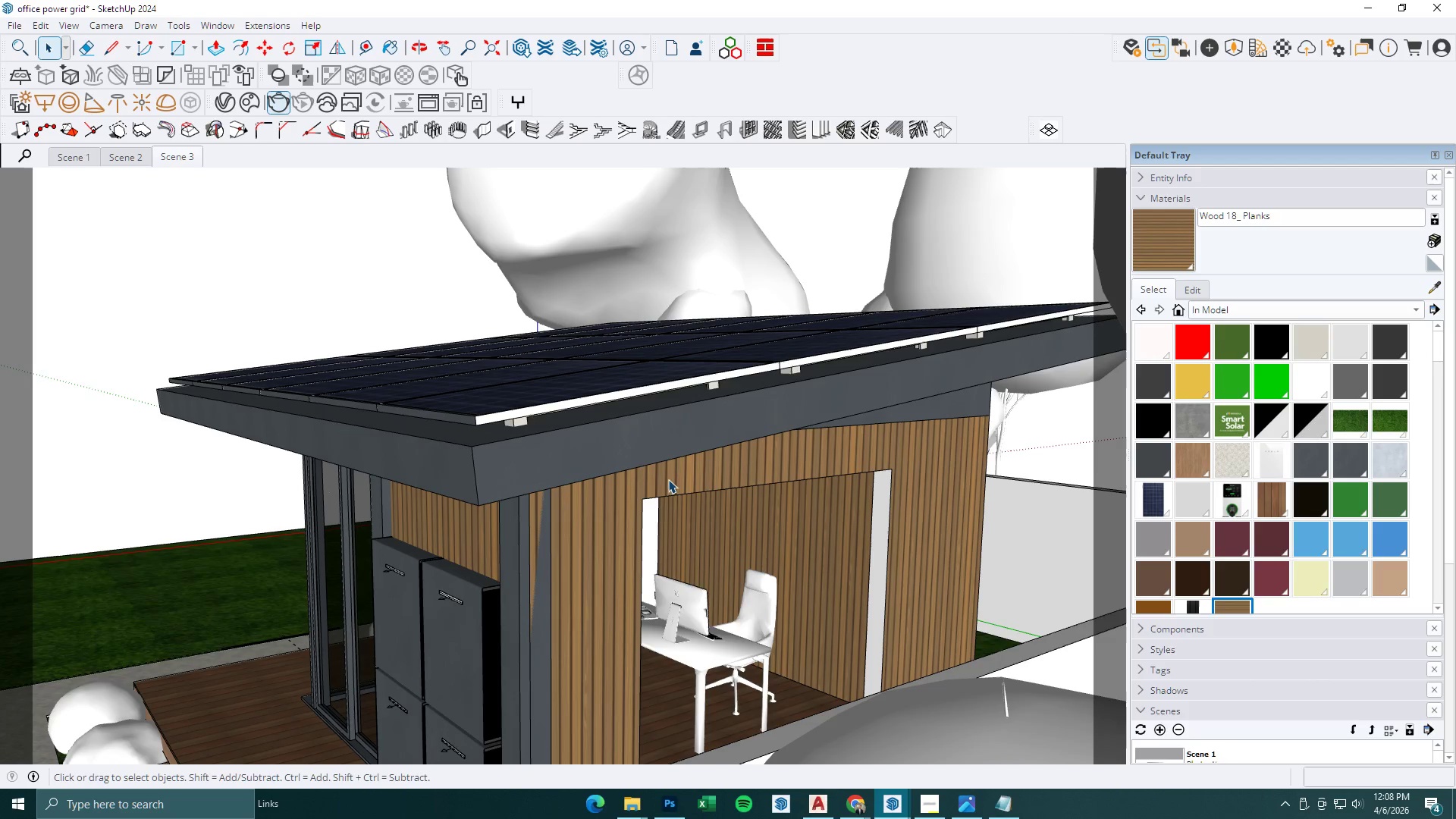 
key(Escape)
 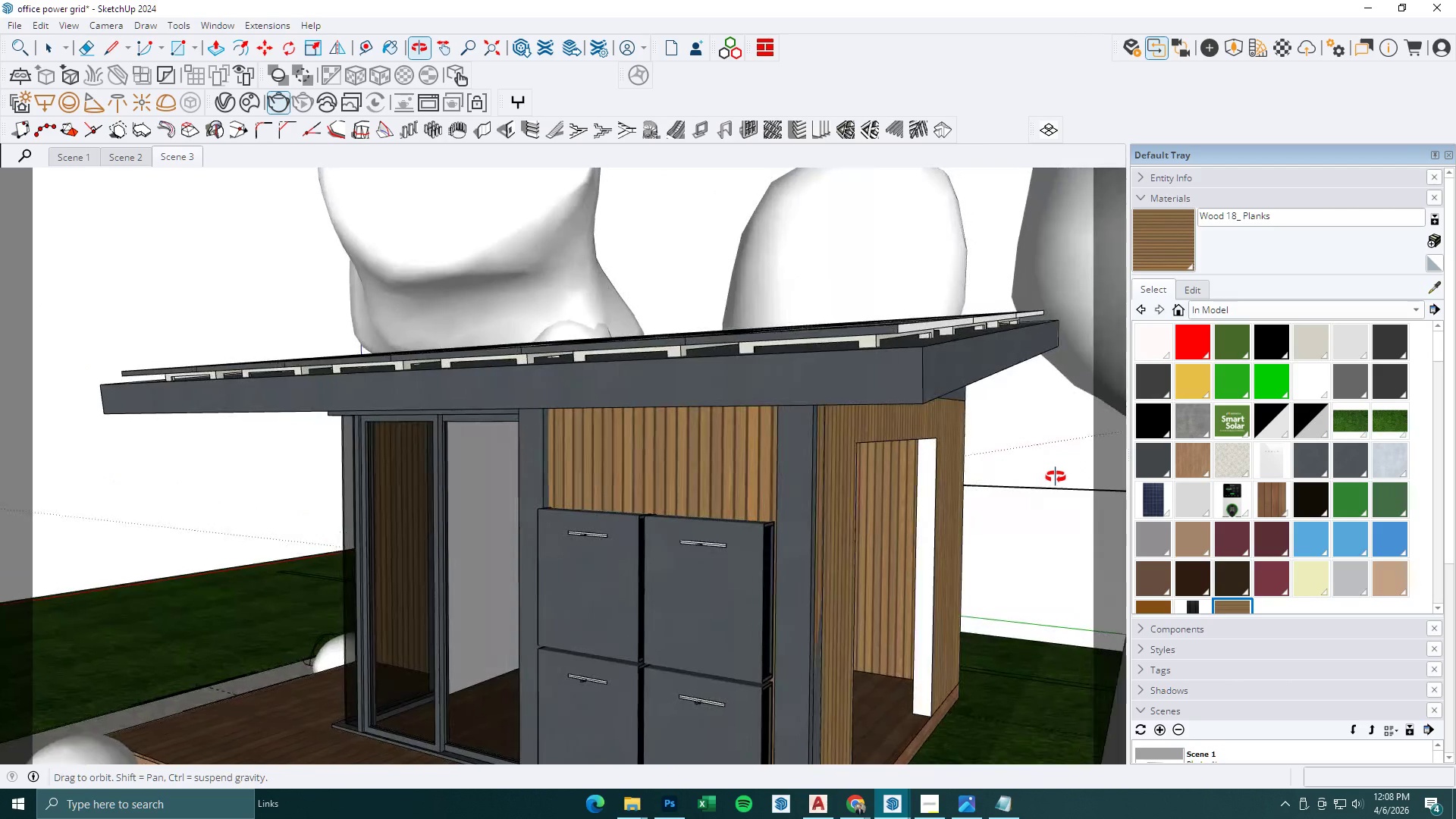 
key(R)
 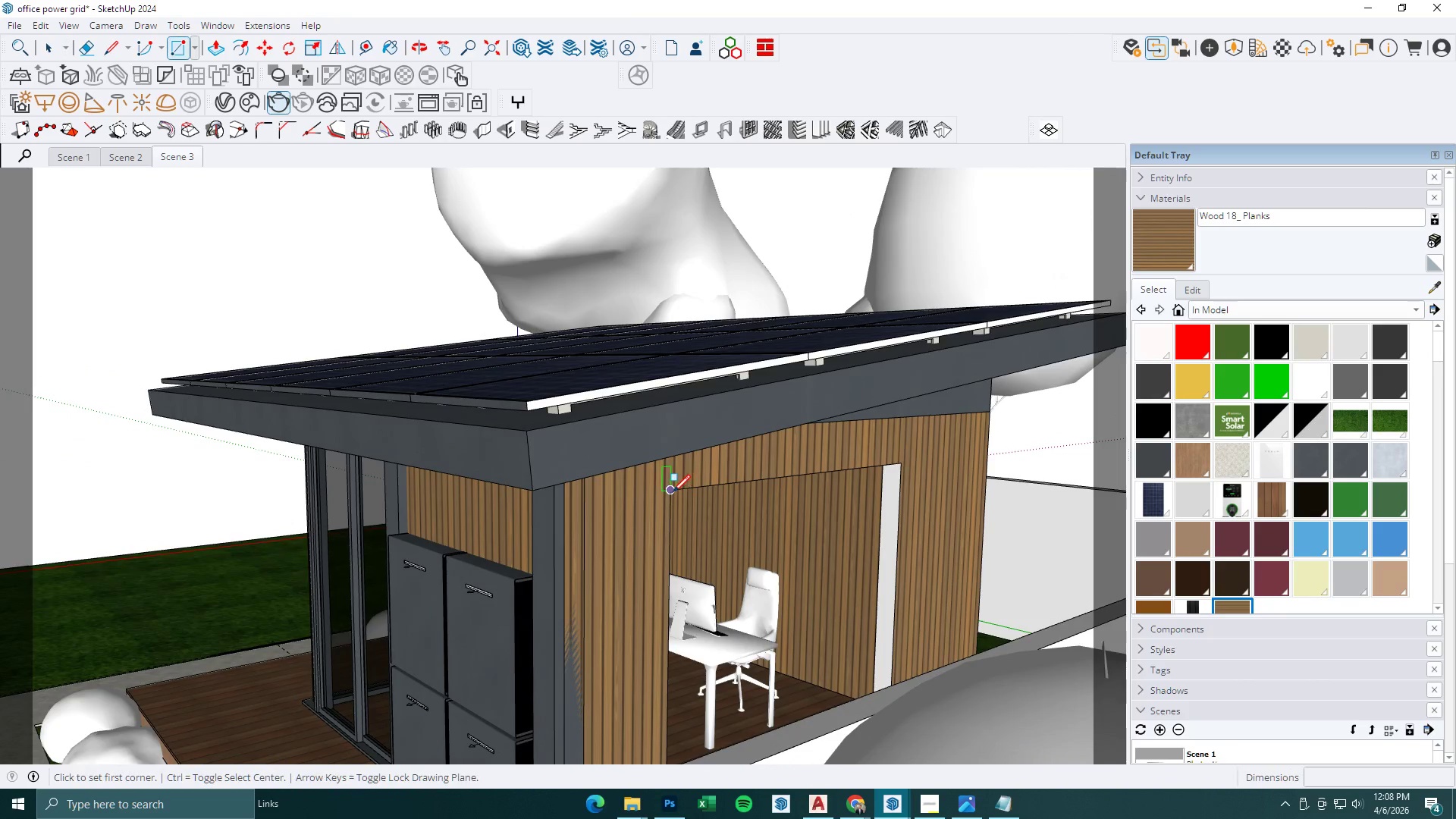 
left_click([671, 492])
 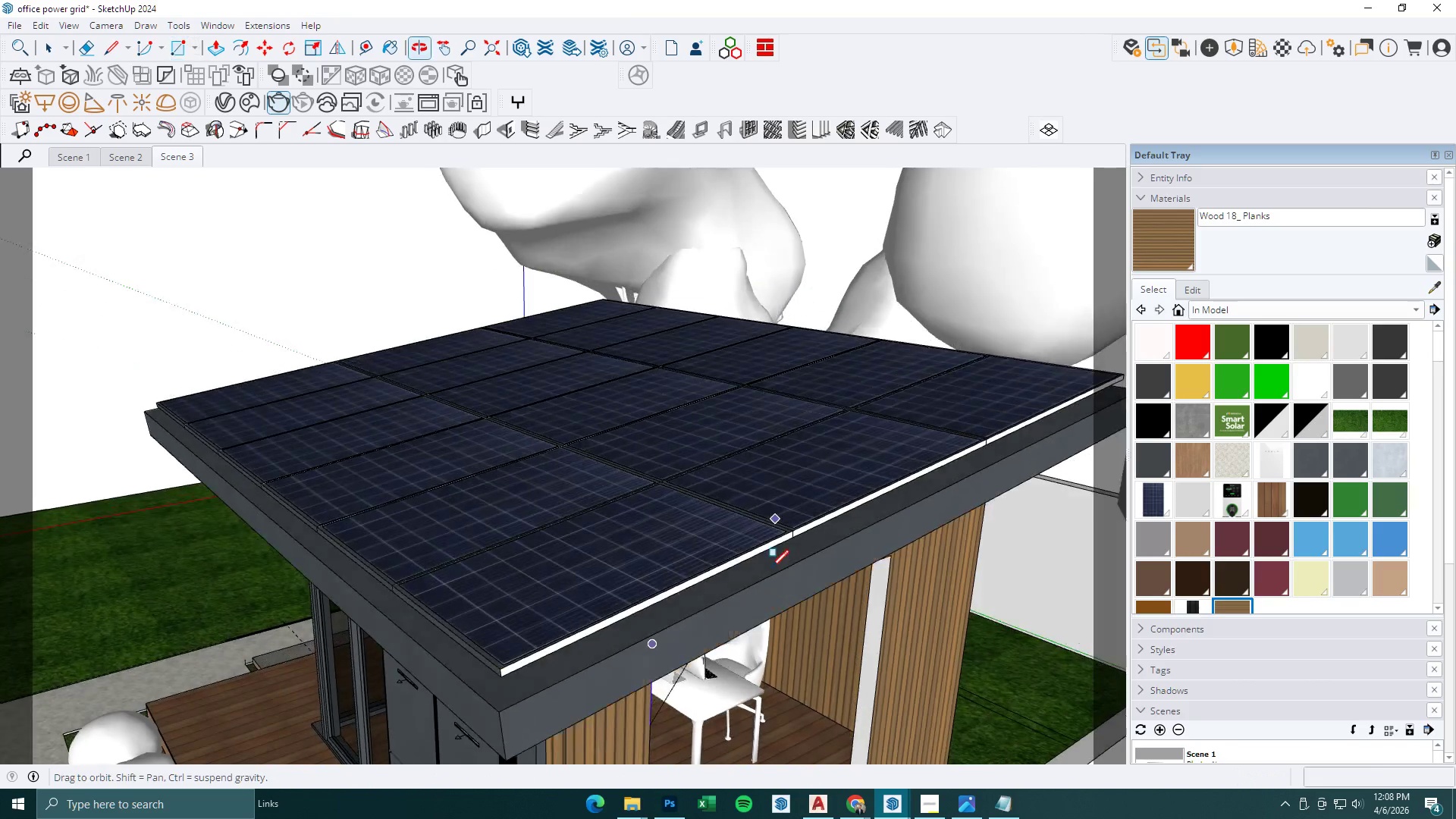 
scroll: coordinate [781, 466], scroll_direction: down, amount: 4.0
 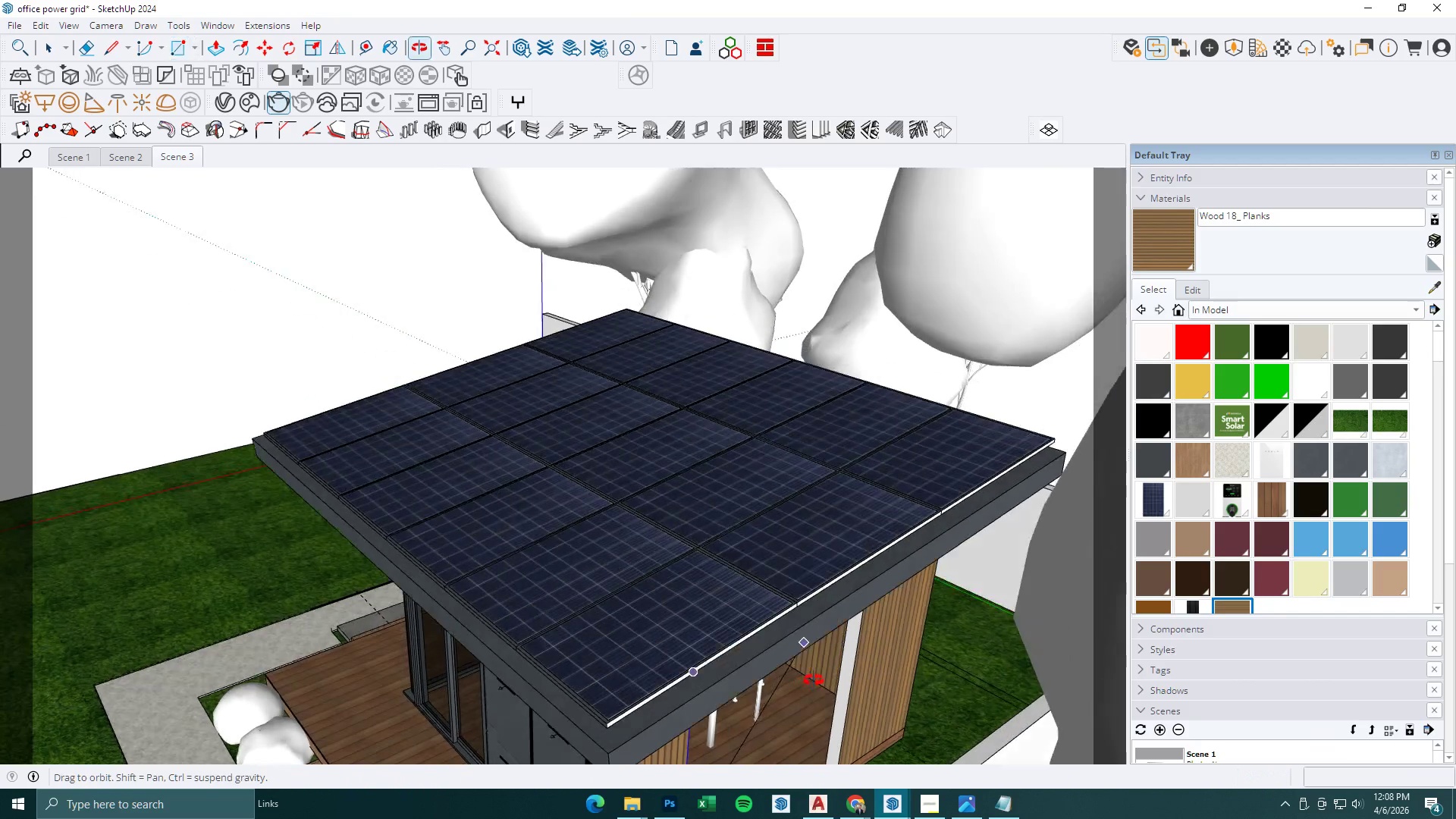 
scroll: coordinate [820, 727], scroll_direction: up, amount: 2.0
 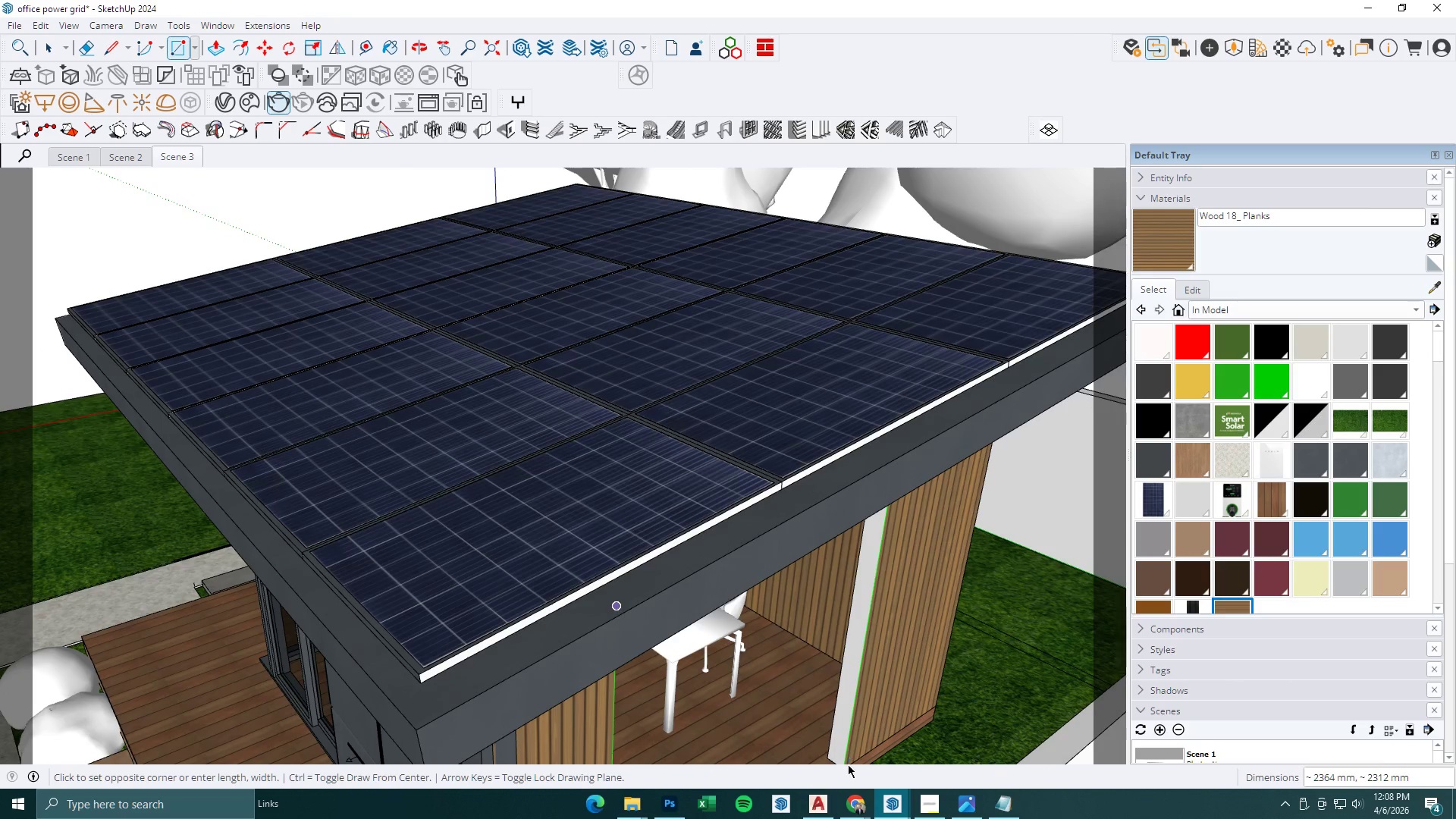 
scroll: coordinate [861, 669], scroll_direction: down, amount: 2.0
 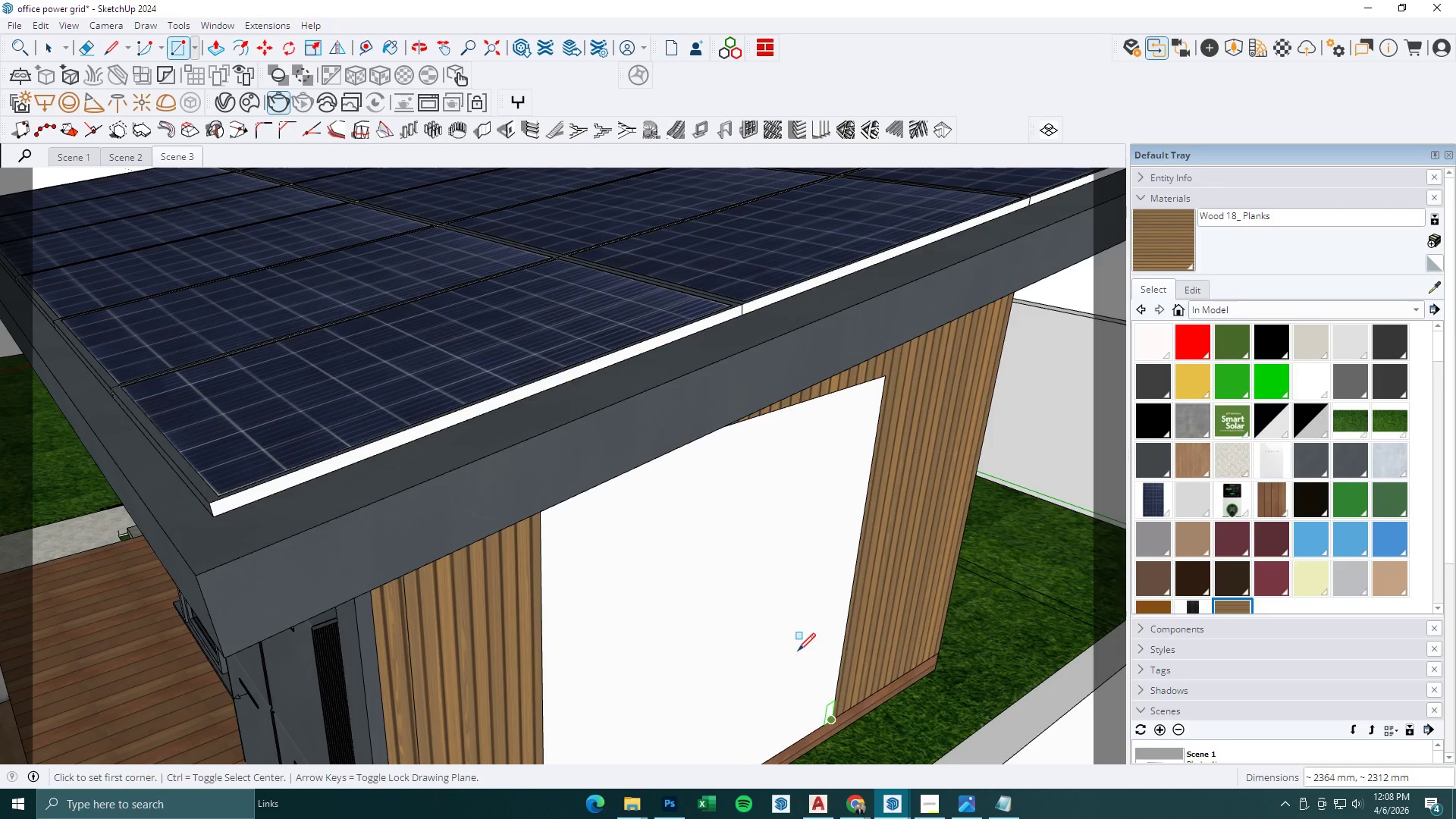 
key(BracketLeft)
 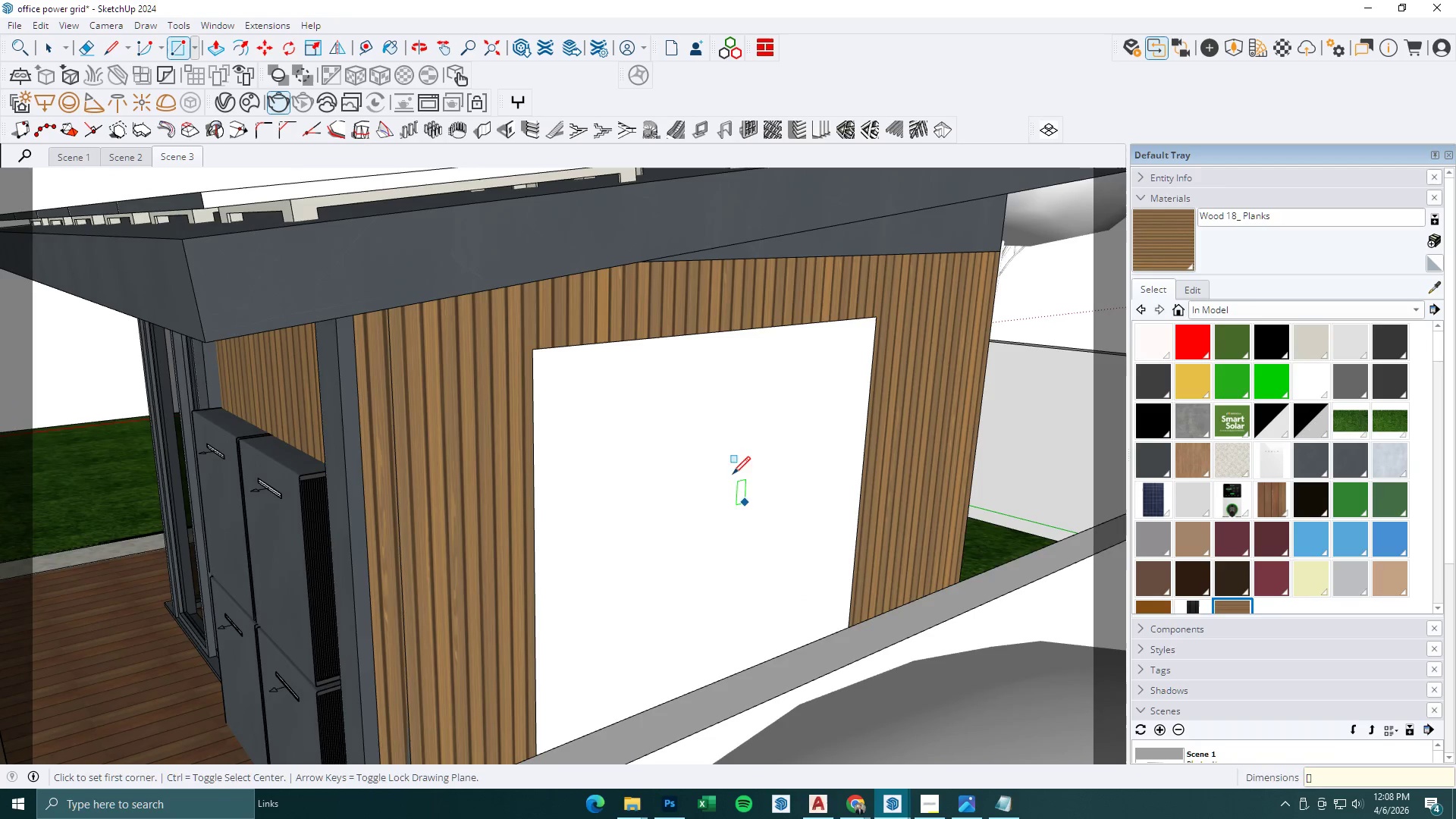 
key(P)
 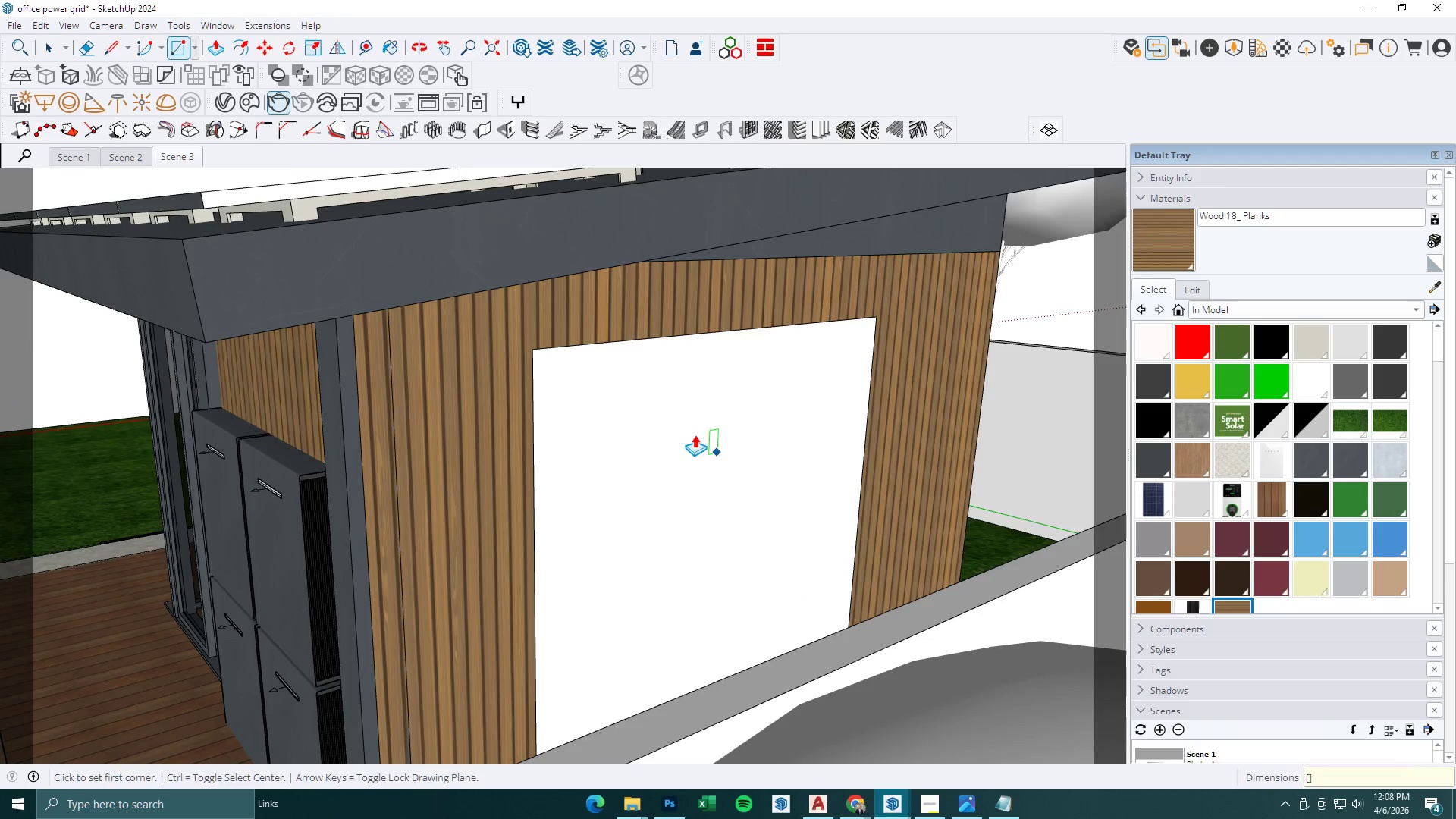 
left_click([693, 434])
 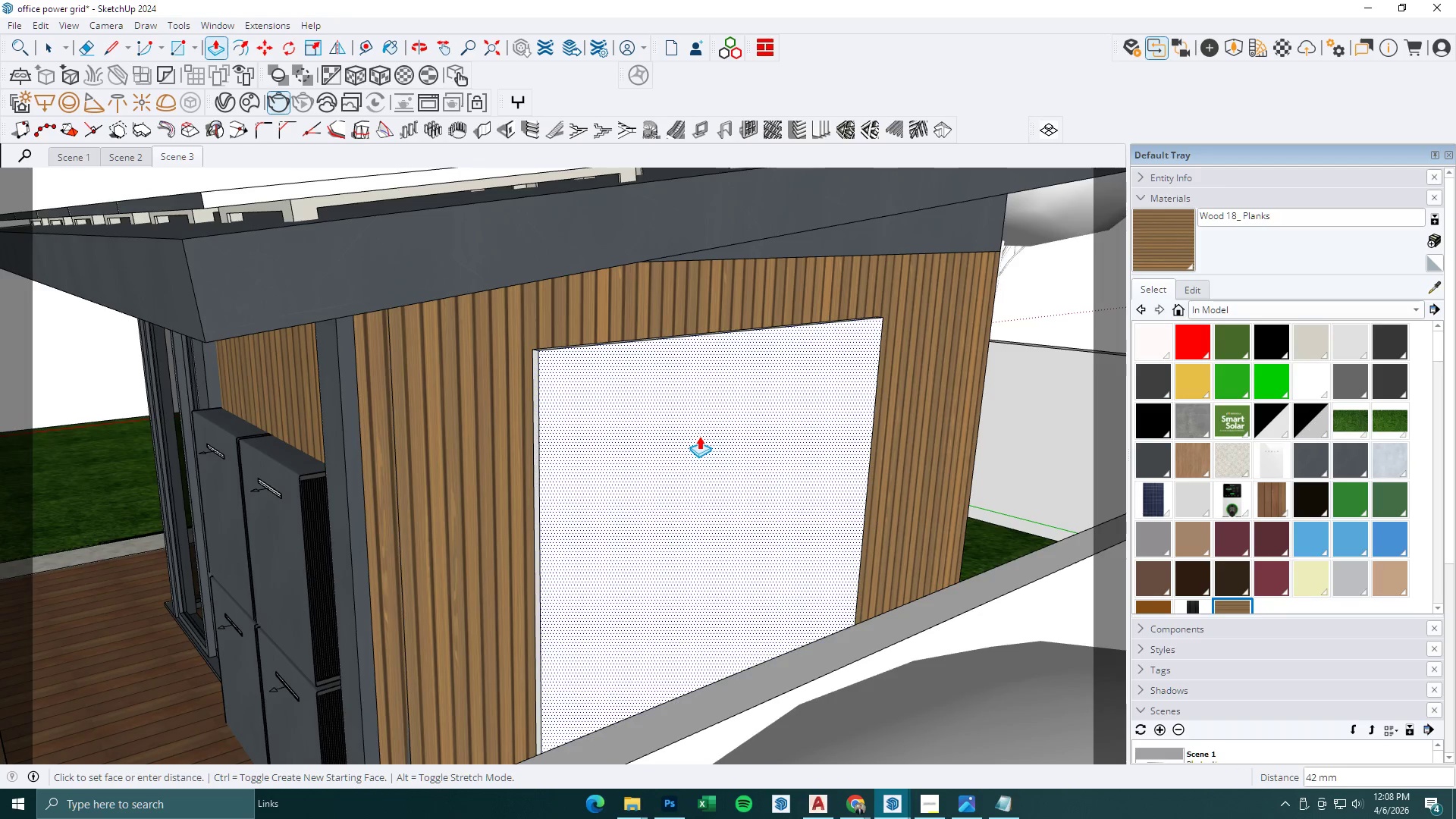 
type(150)
 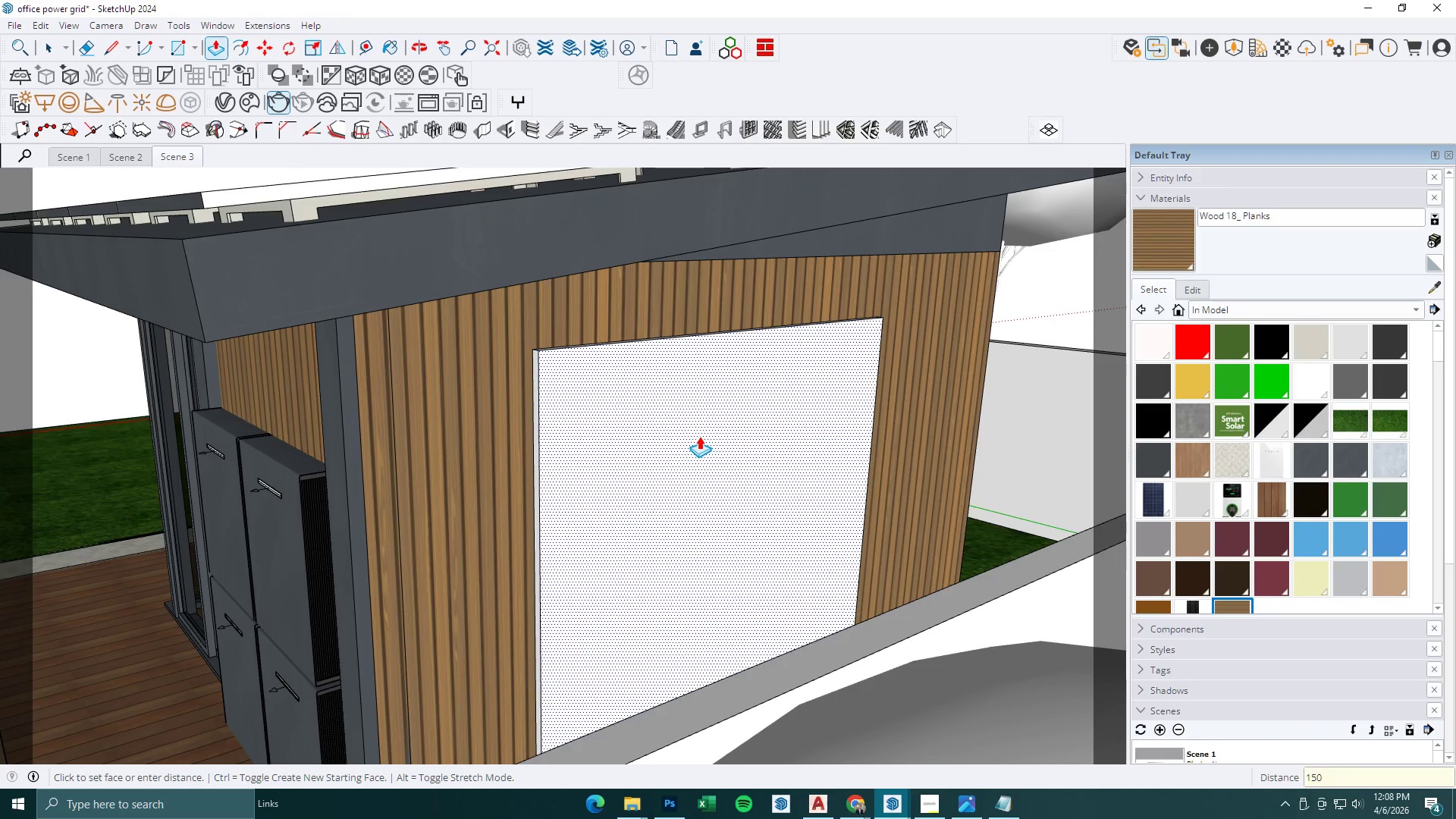 
key(Enter)
 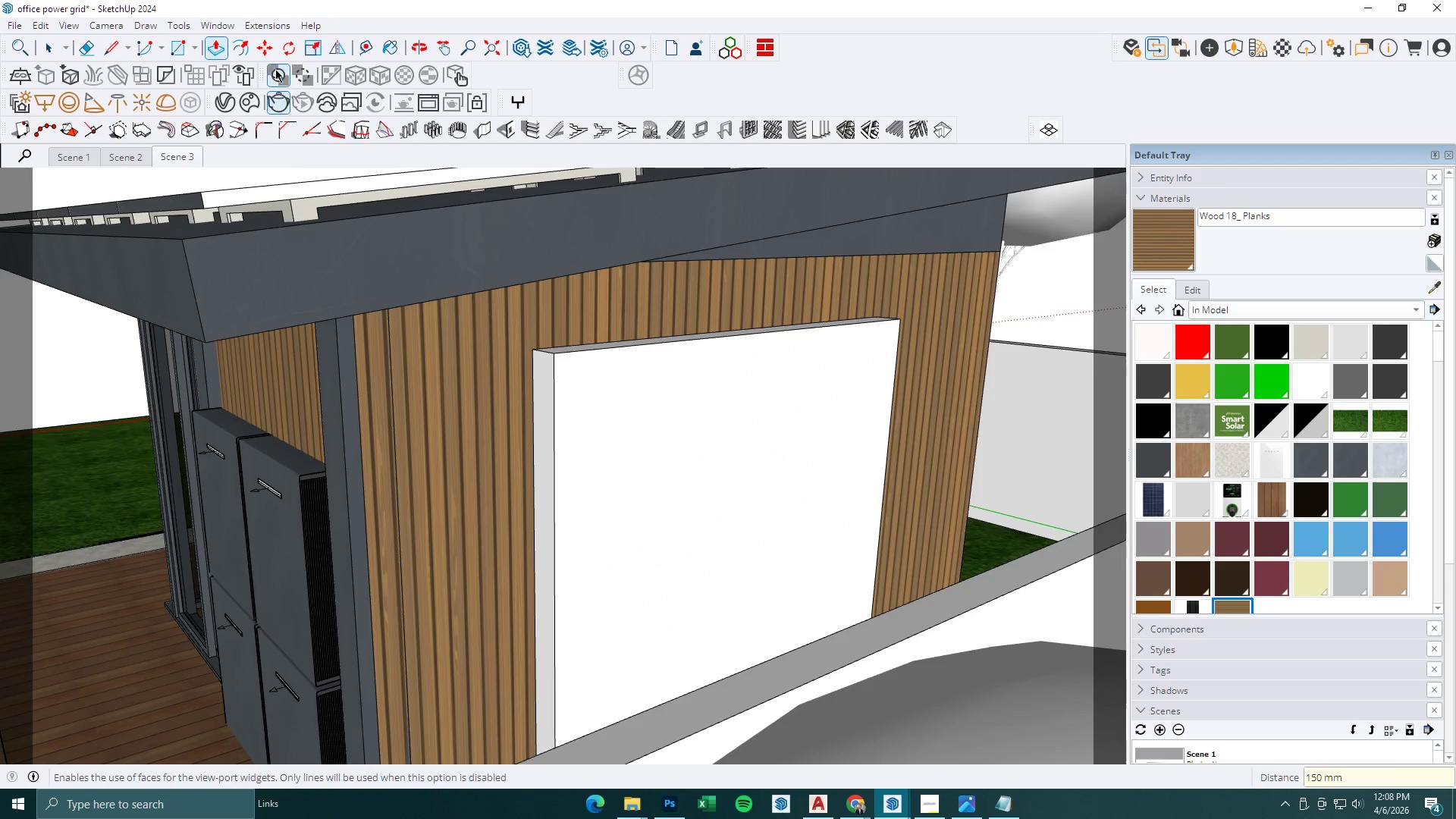 
left_click([291, 46])
 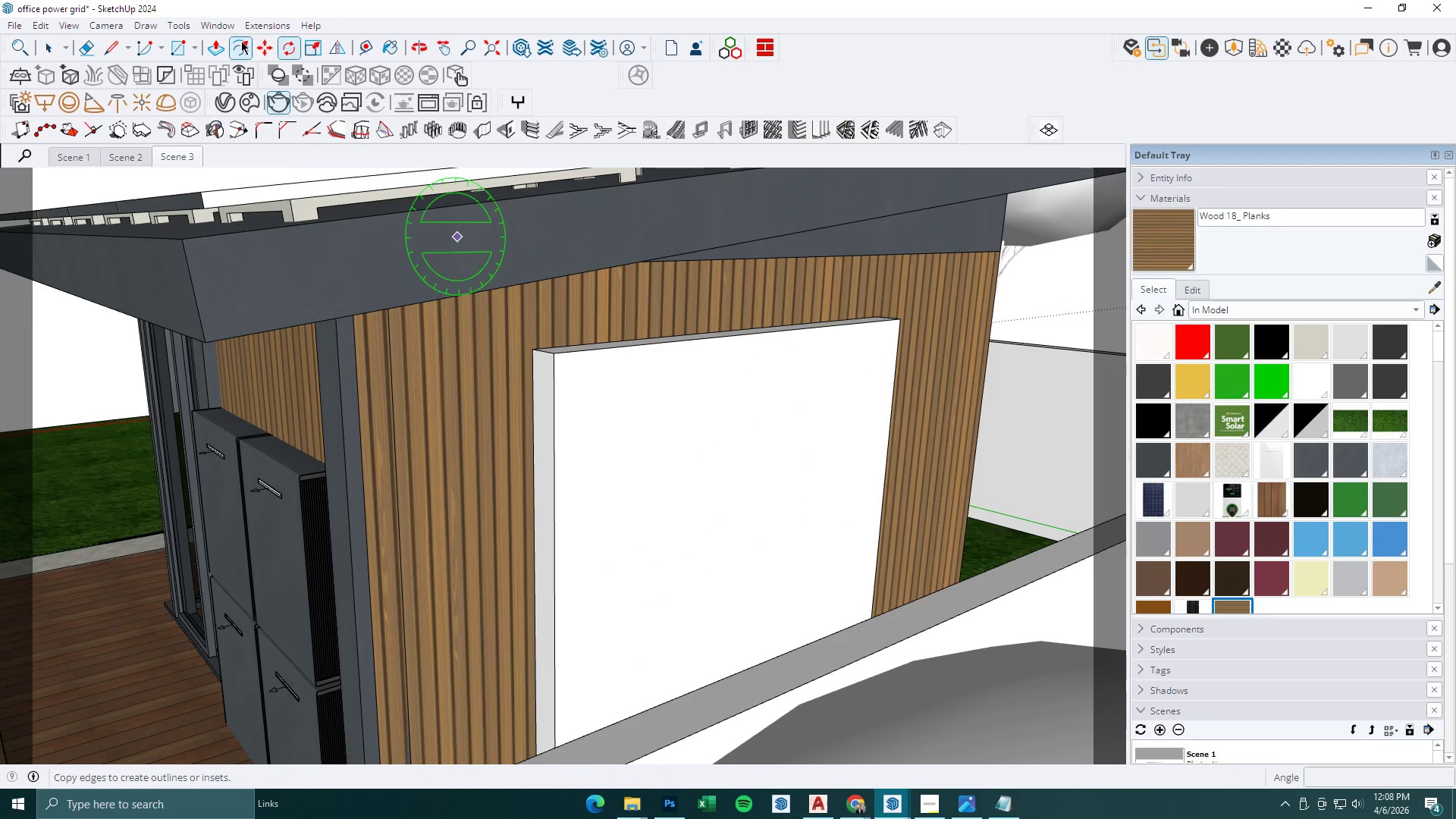 
left_click([238, 41])
 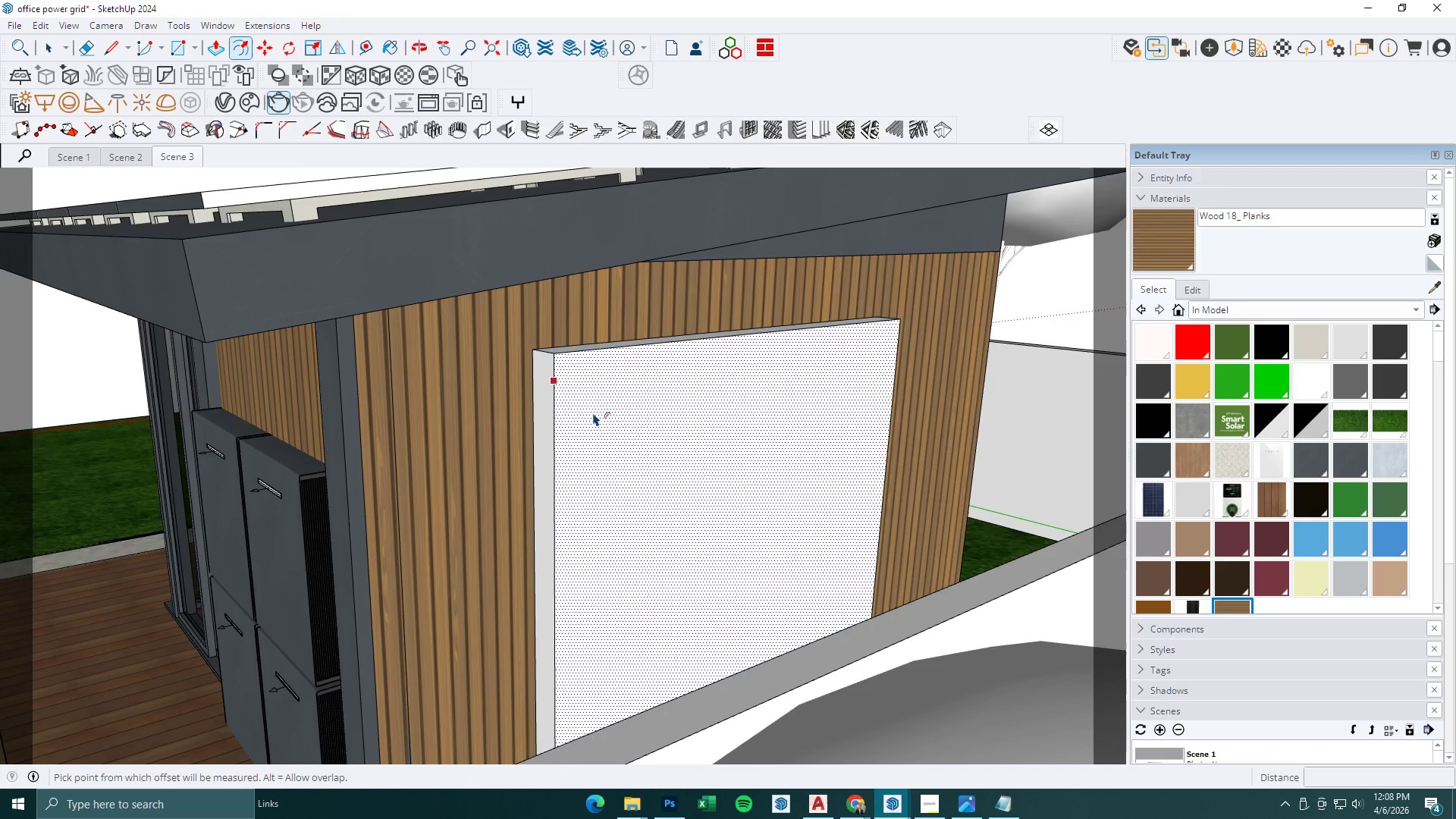 
left_click([571, 366])
 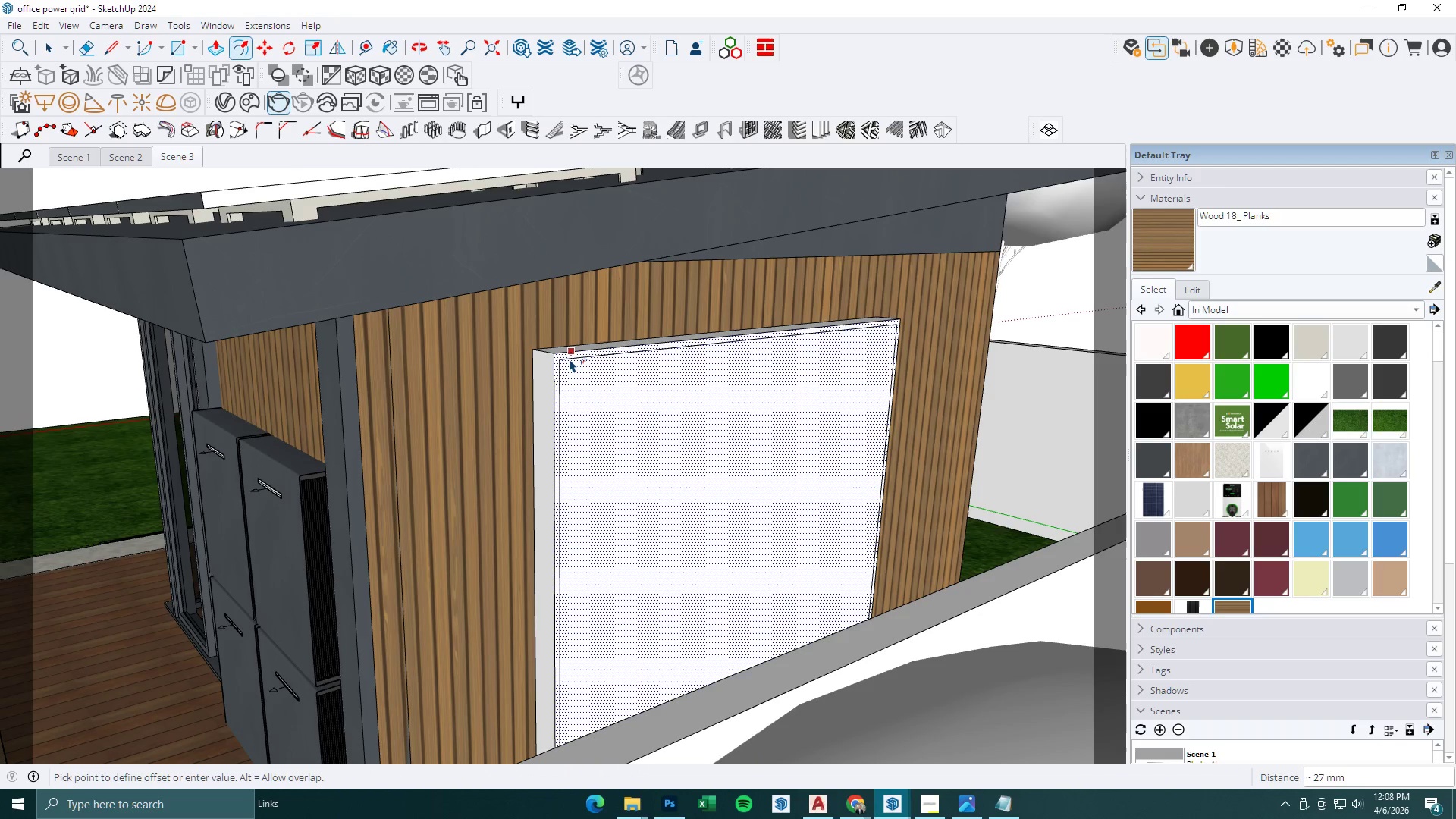 
type(50)
 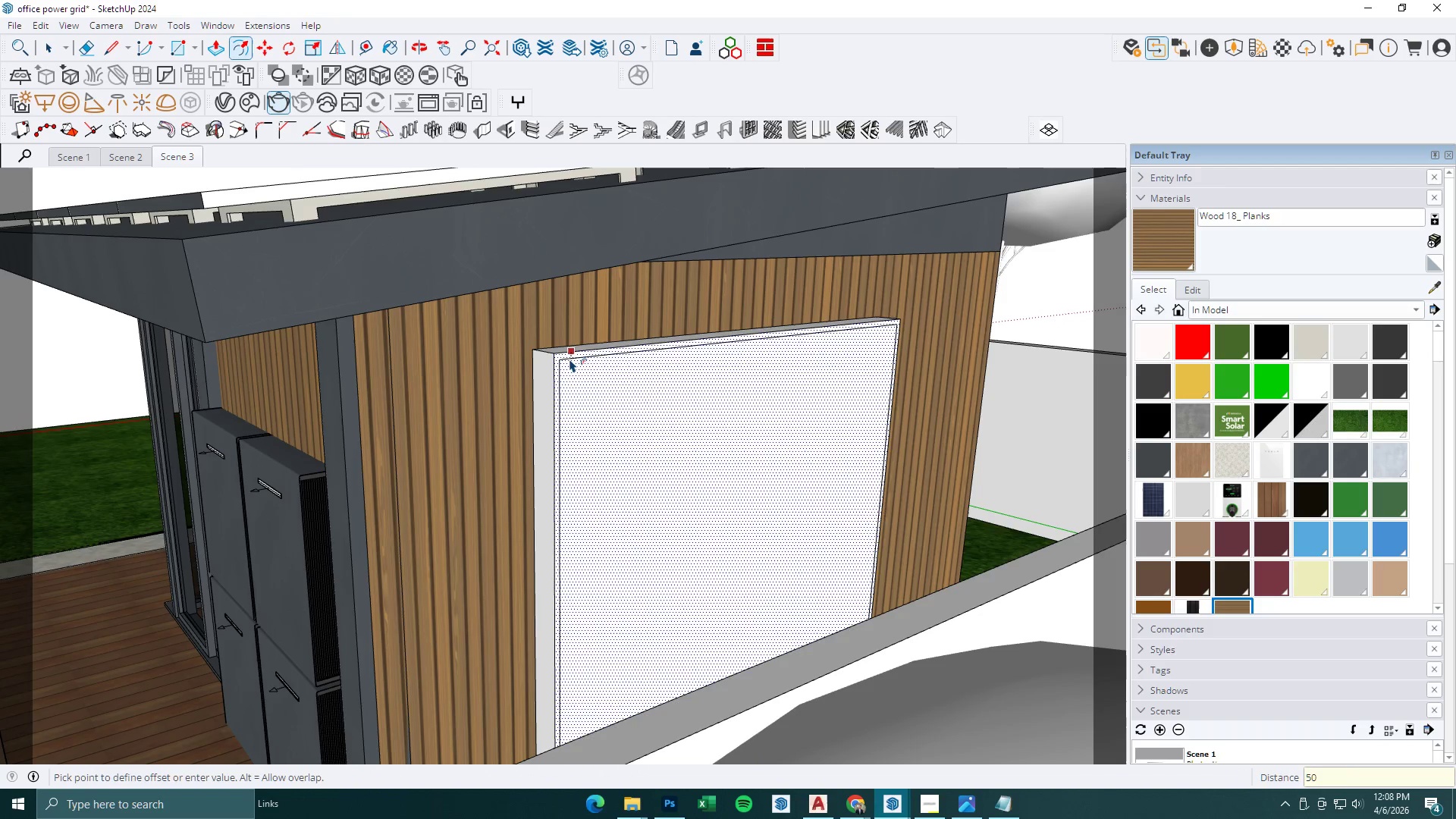 
key(Enter)
 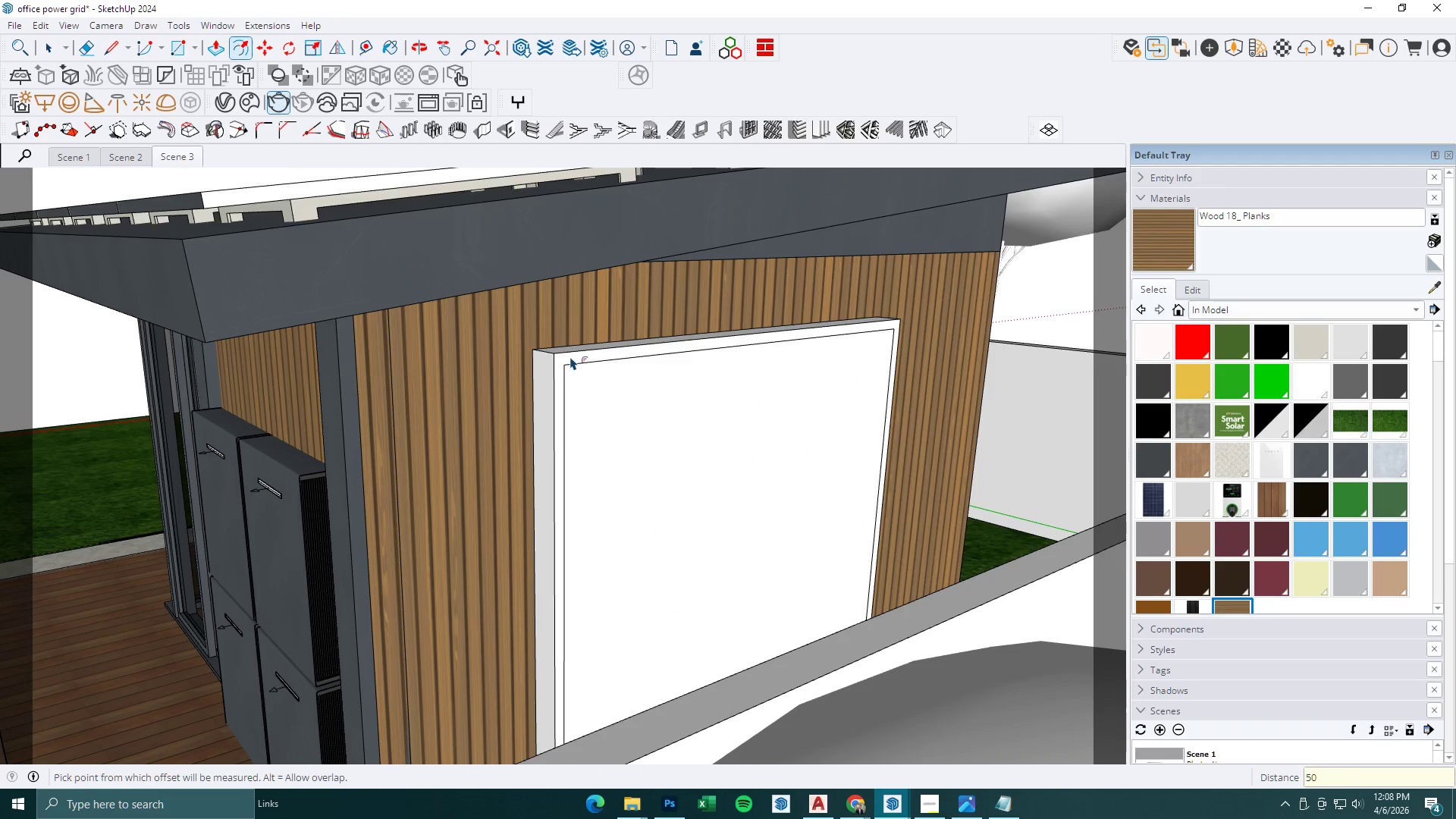 
scroll: coordinate [620, 352], scroll_direction: down, amount: 4.0
 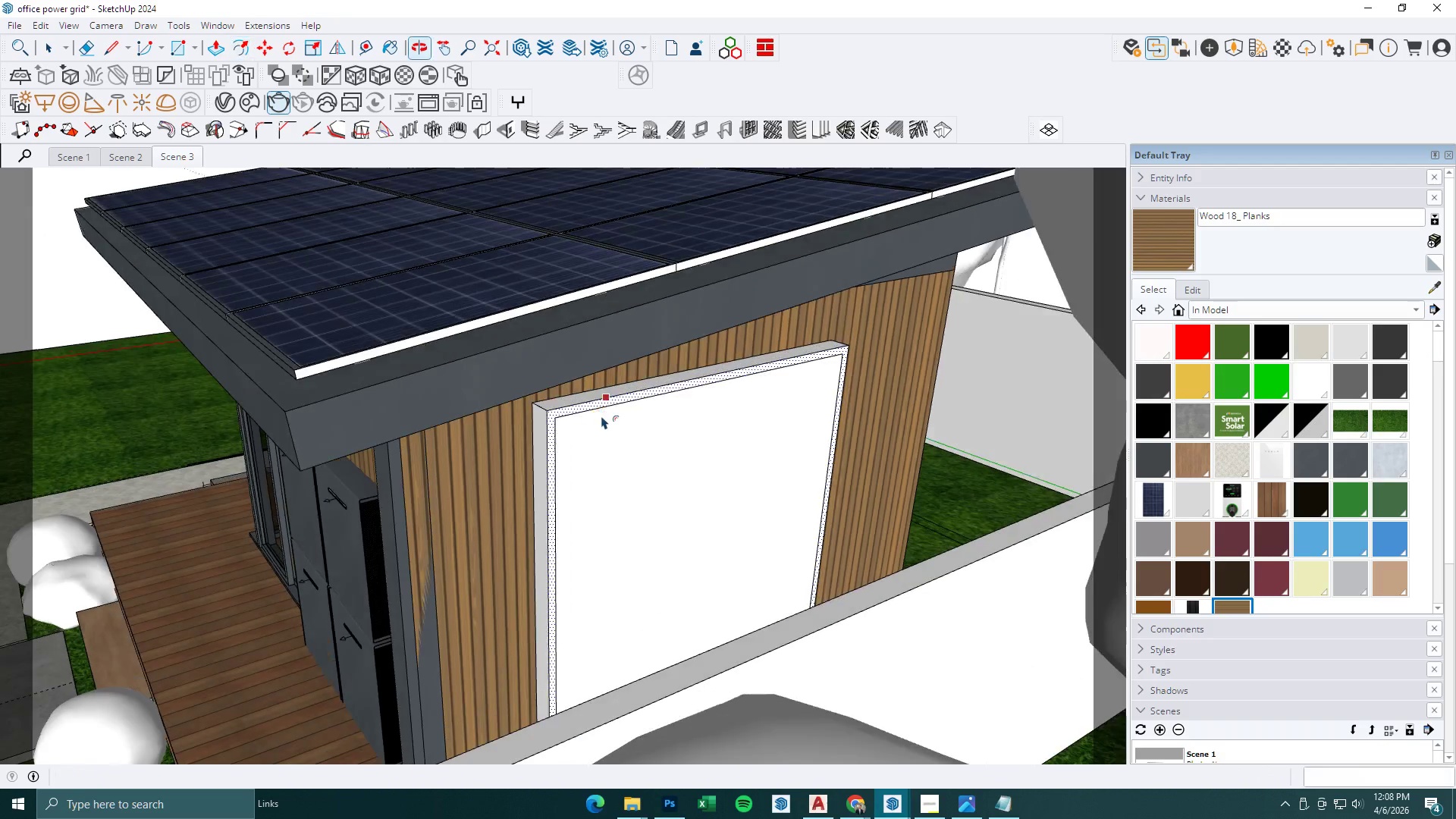 
key(Space)
 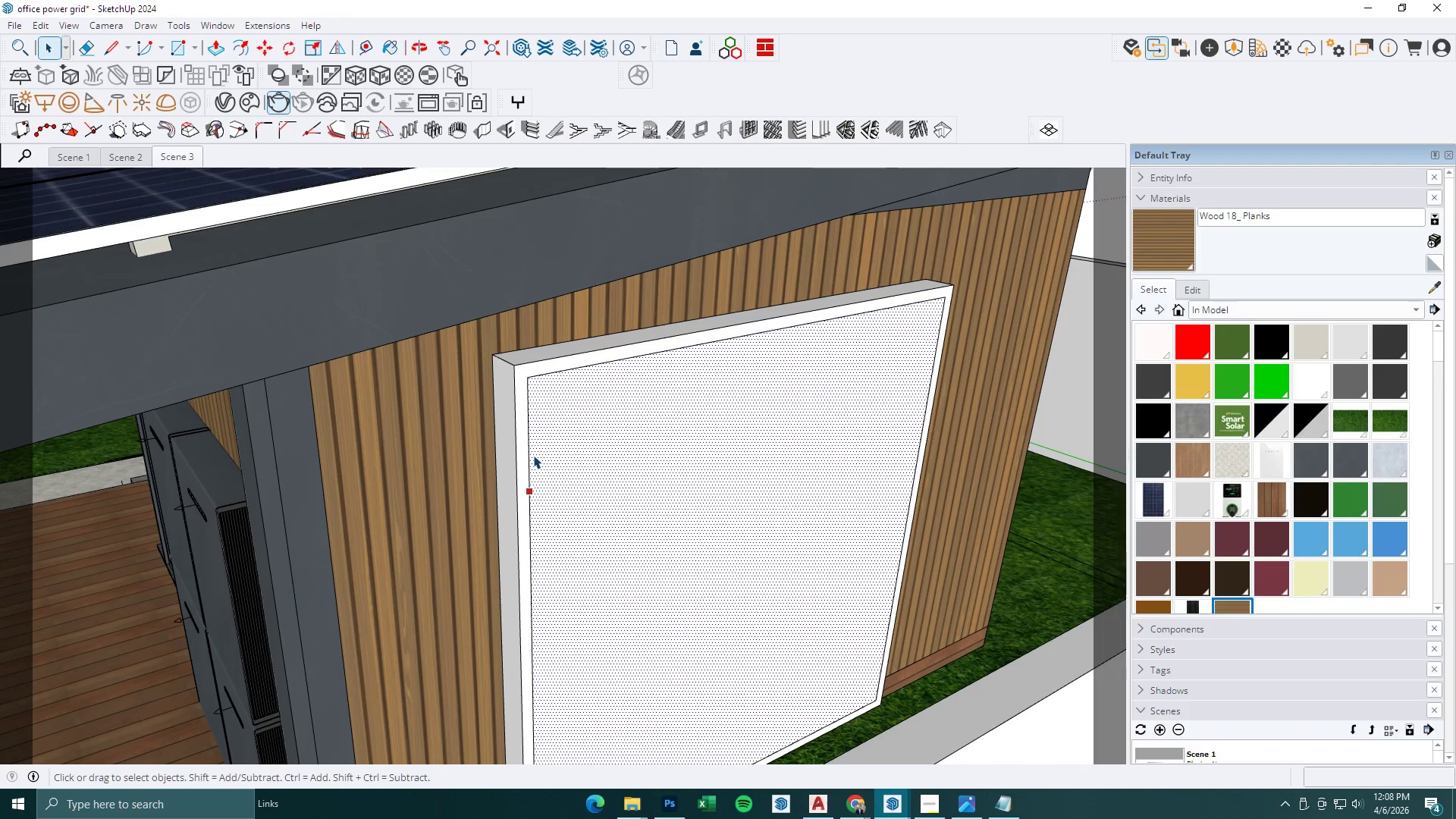 
scroll: coordinate [595, 488], scroll_direction: up, amount: 4.0
 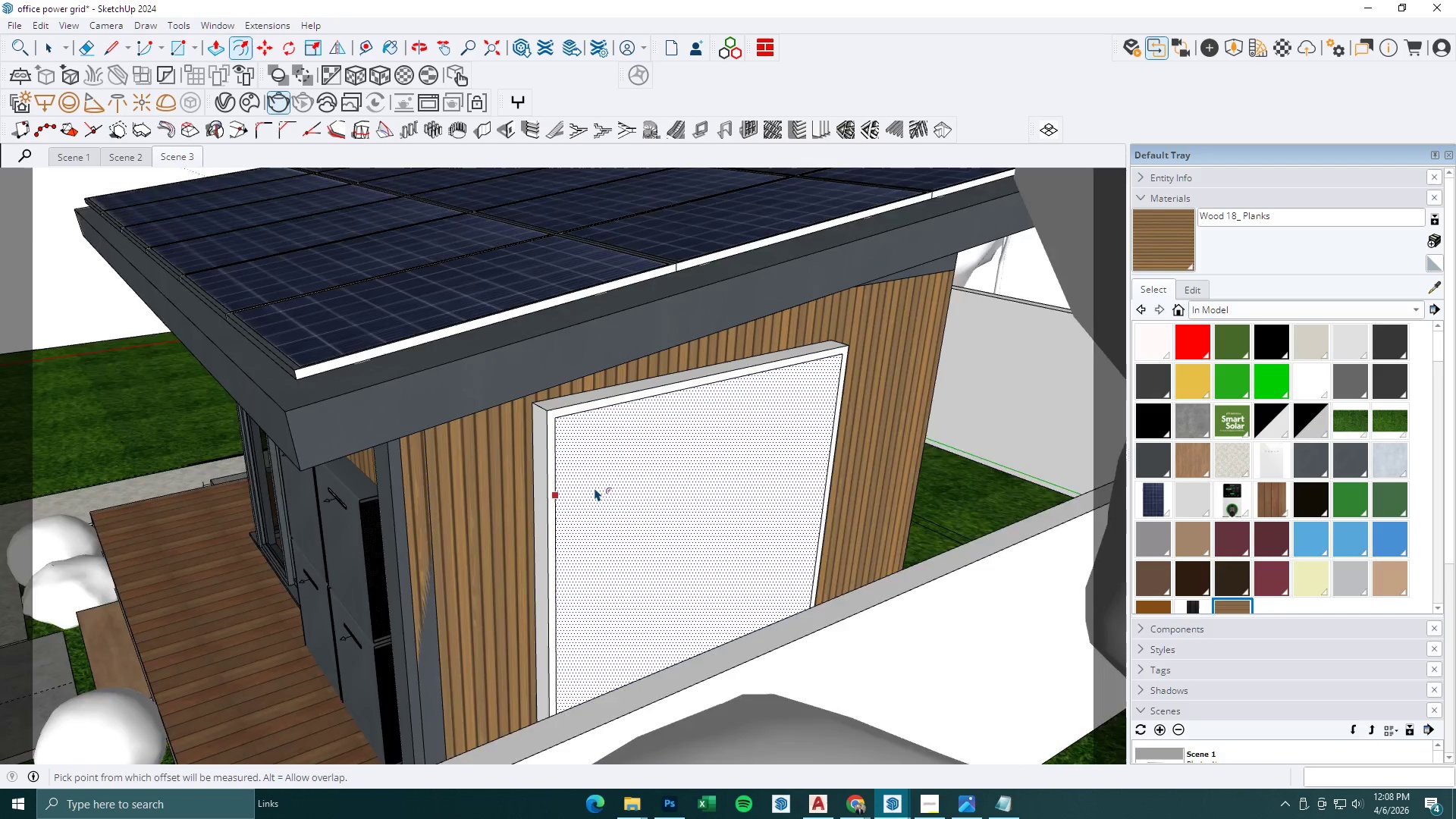 
left_click([530, 453])
 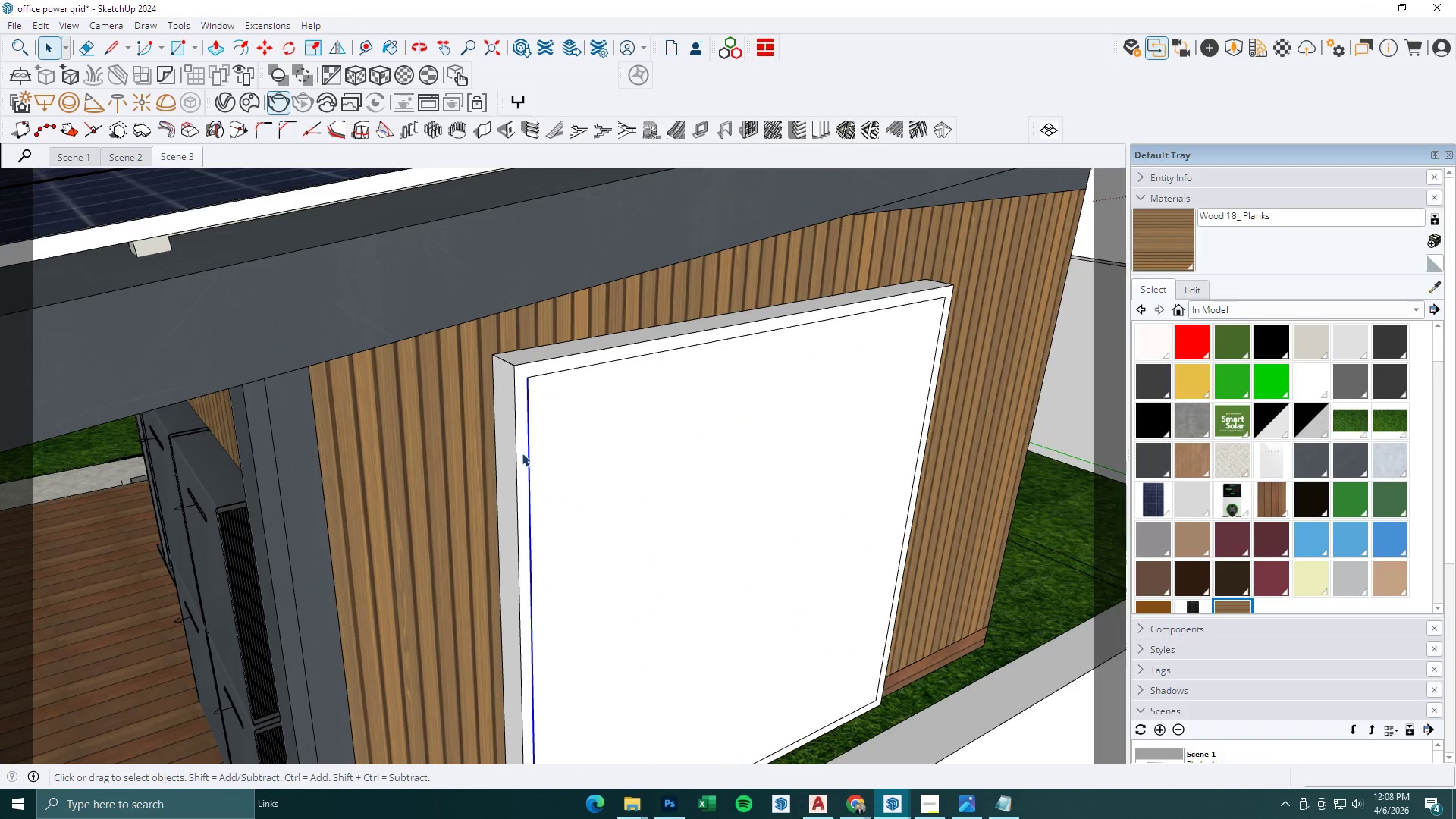 
hold_key(key=ControlLeft, duration=0.44)
left_click([516, 452])
 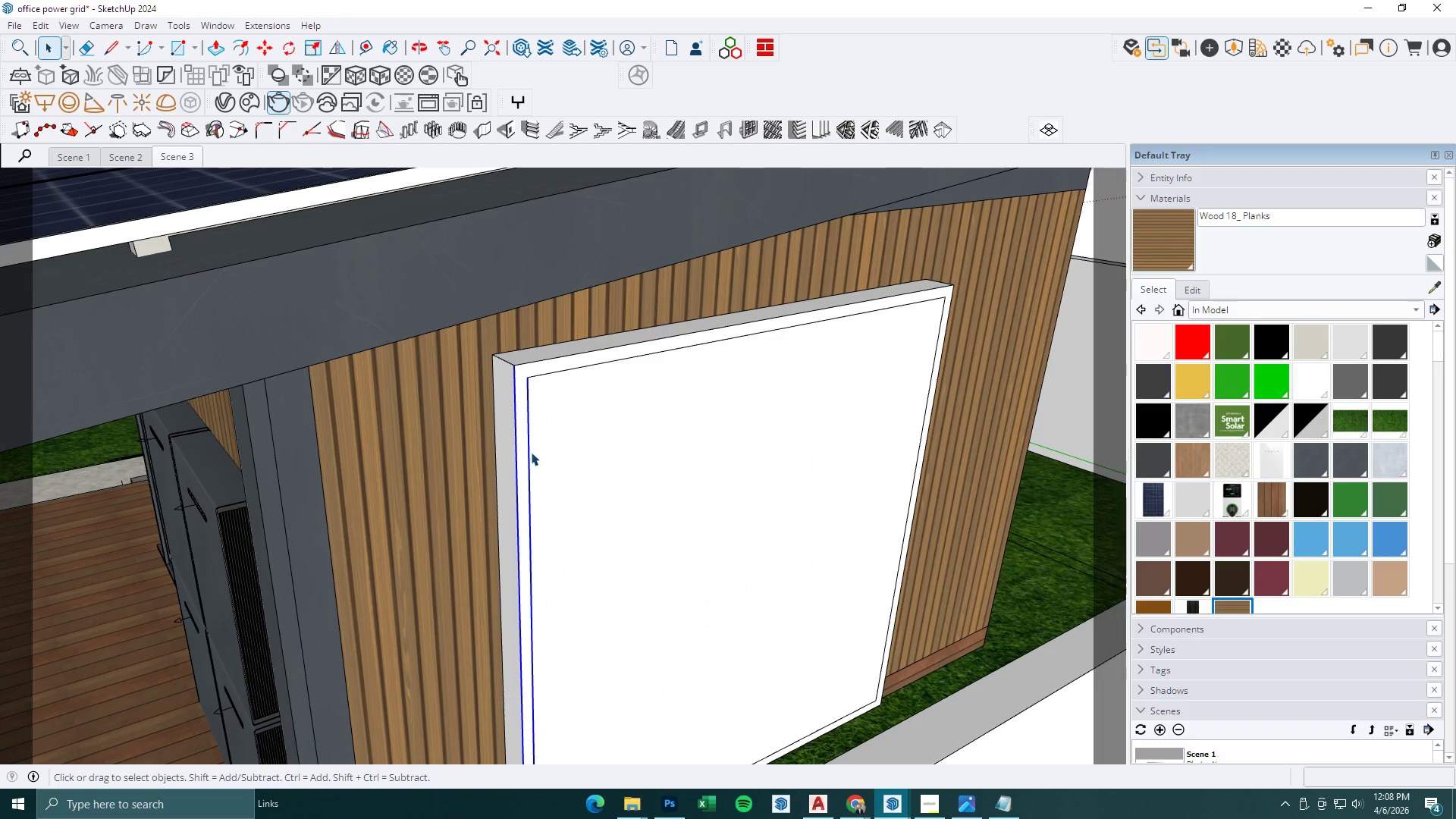 
key(Comma)
 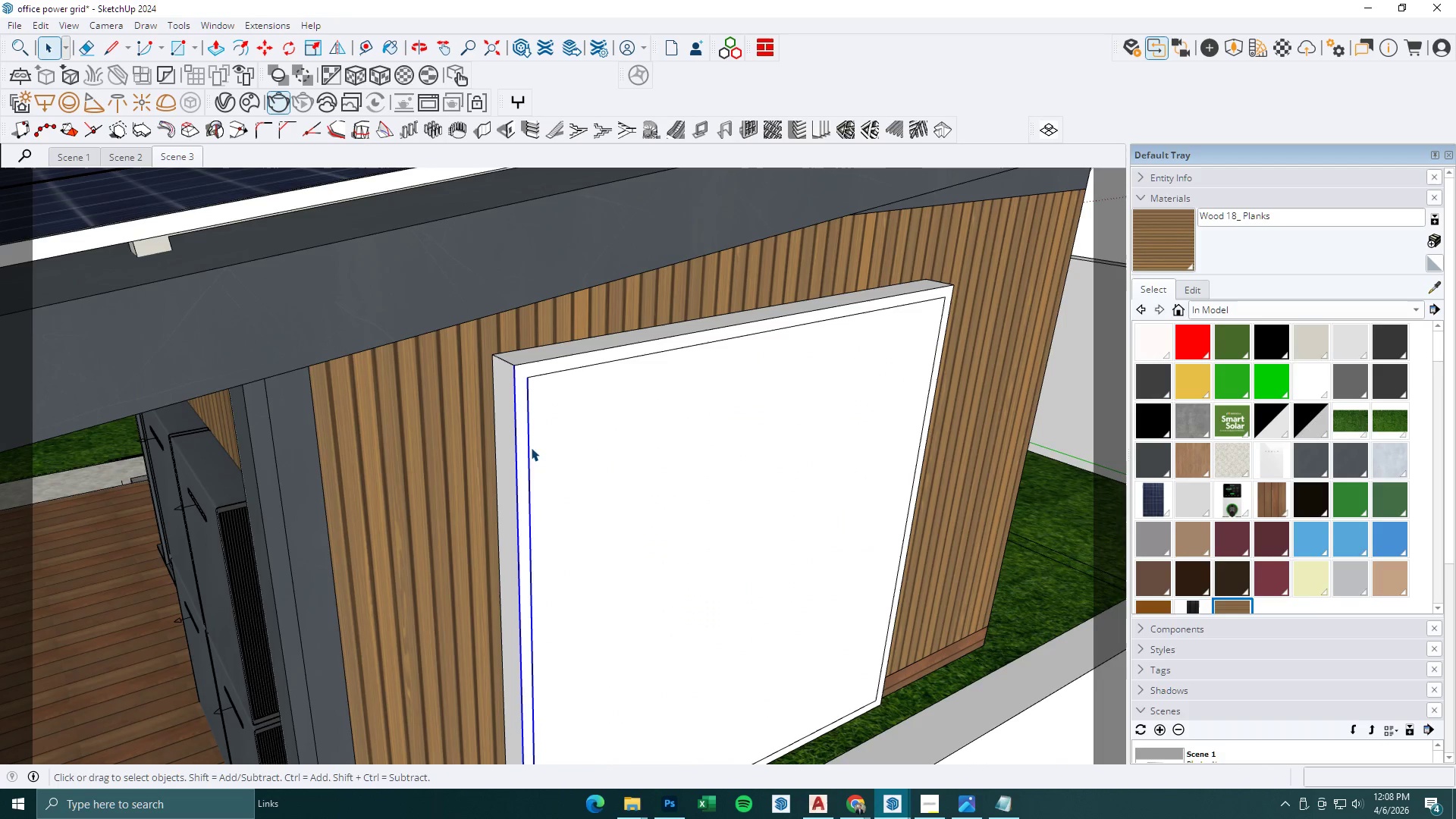 
key(M)
 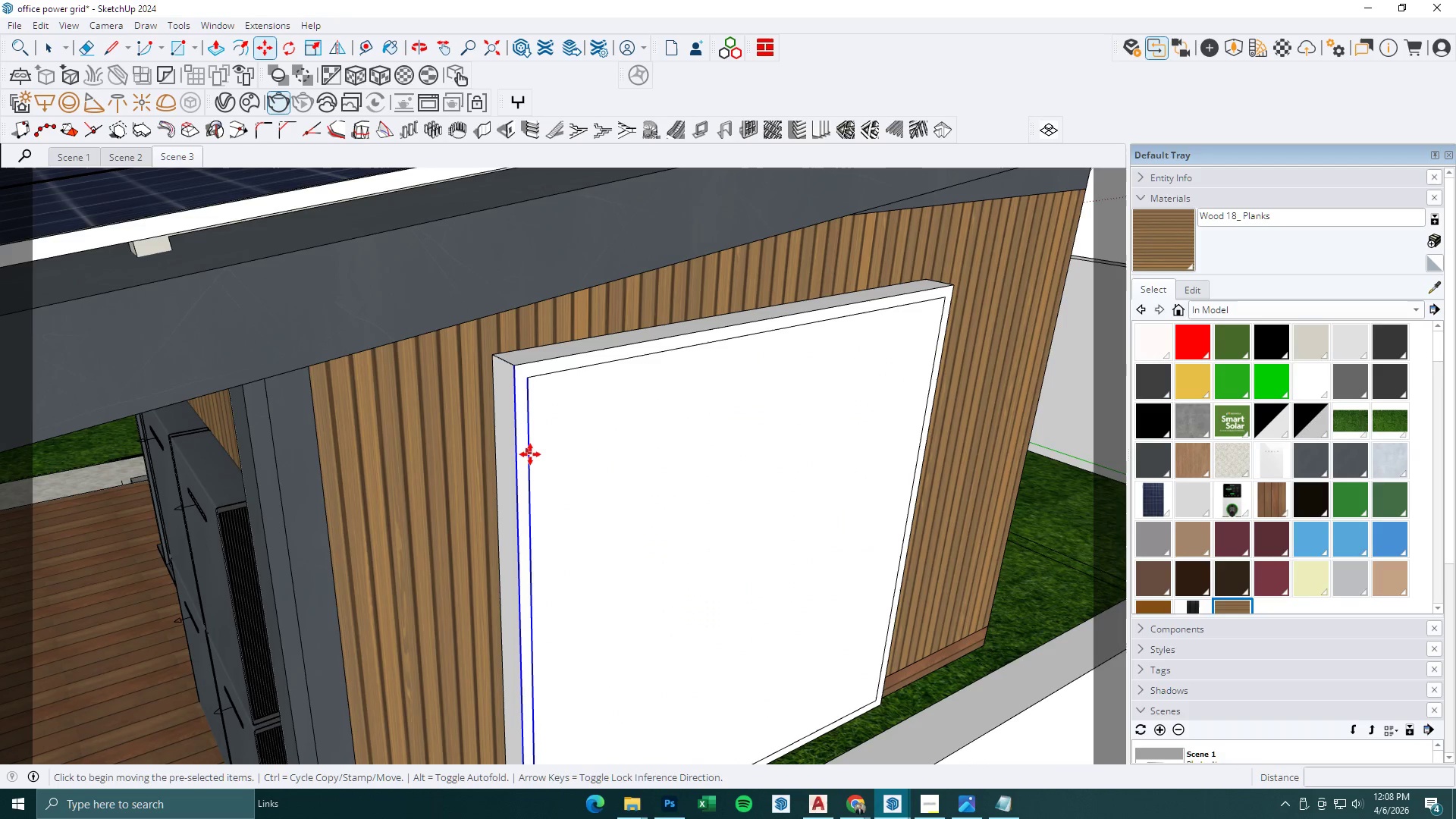 
left_click([530, 454])
 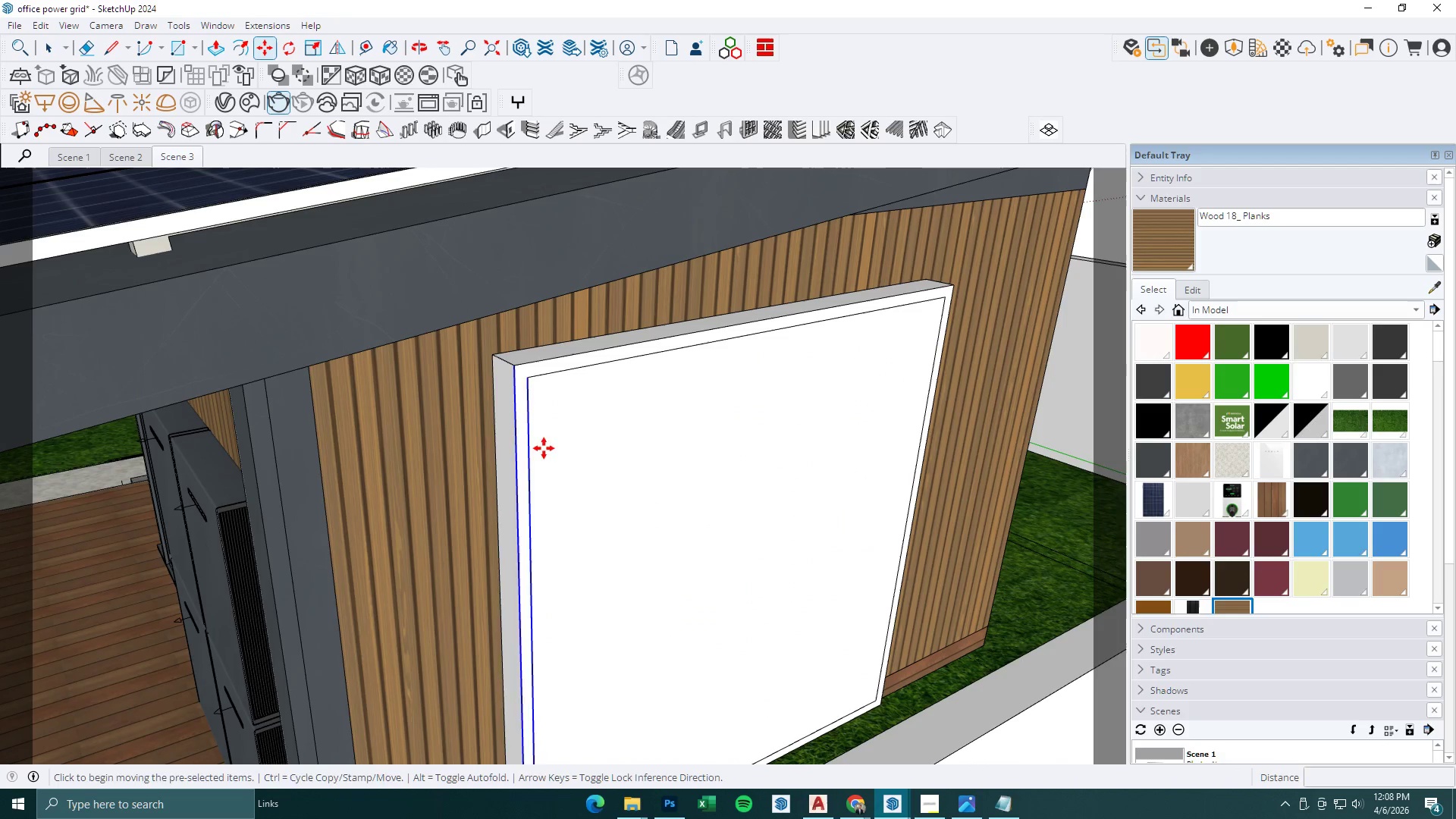 
key(Control+ControlLeft)
 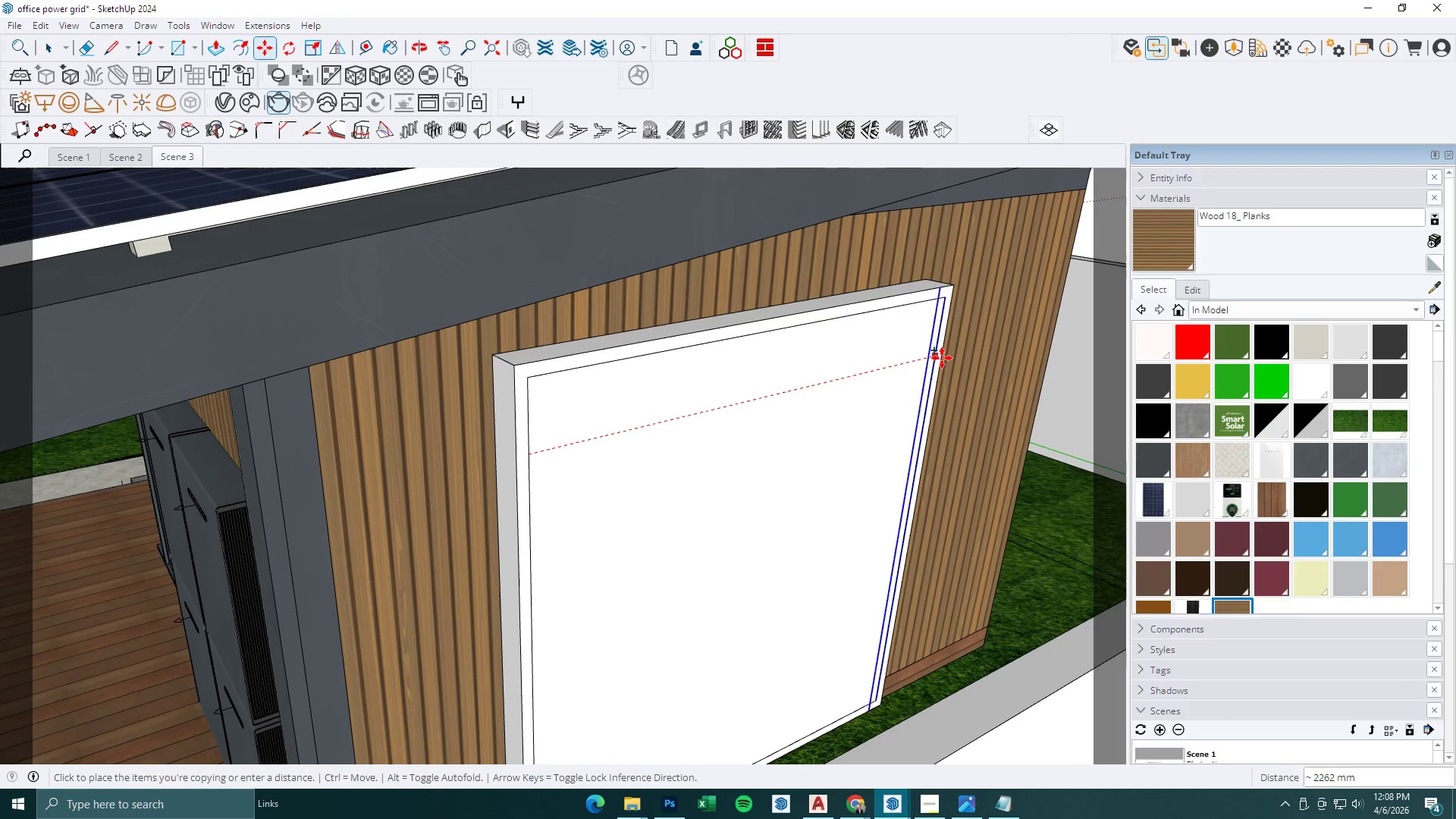 
left_click([943, 357])
 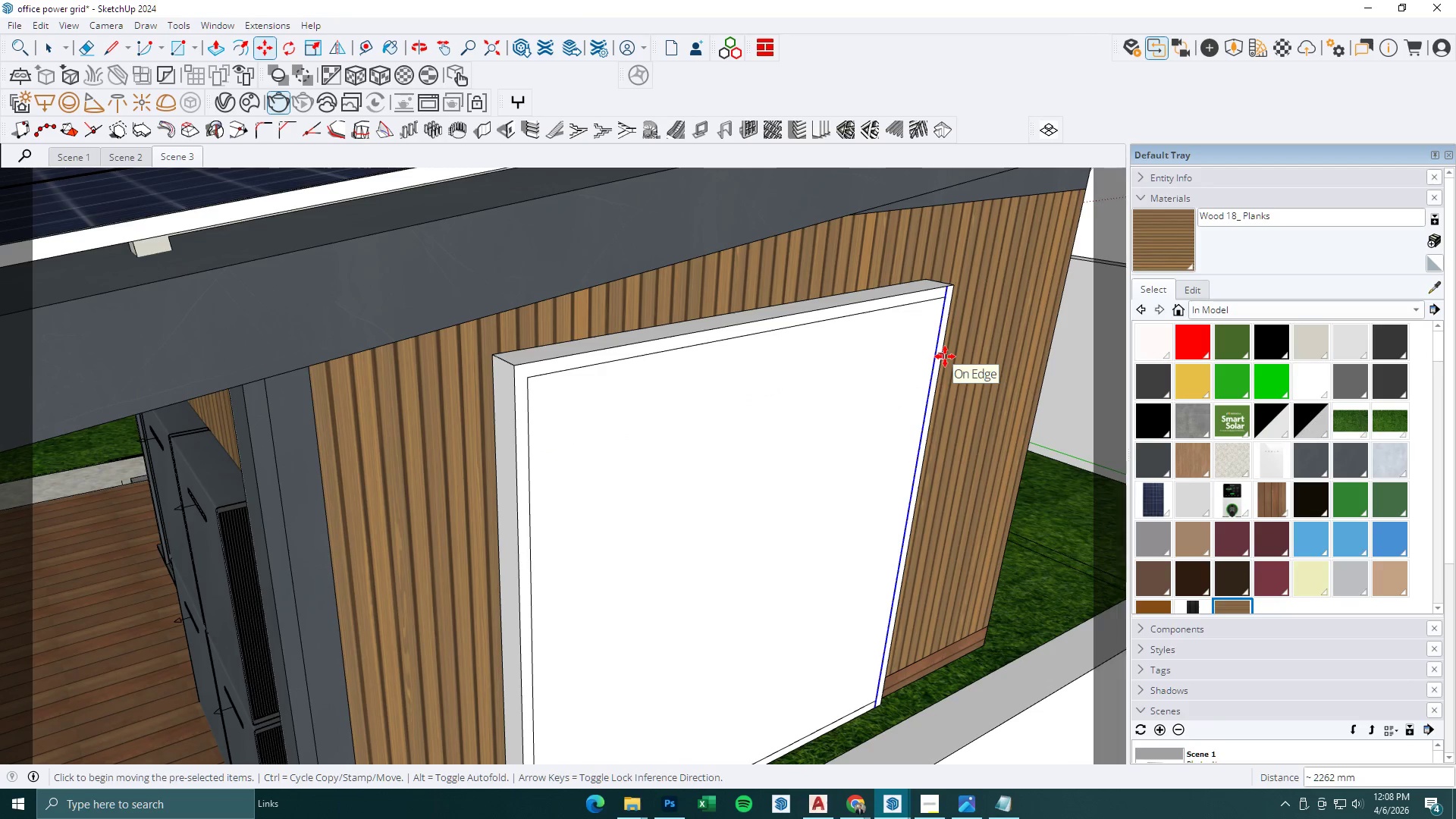 
key(Slash)
 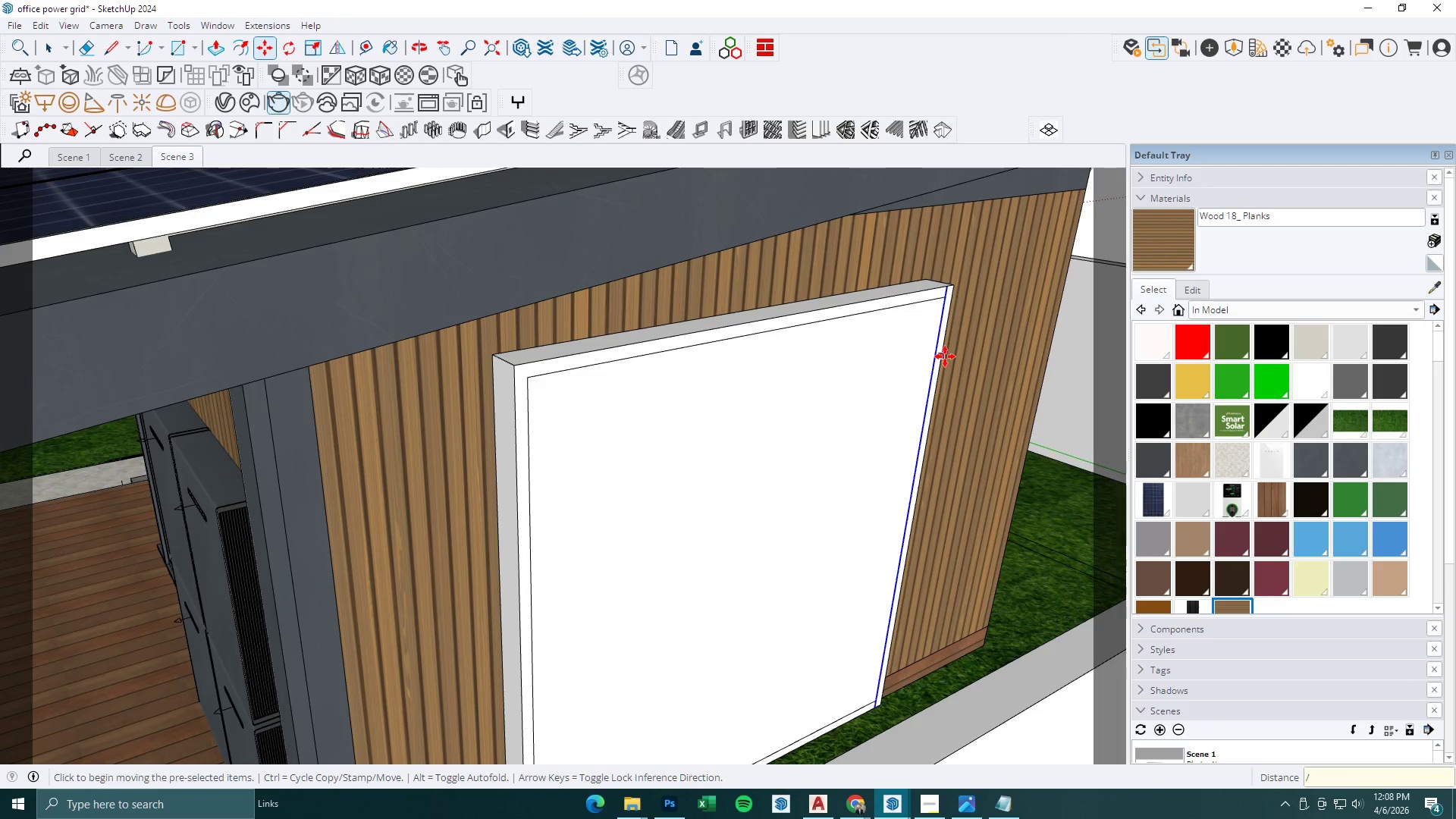 
key(3)
 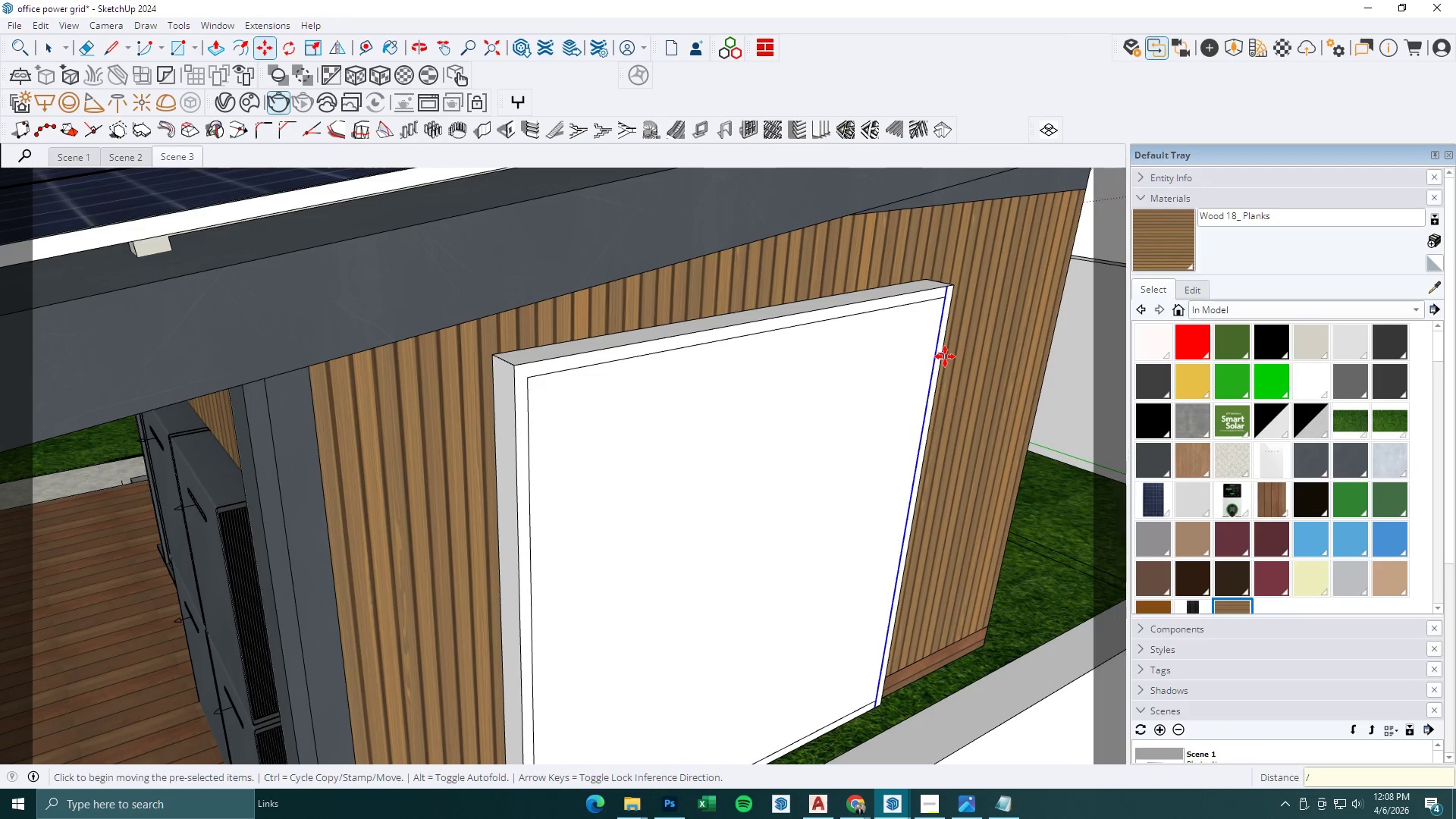 
key(Enter)
 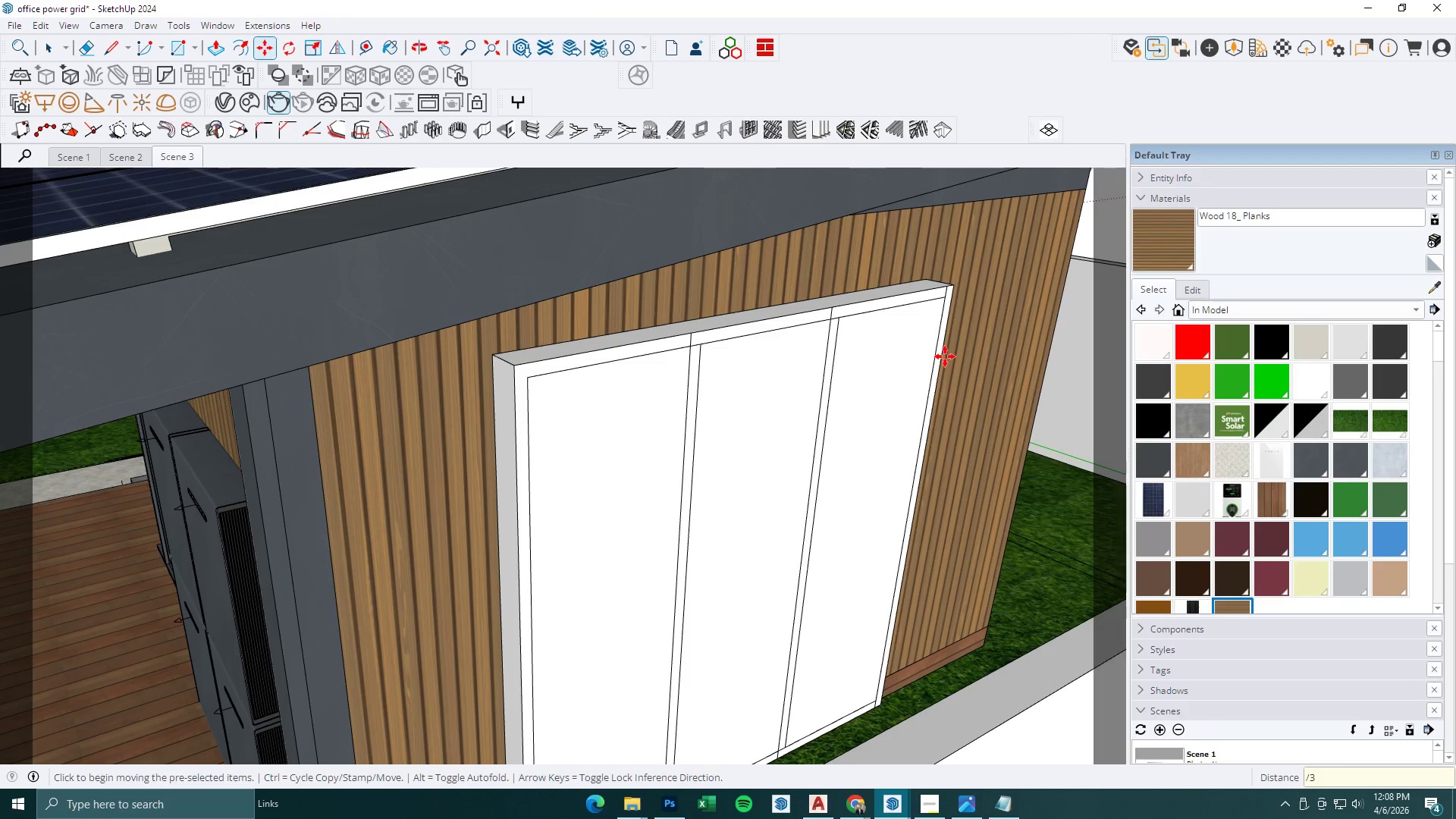 
key(Slash)
 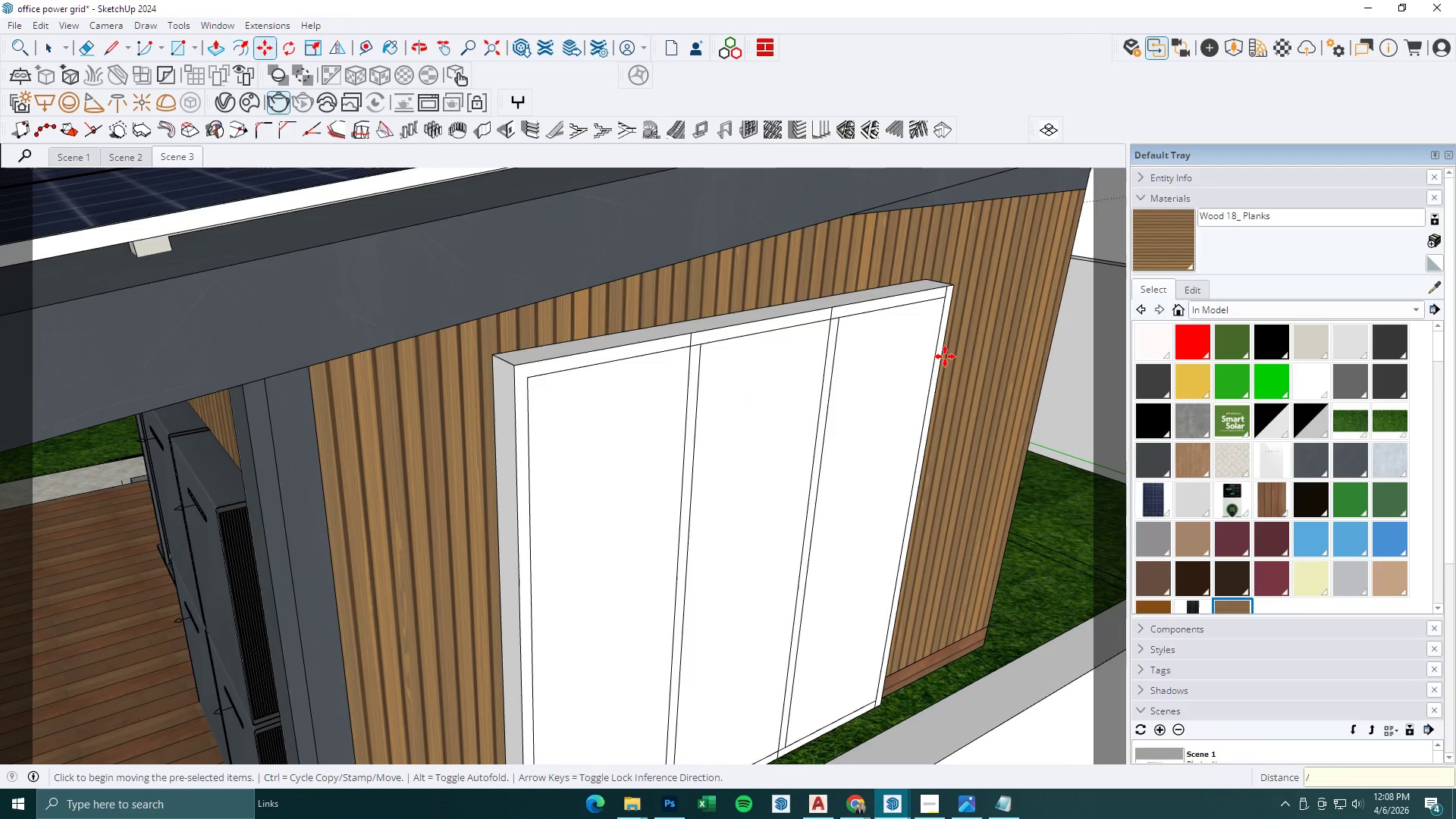 
key(2)
 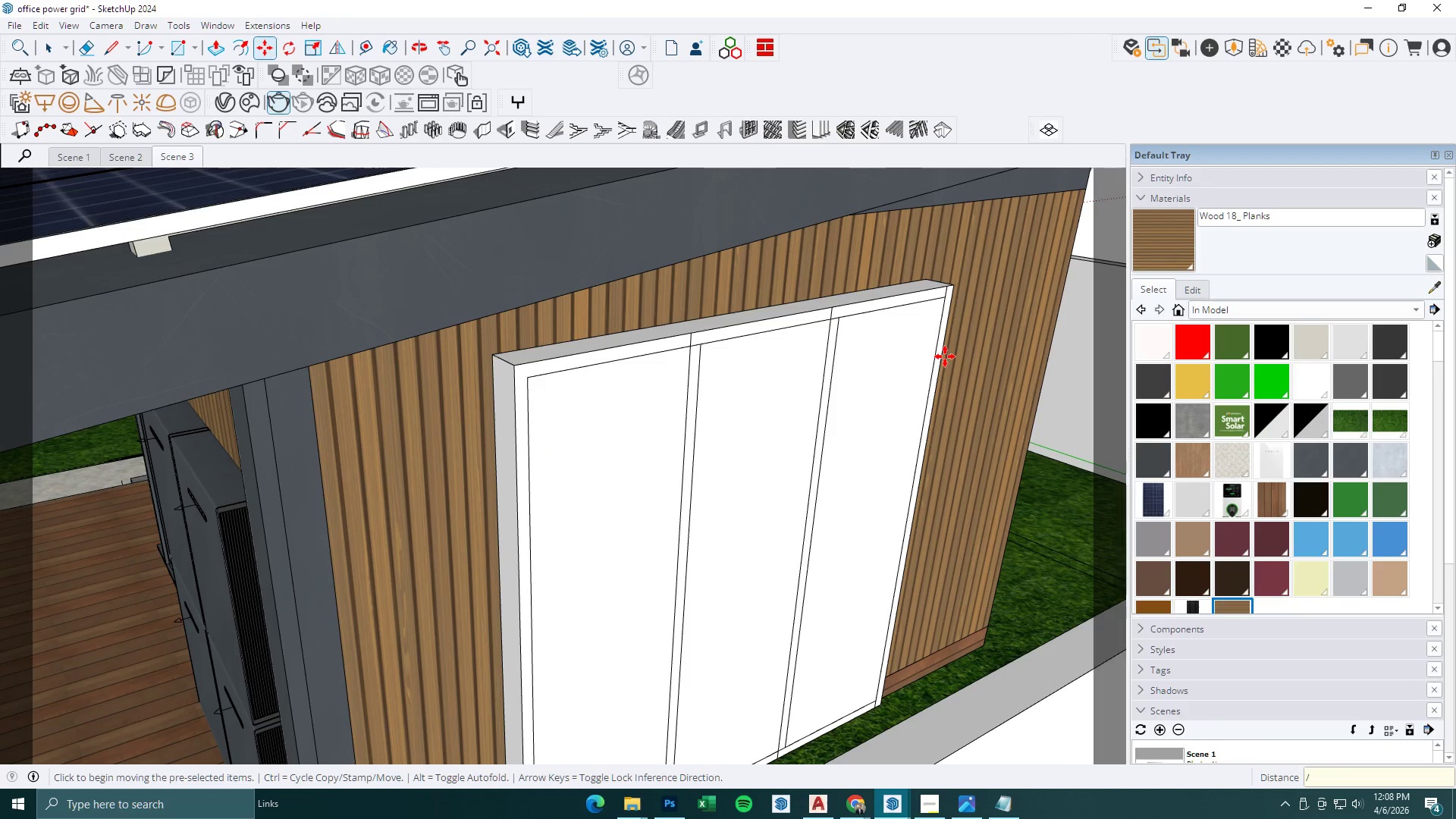 
key(Enter)
 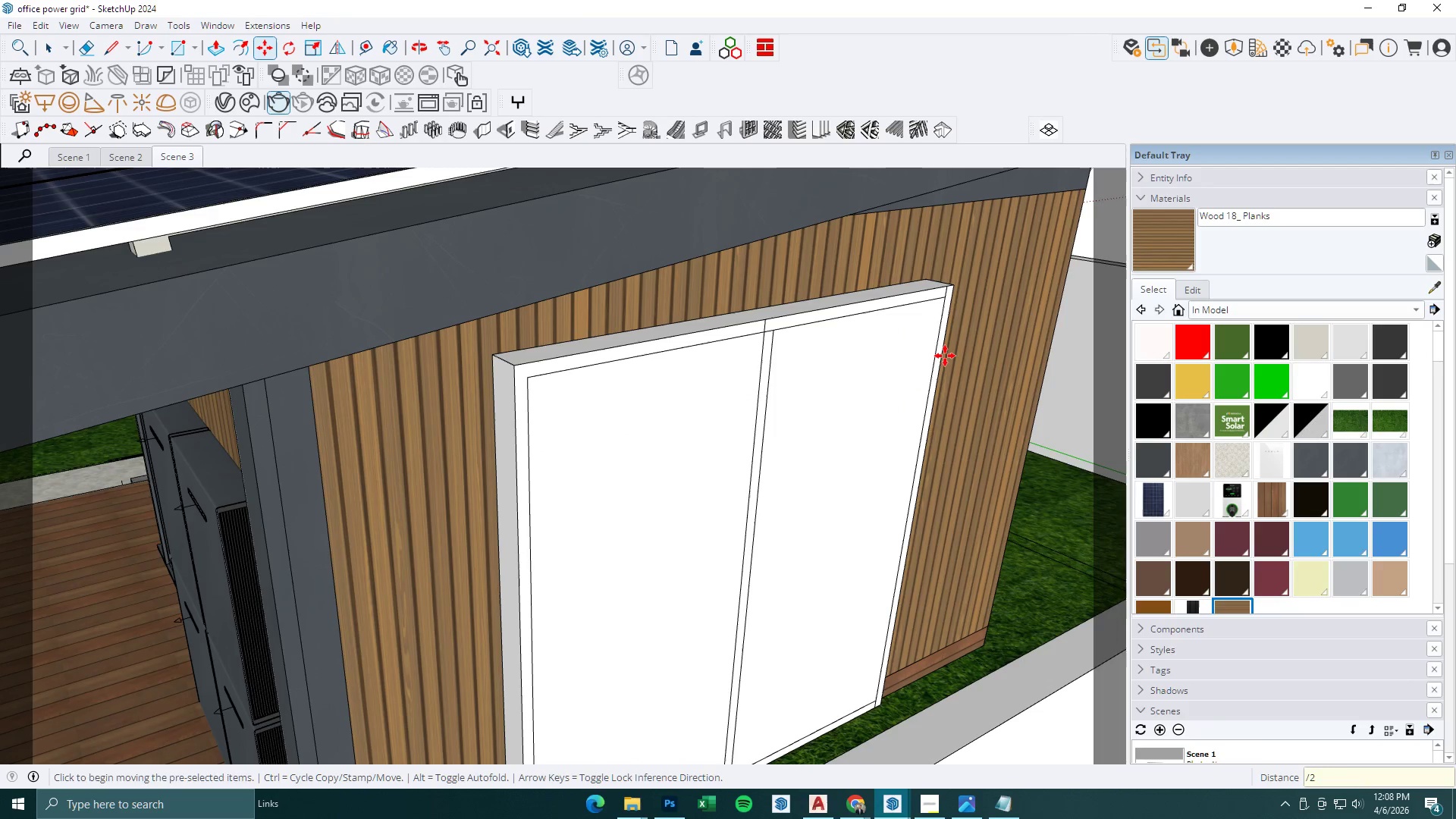 
key(BracketLeft)
 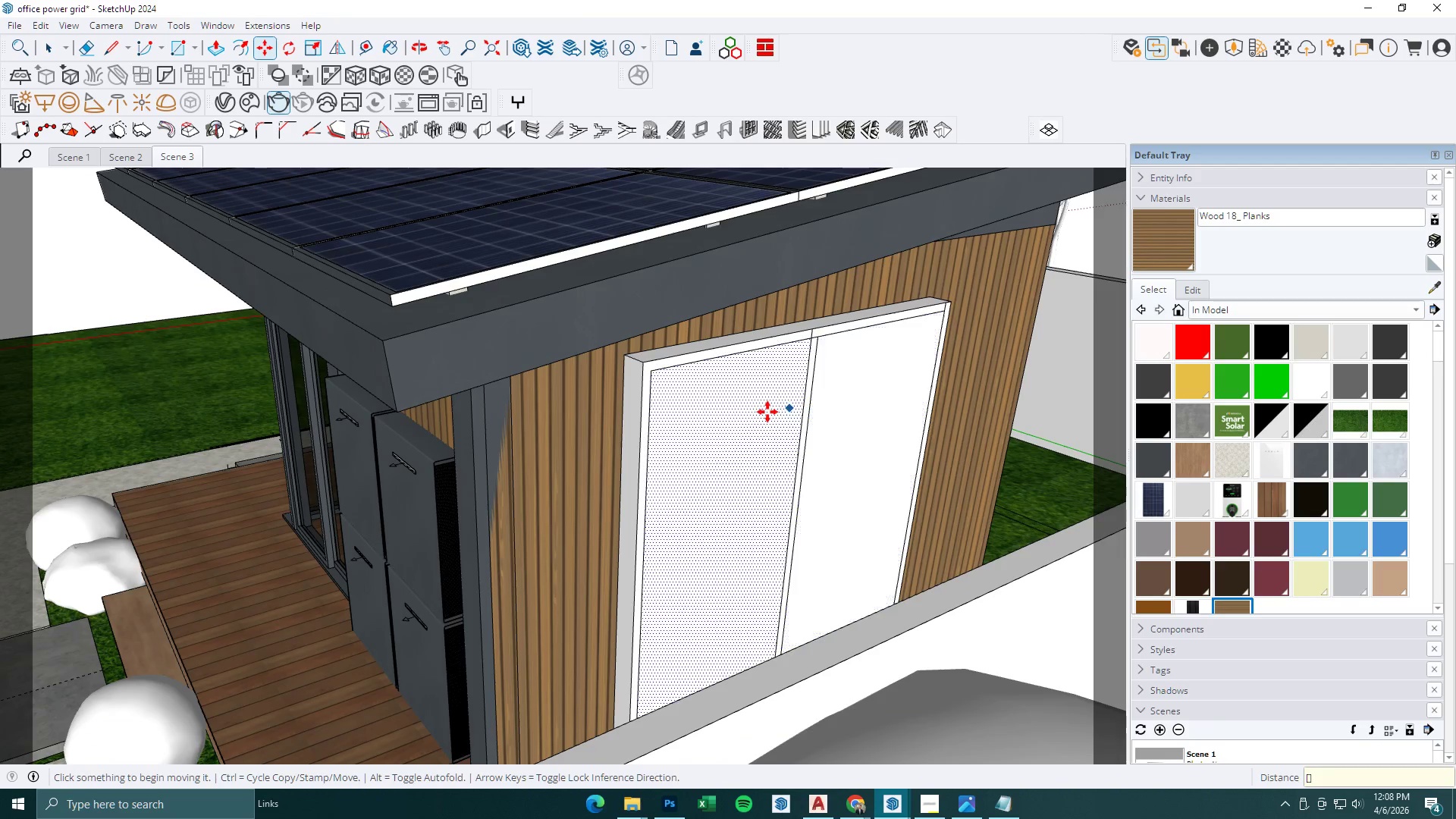 
scroll: coordinate [942, 356], scroll_direction: down, amount: 3.0
 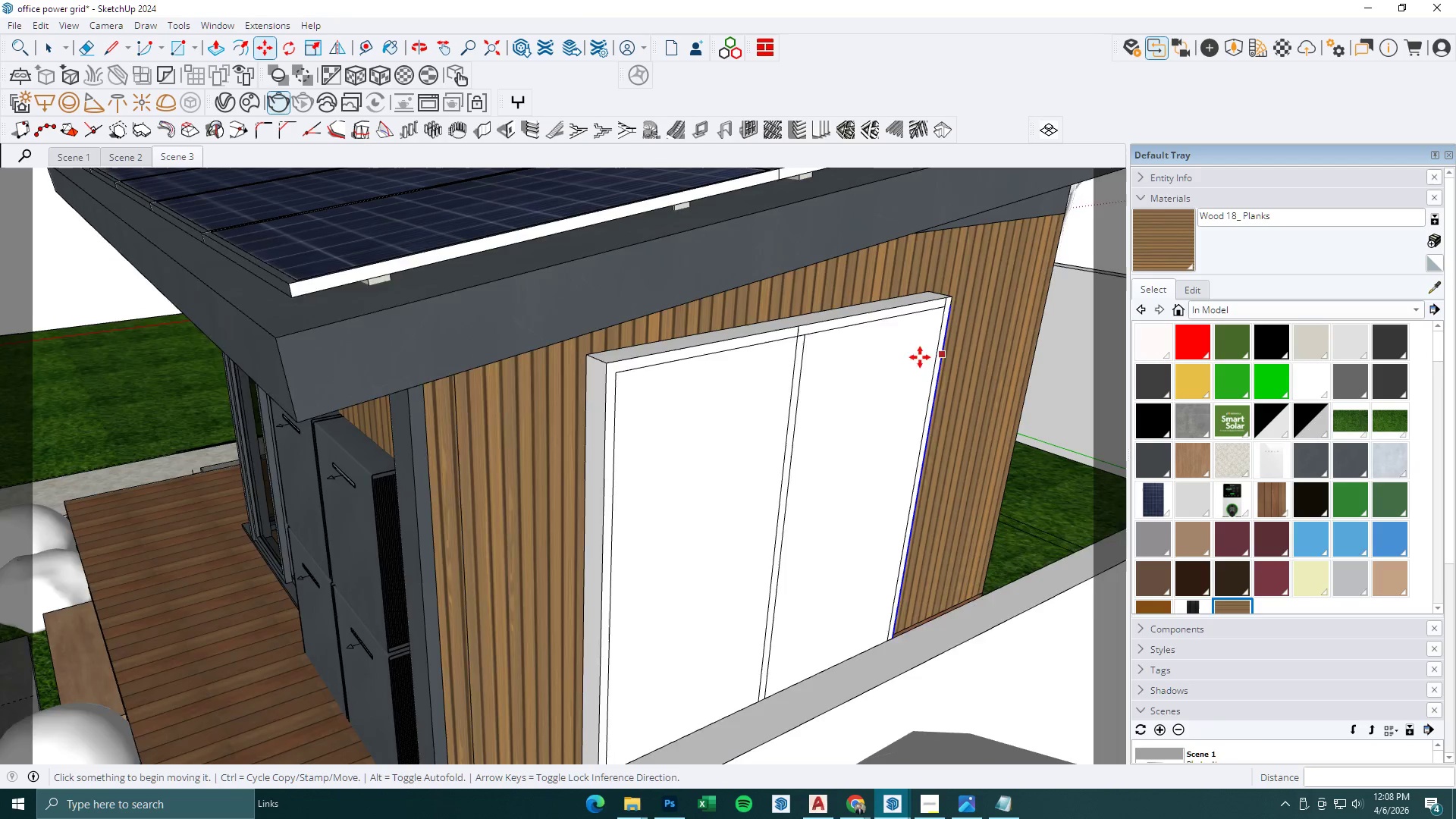 
key(P)
 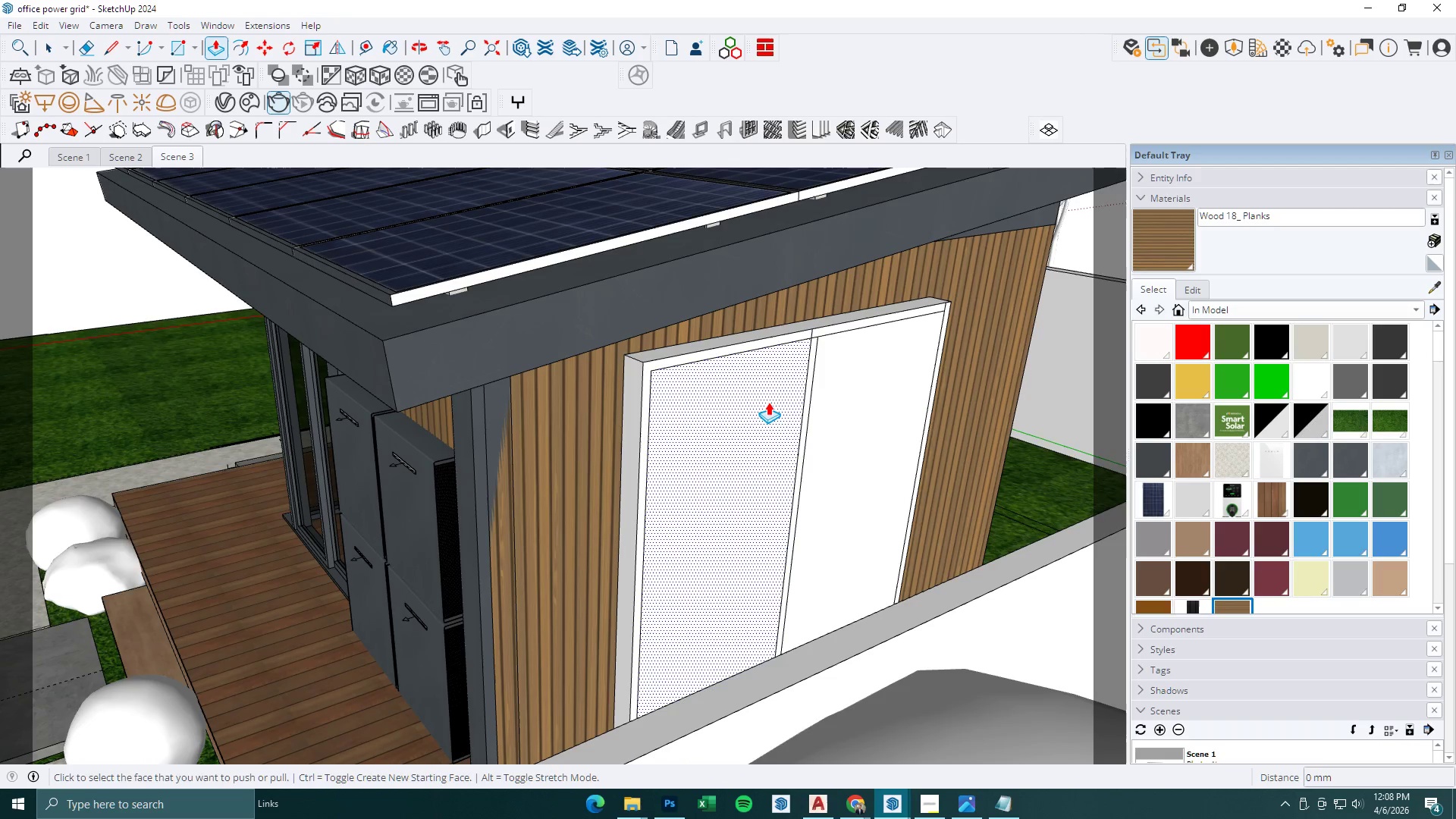 
left_click([768, 402])
 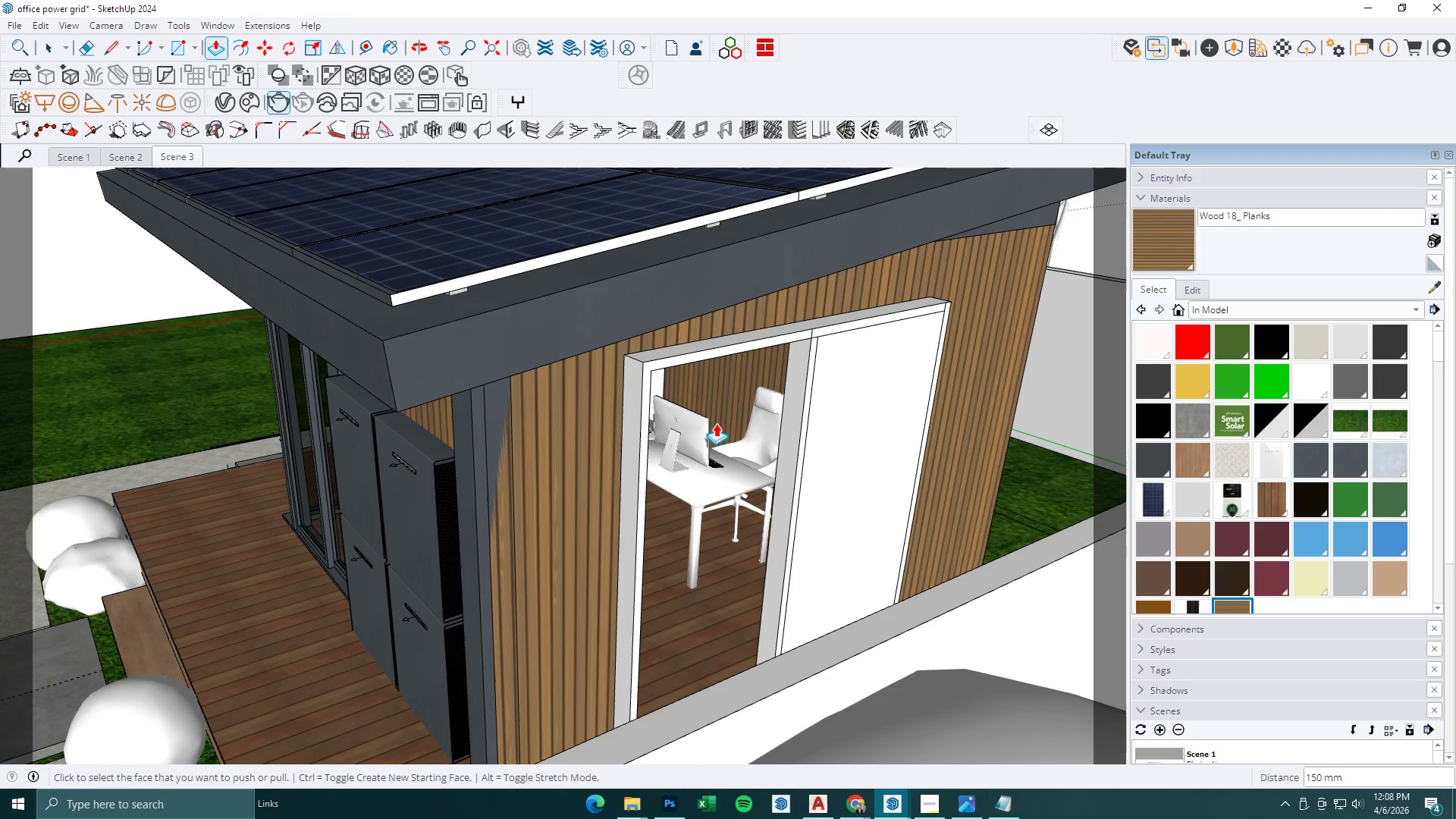 
double_click([861, 391])
 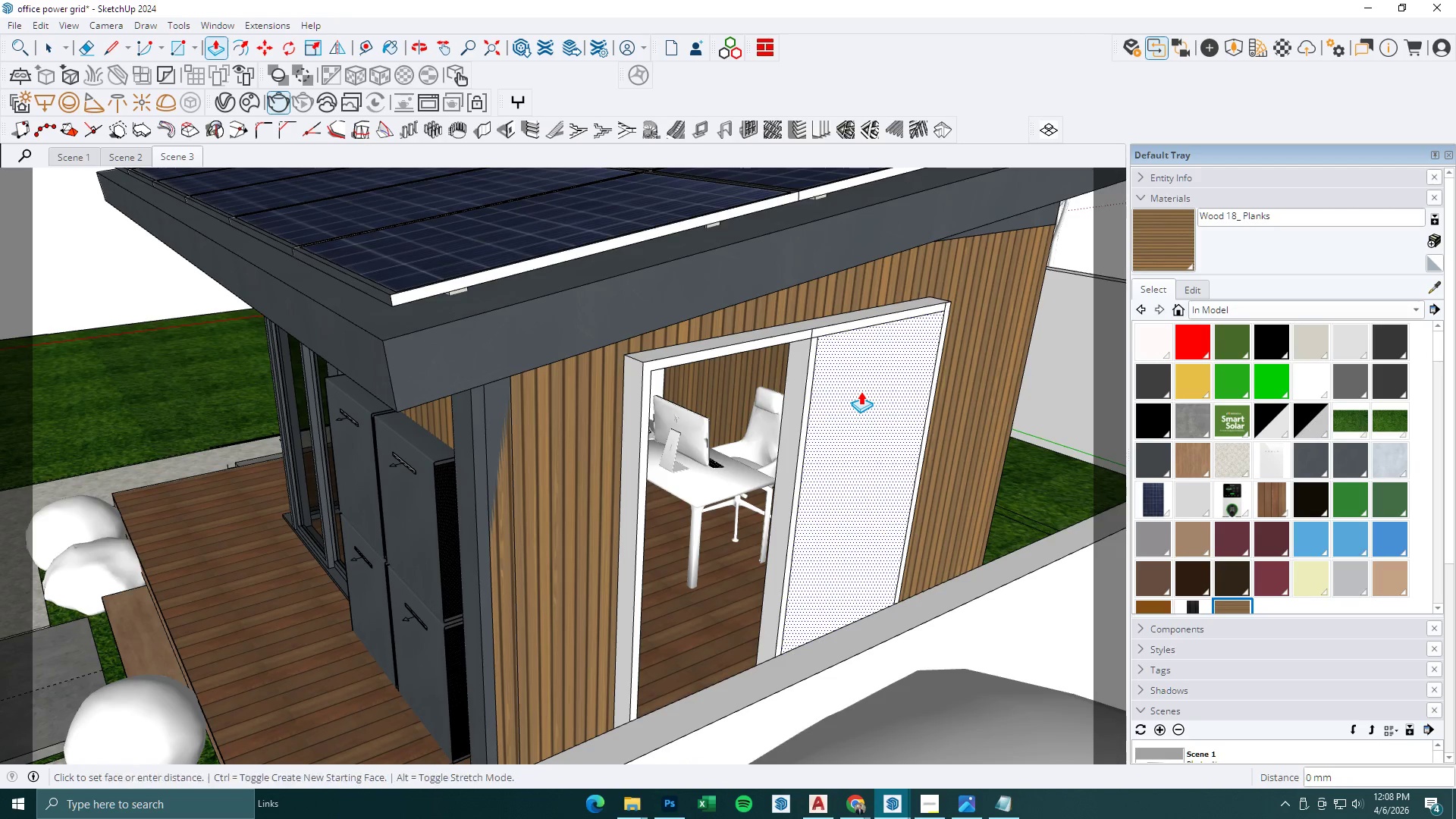 
triple_click([861, 391])
 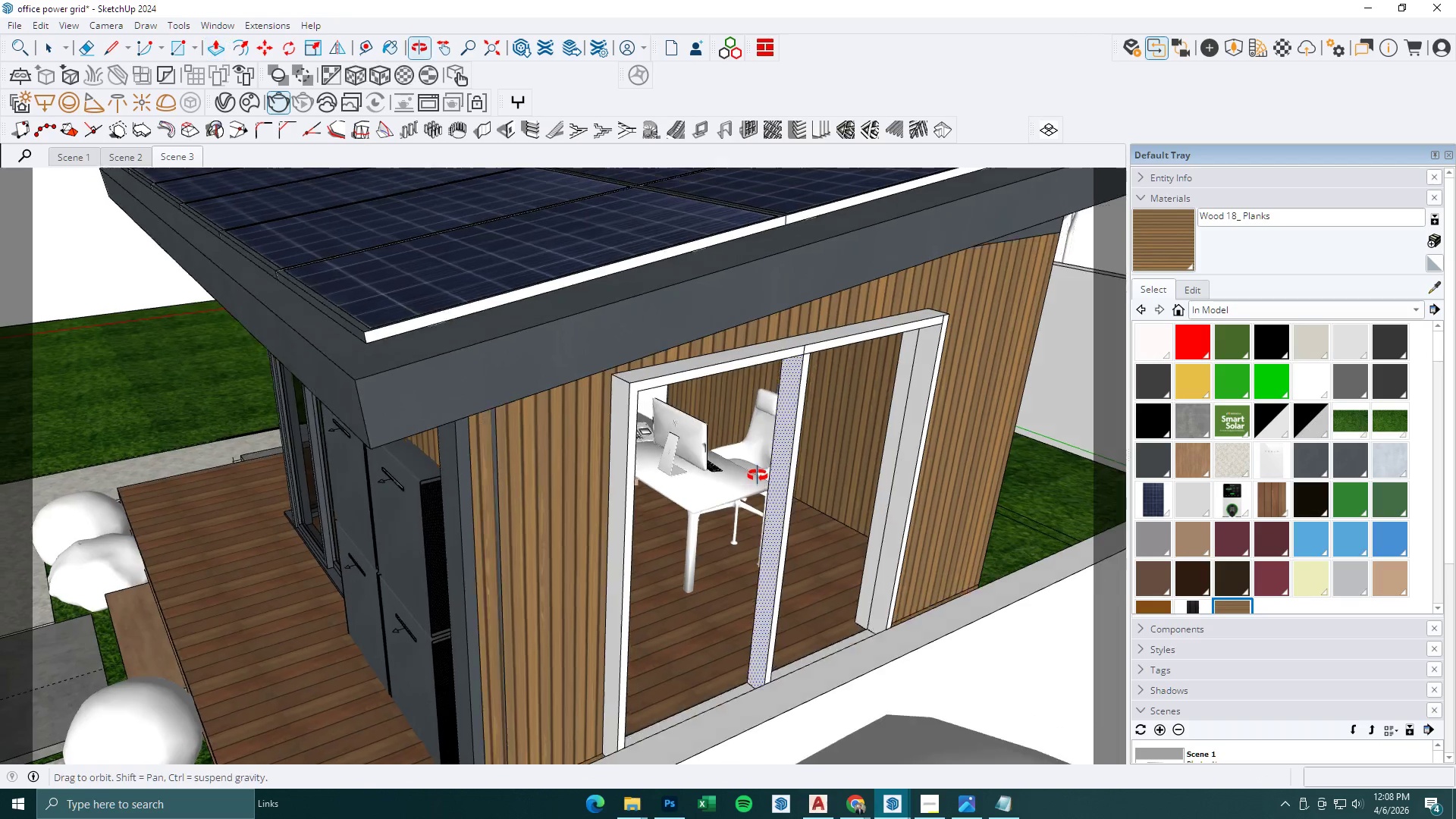 
key(L)
 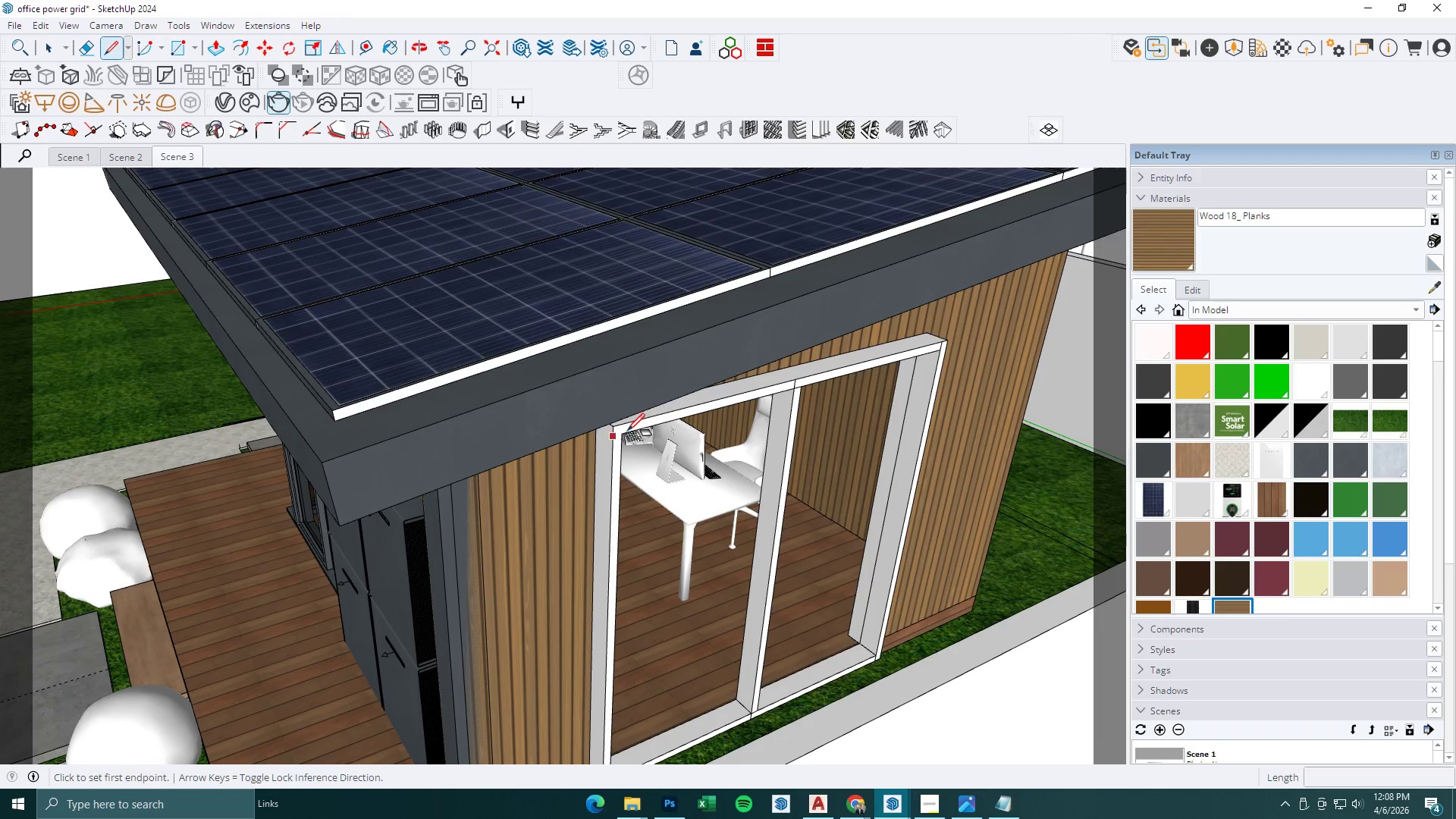 
left_click([627, 431])
 